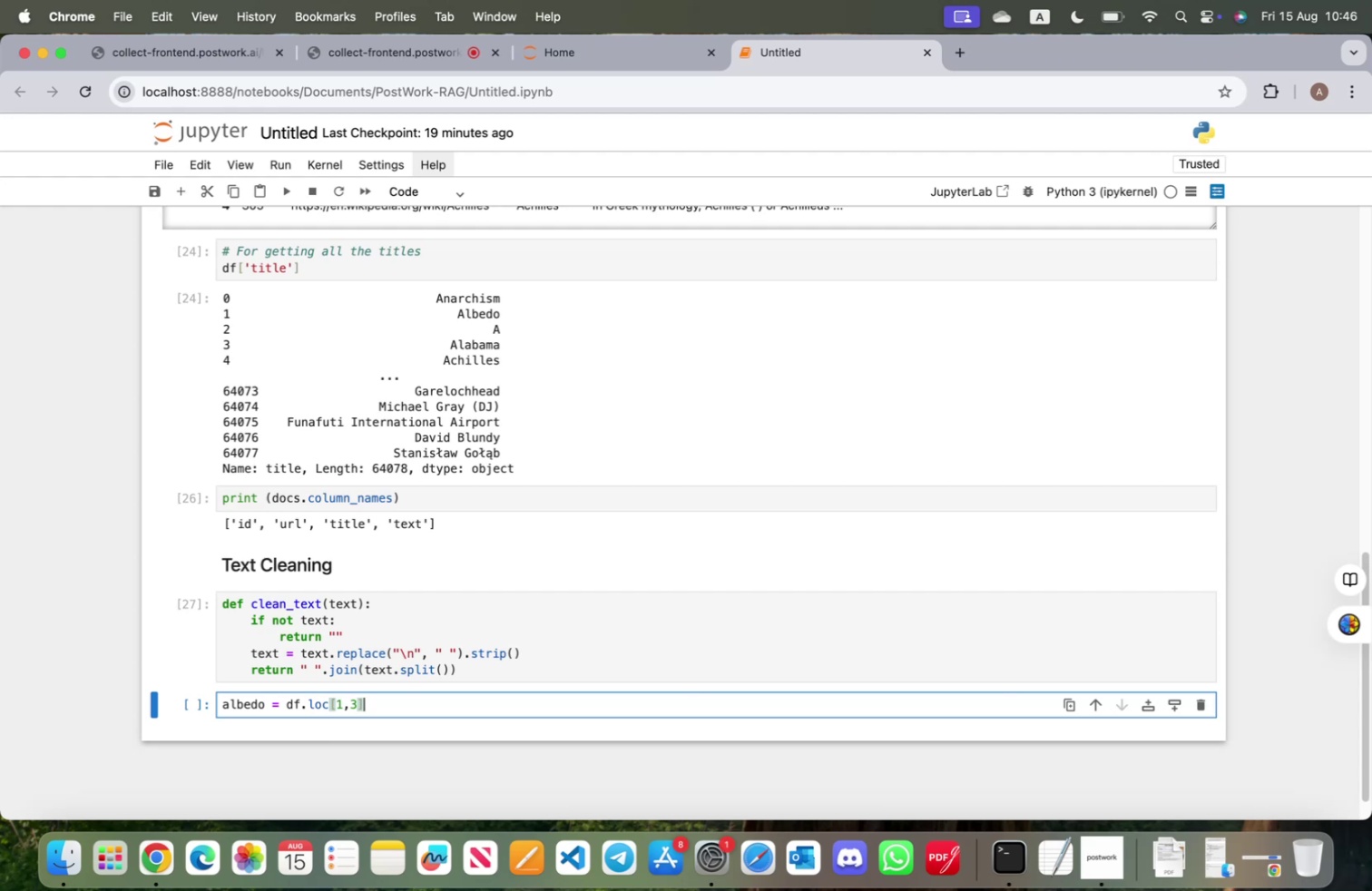 
key(Enter)
 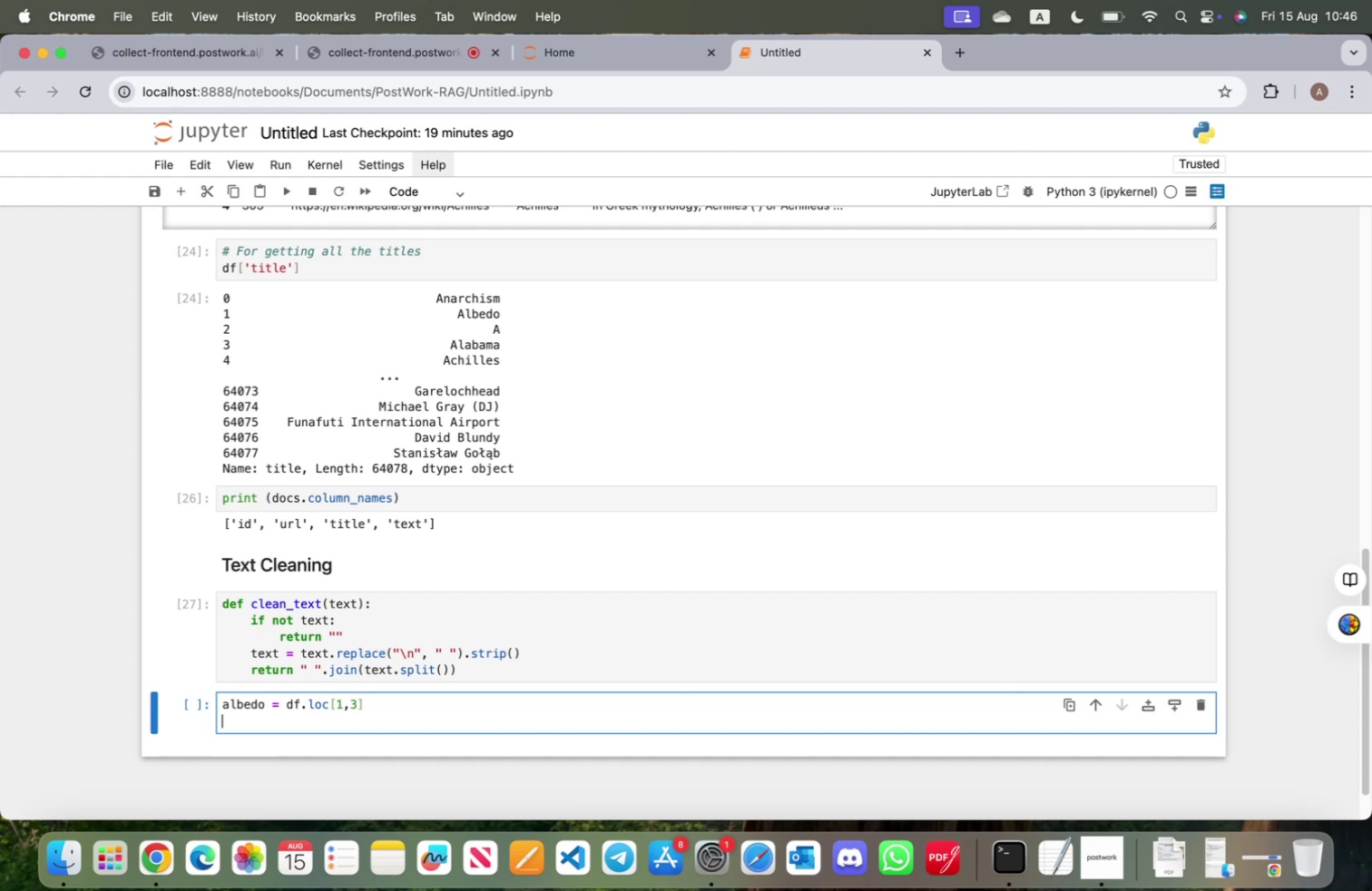 
type(albeld)
key(Backspace)
key(Backspace)
type(do)
 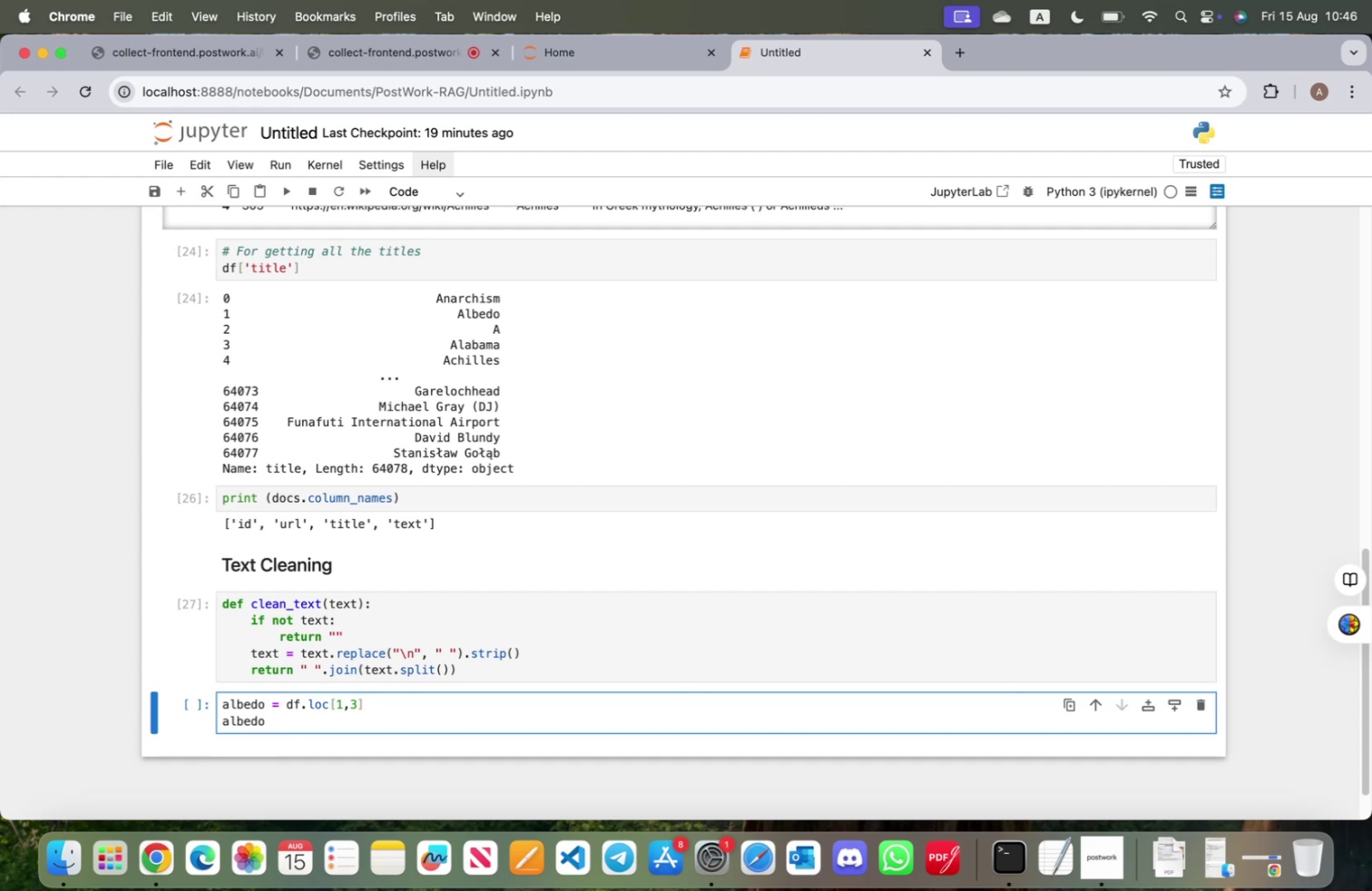 
key(Shift+Enter)
 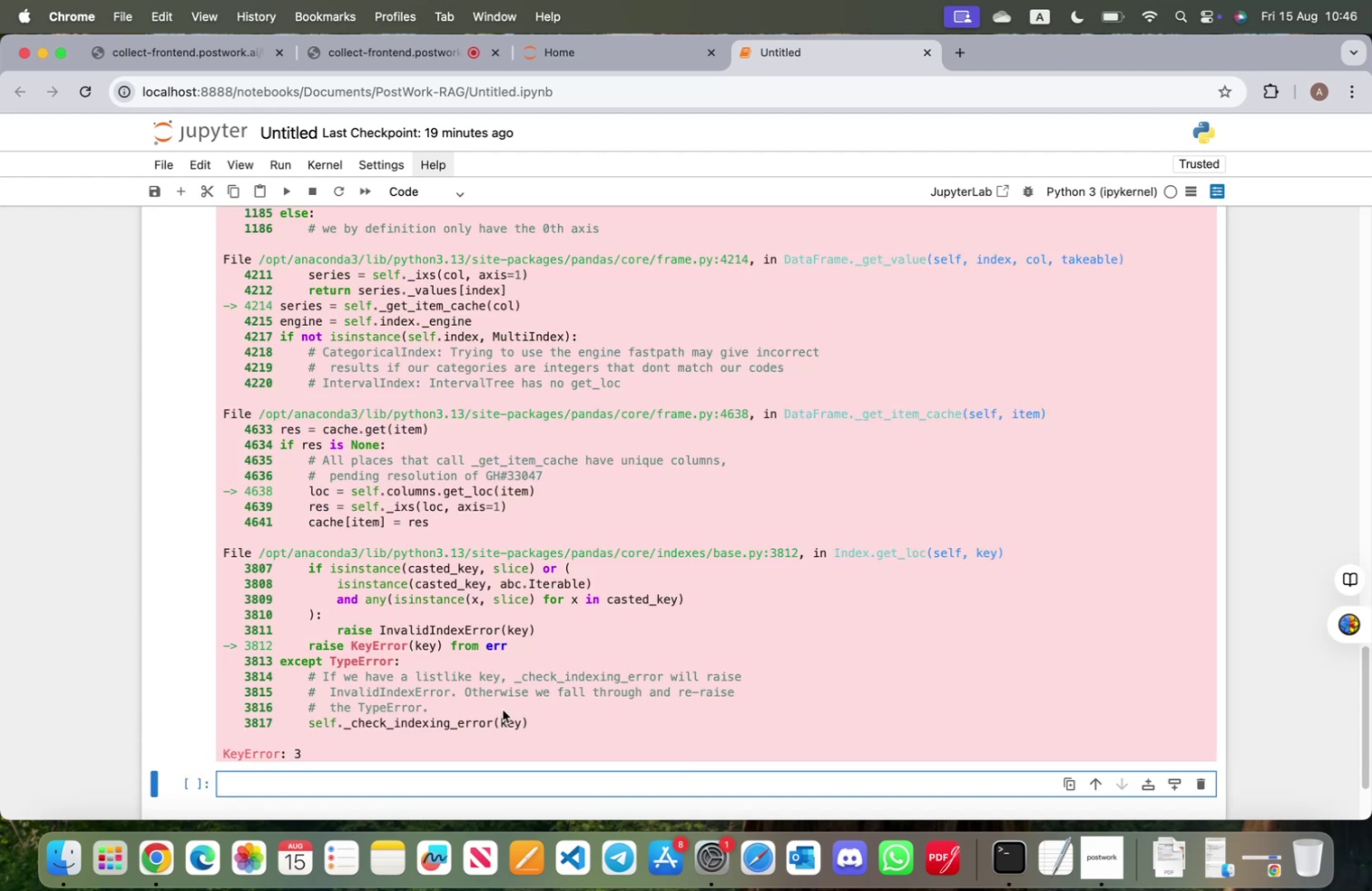 
scroll: coordinate [377, 732], scroll_direction: up, amount: 25.0
 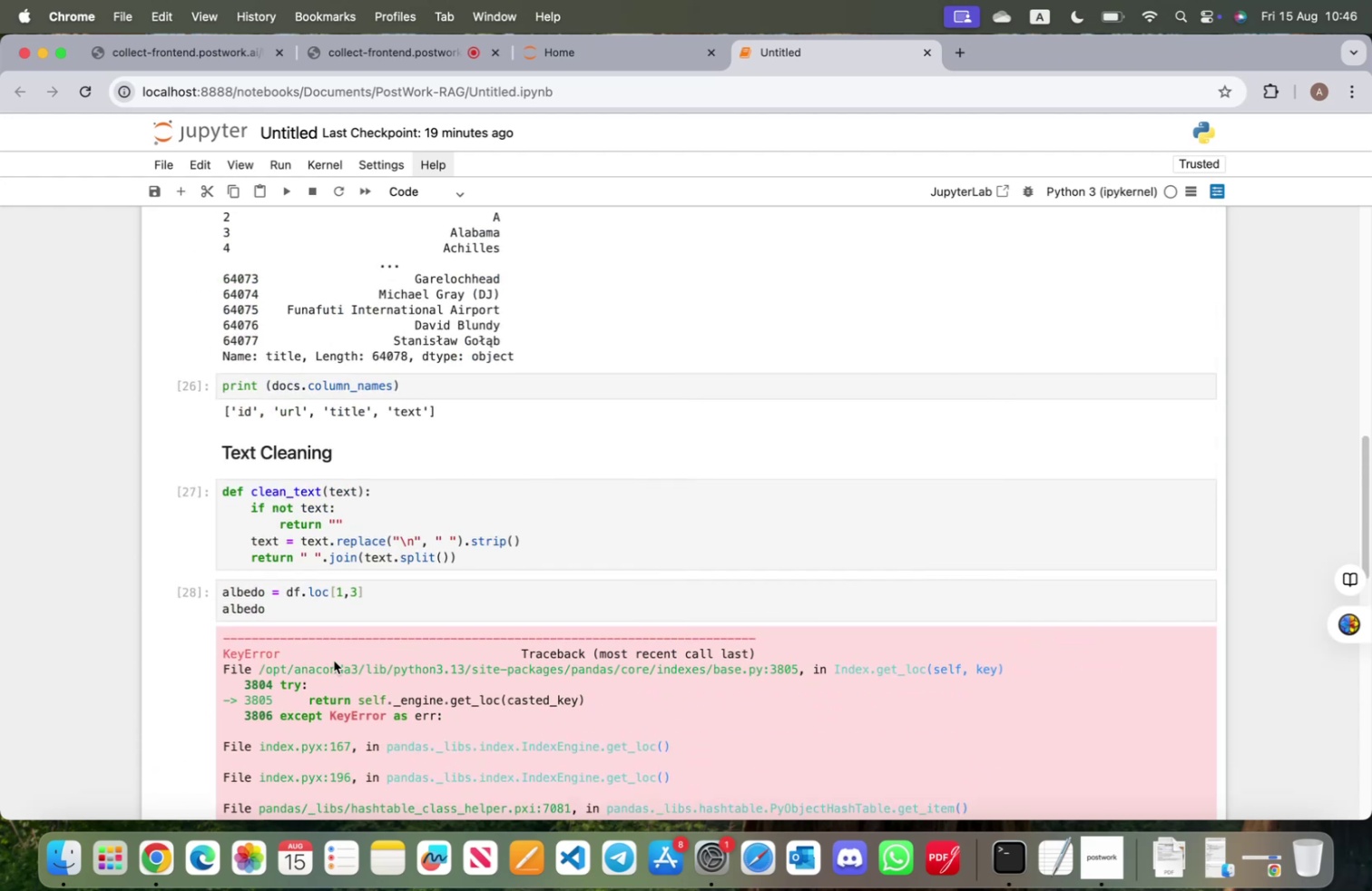 
left_click([309, 592])
 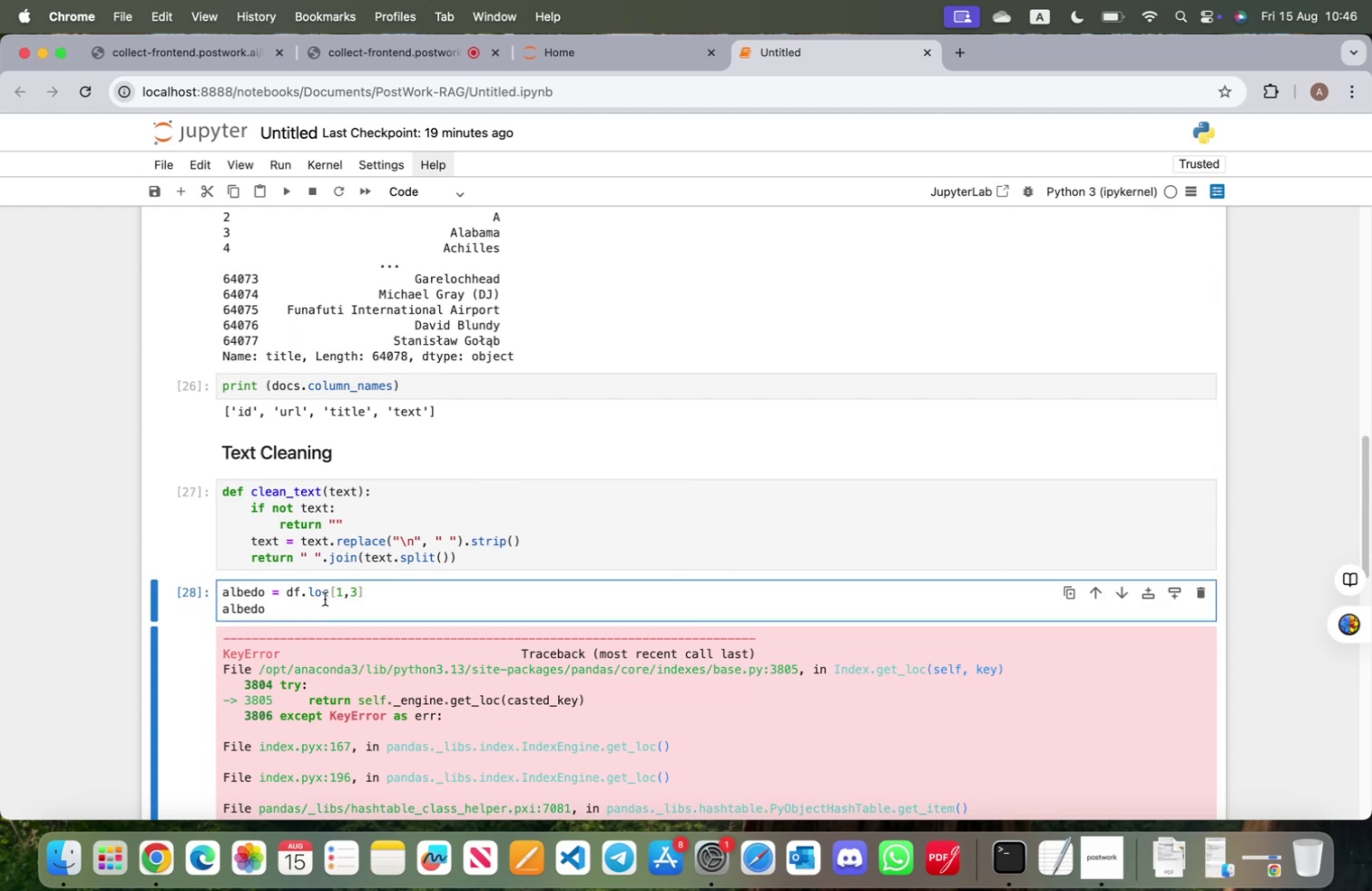 
key(I)
 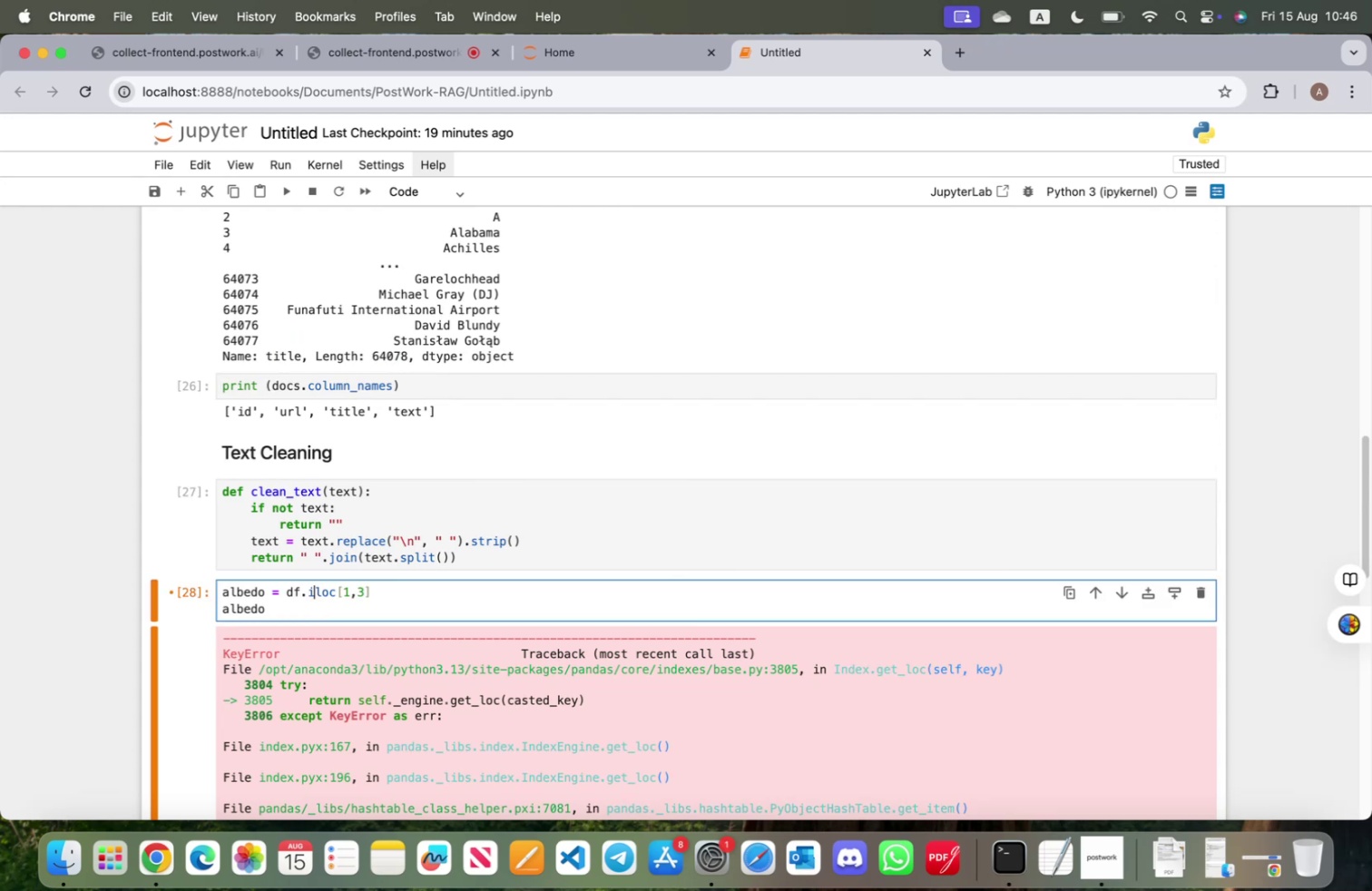 
key(Shift+ShiftRight)
 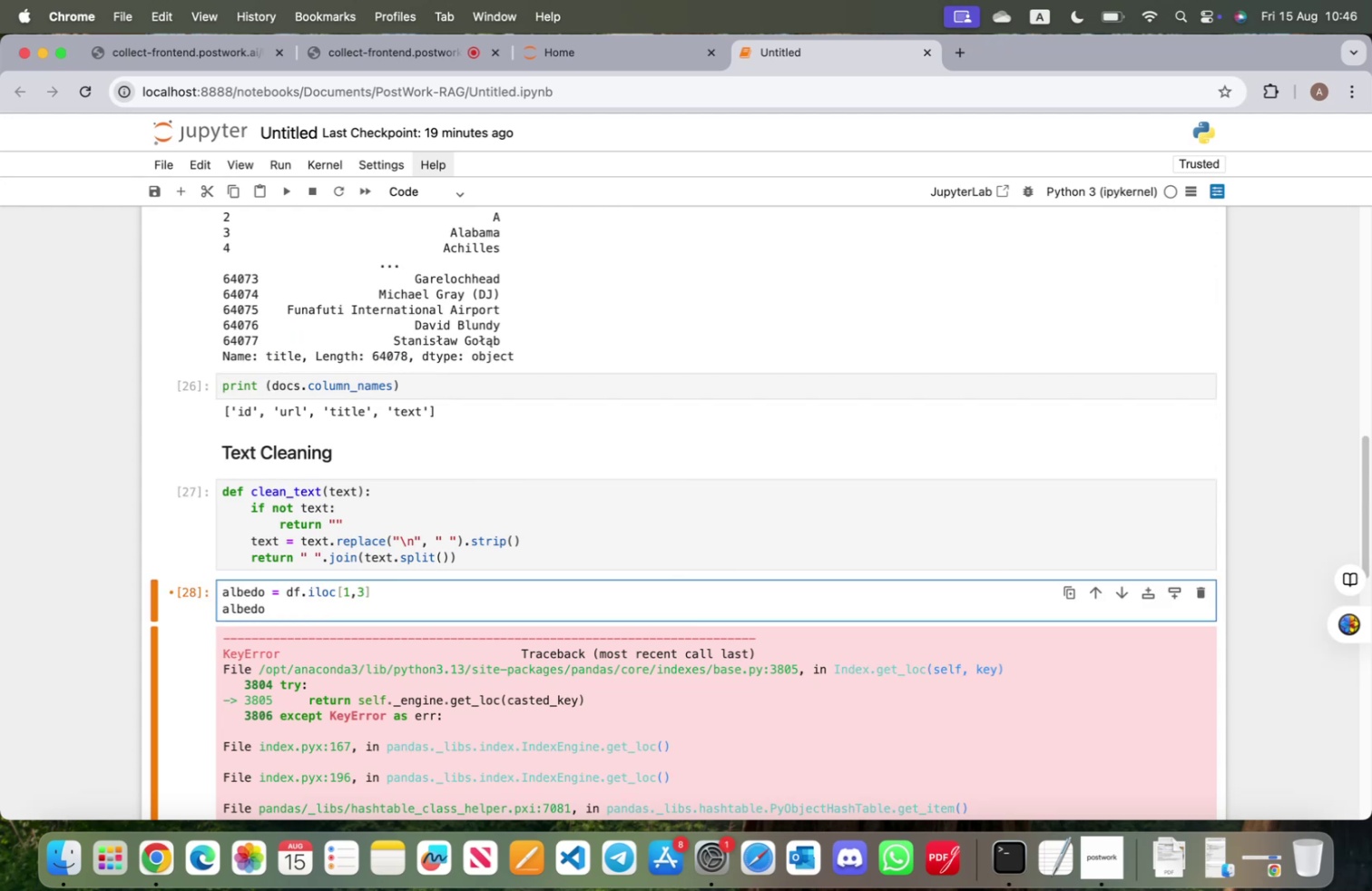 
key(Shift+Enter)
 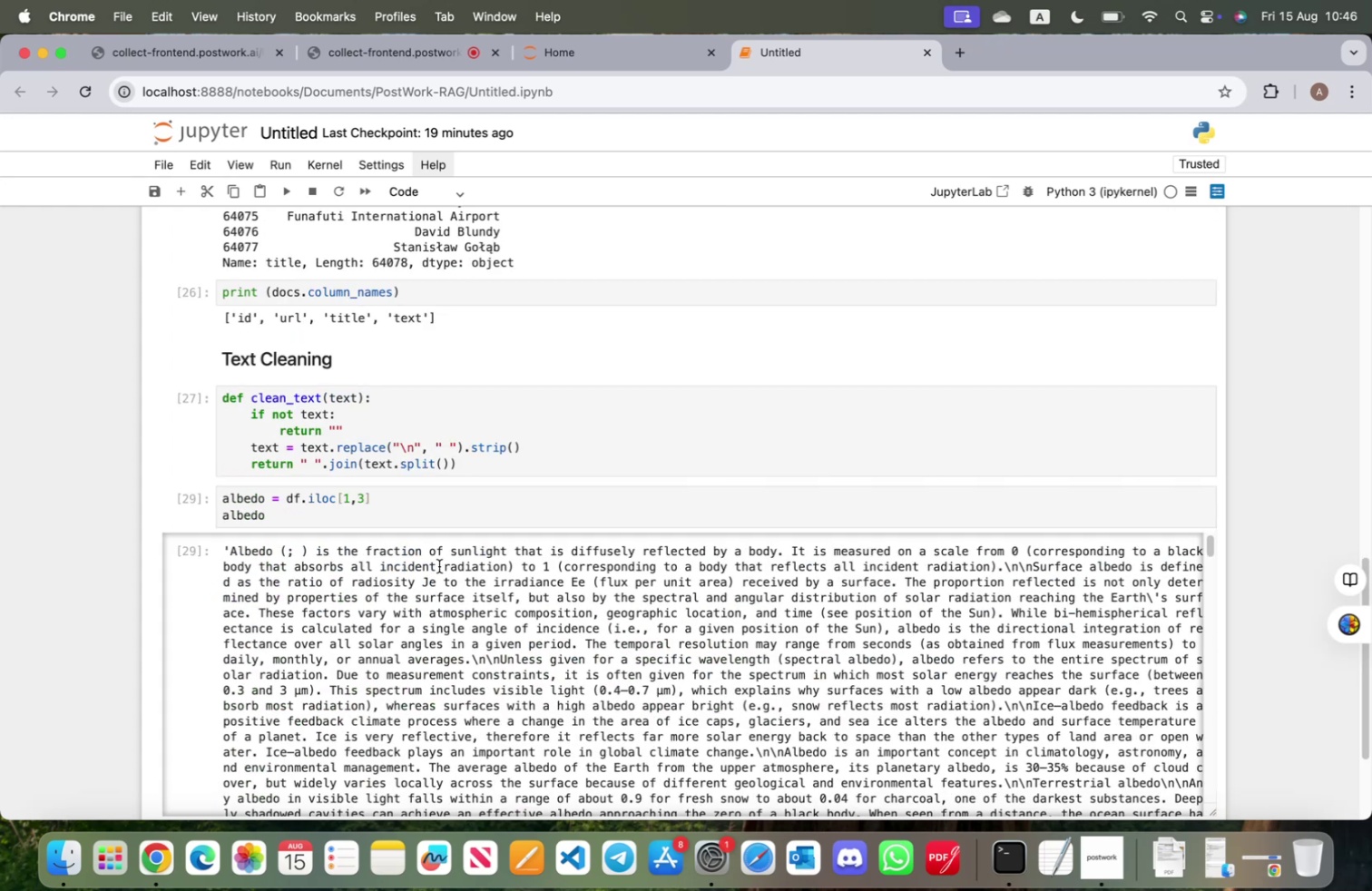 
wait(6.99)
 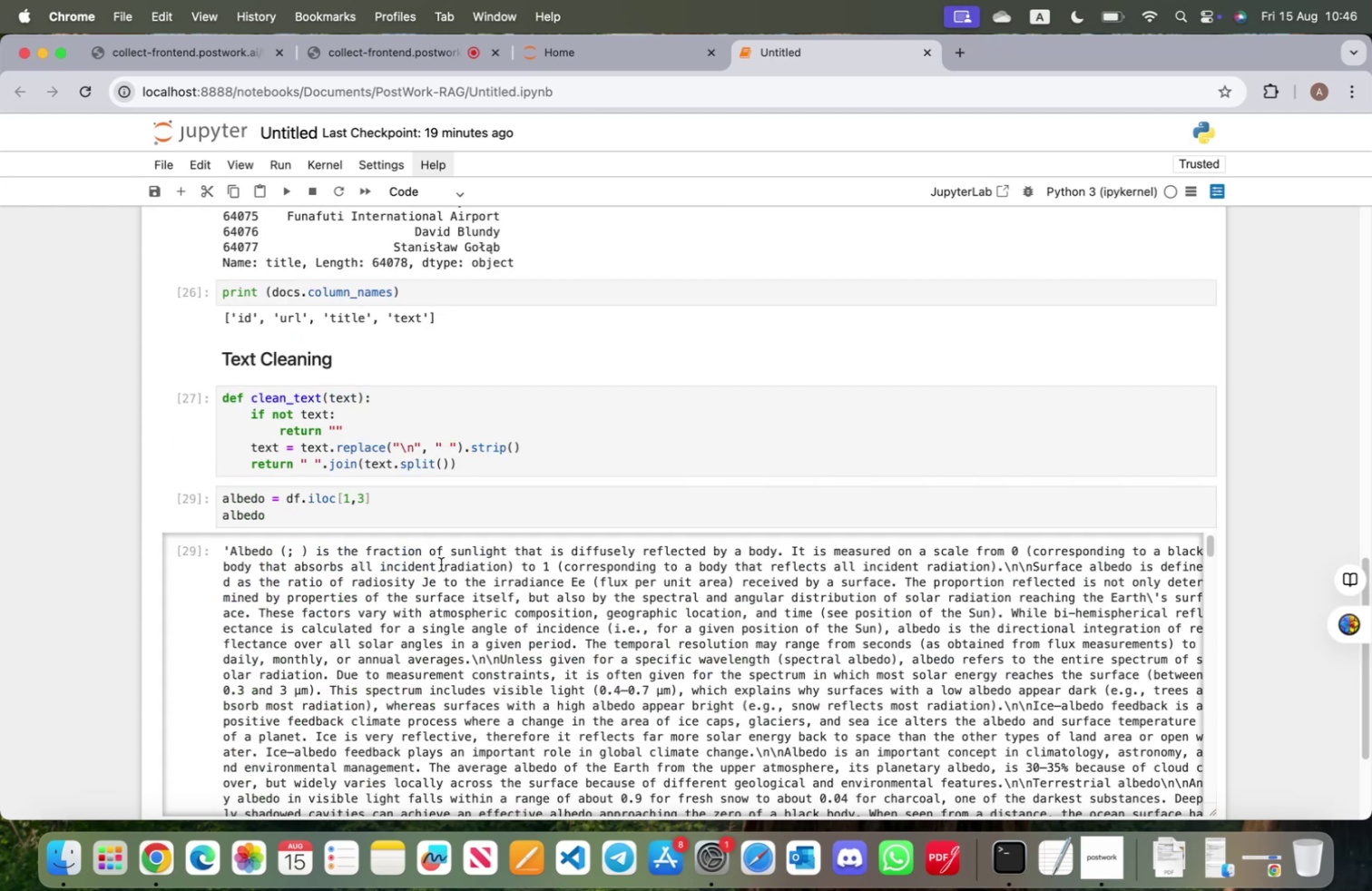 
scroll: coordinate [505, 576], scroll_direction: down, amount: 1.0
 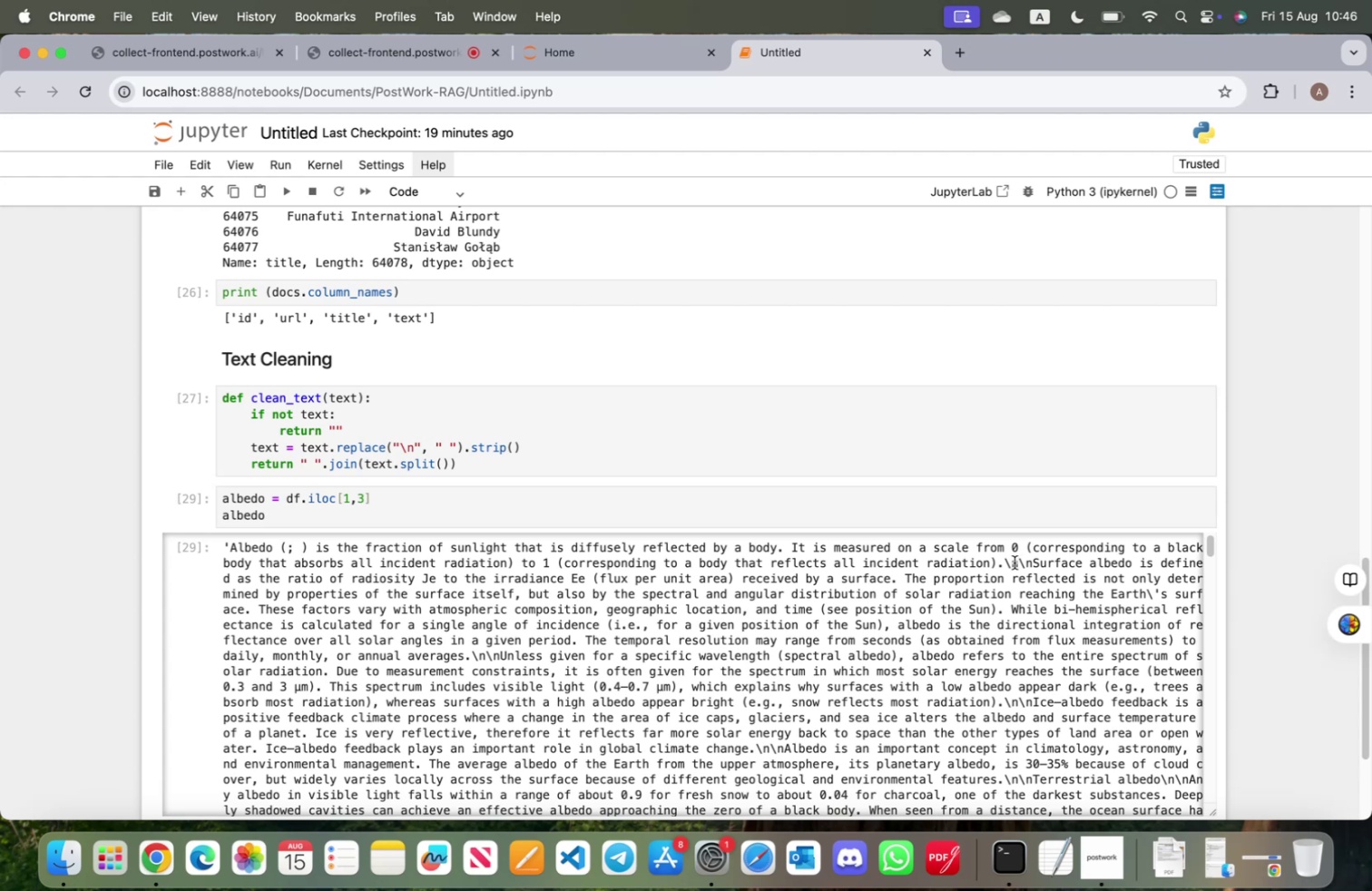 
left_click_drag(start_coordinate=[1006, 562], to_coordinate=[1032, 560])
 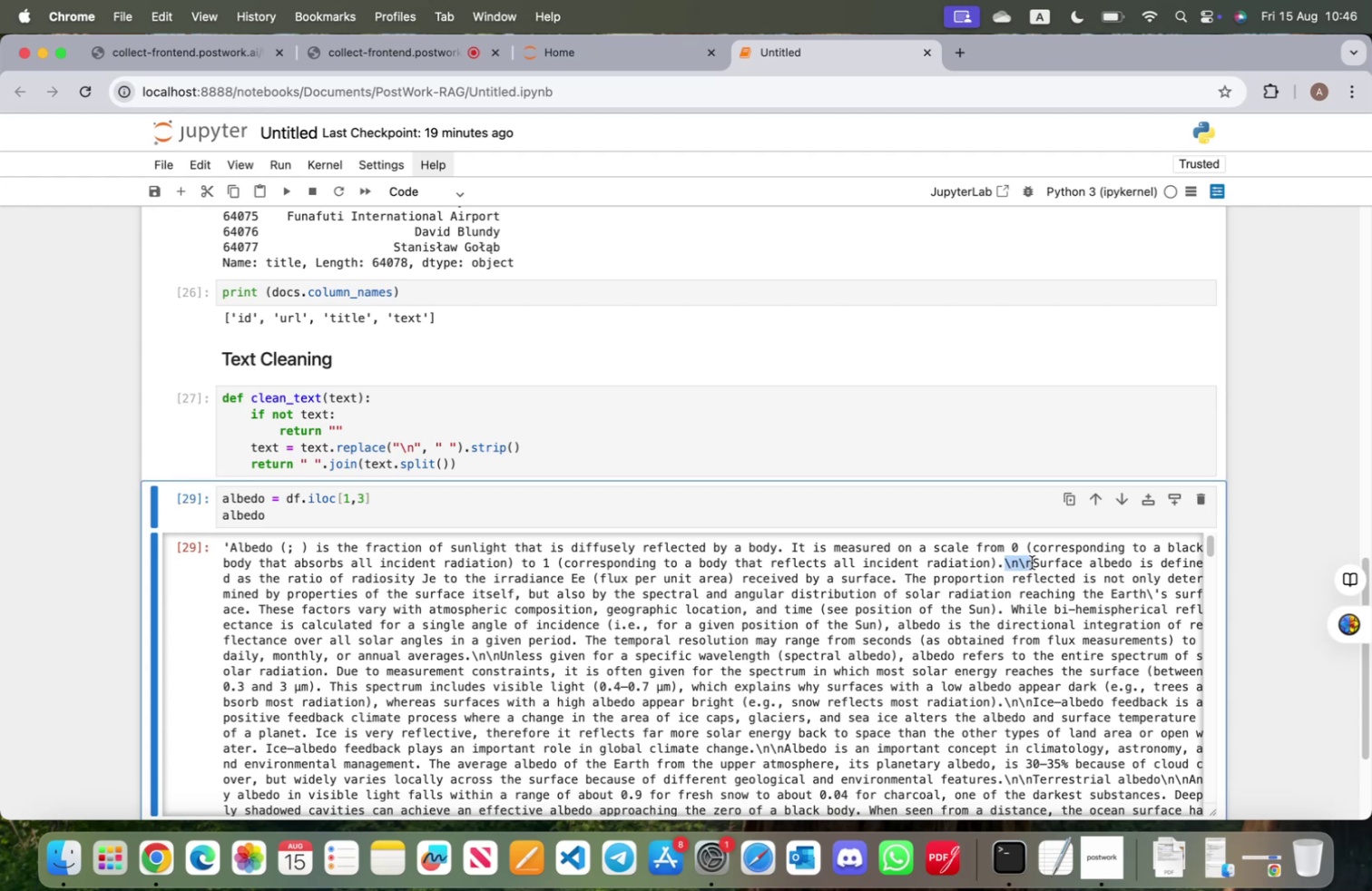 
left_click([1032, 562])
 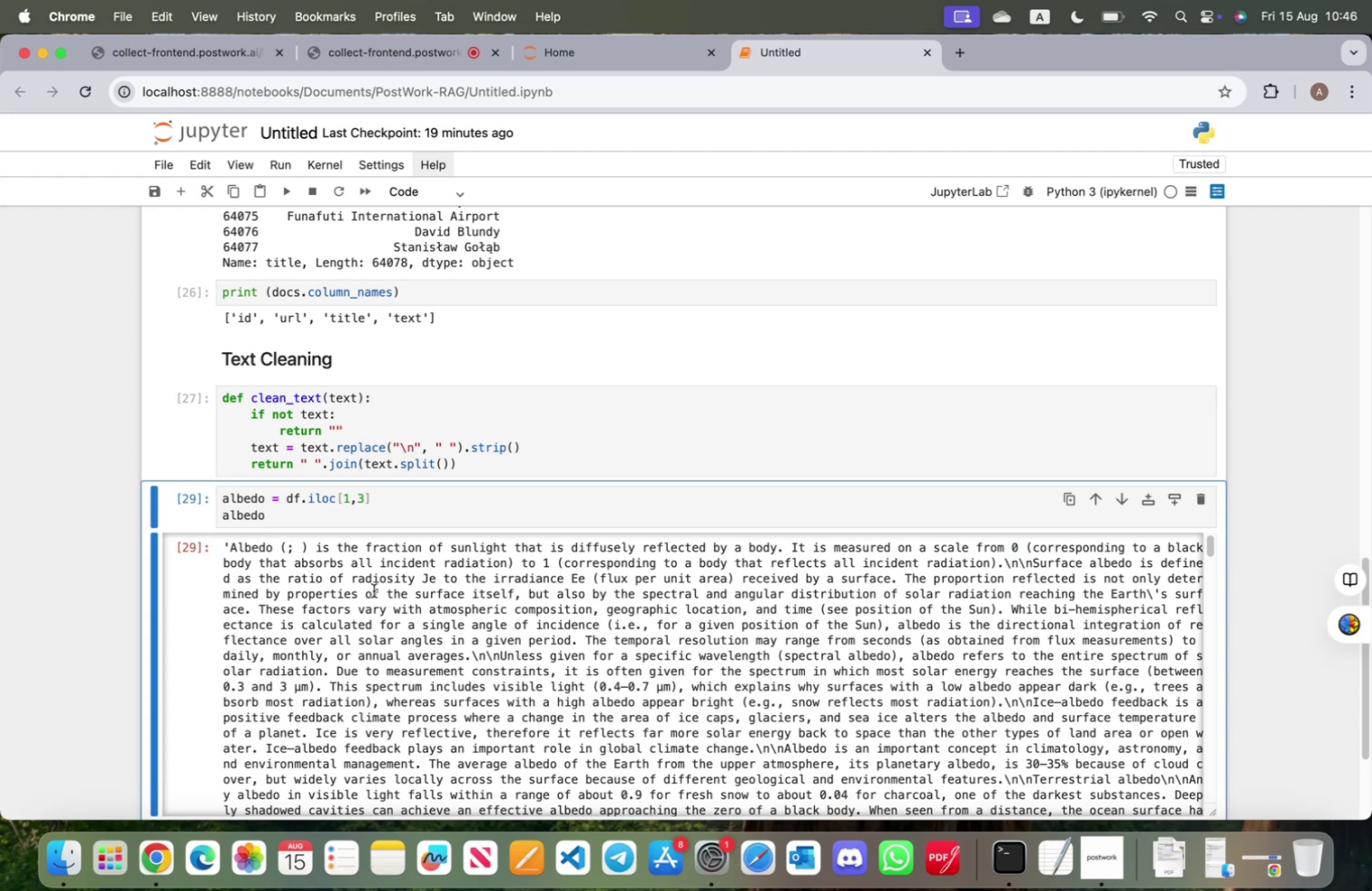 
wait(5.75)
 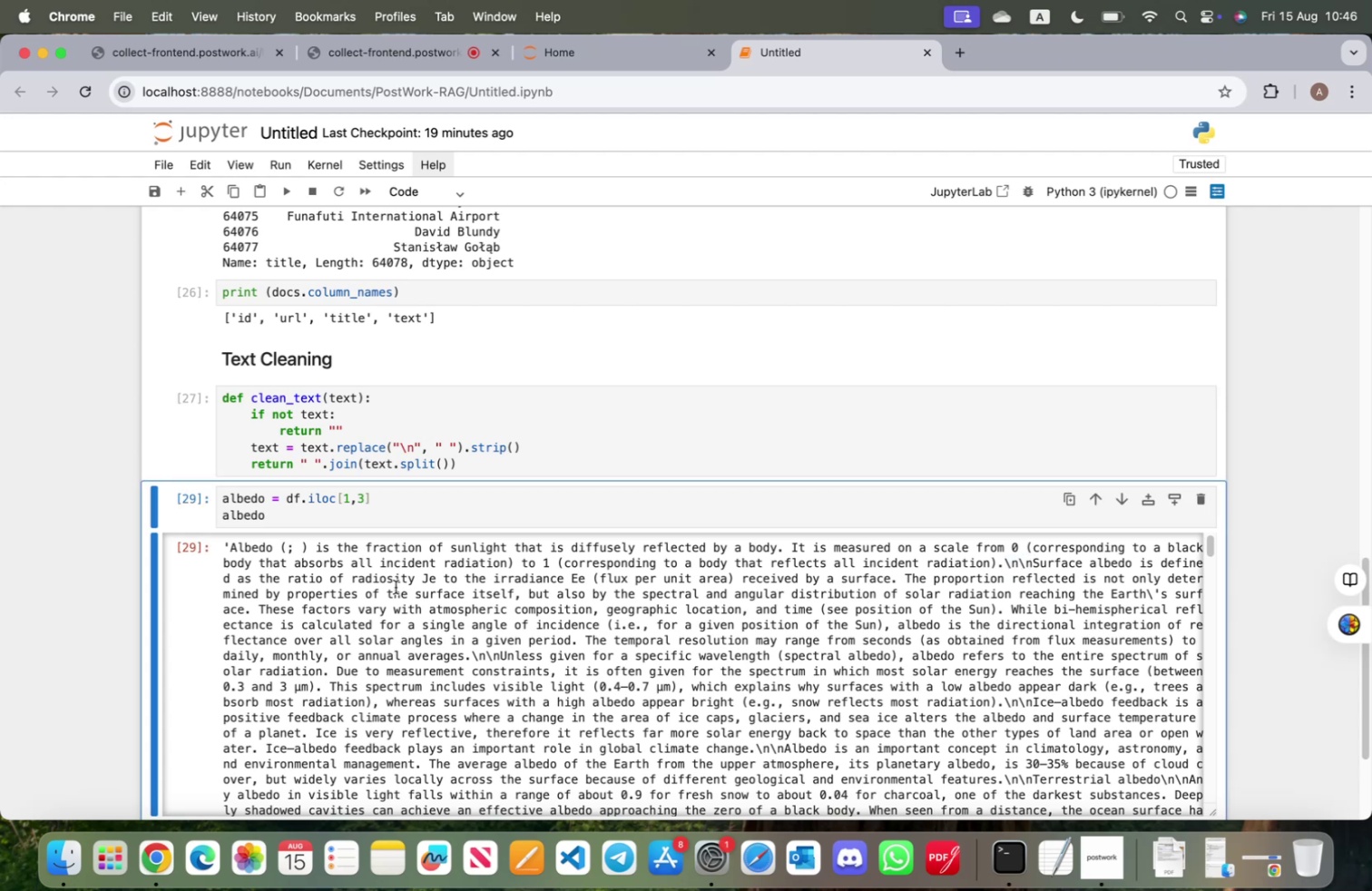 
scroll: coordinate [370, 598], scroll_direction: down, amount: 22.0
 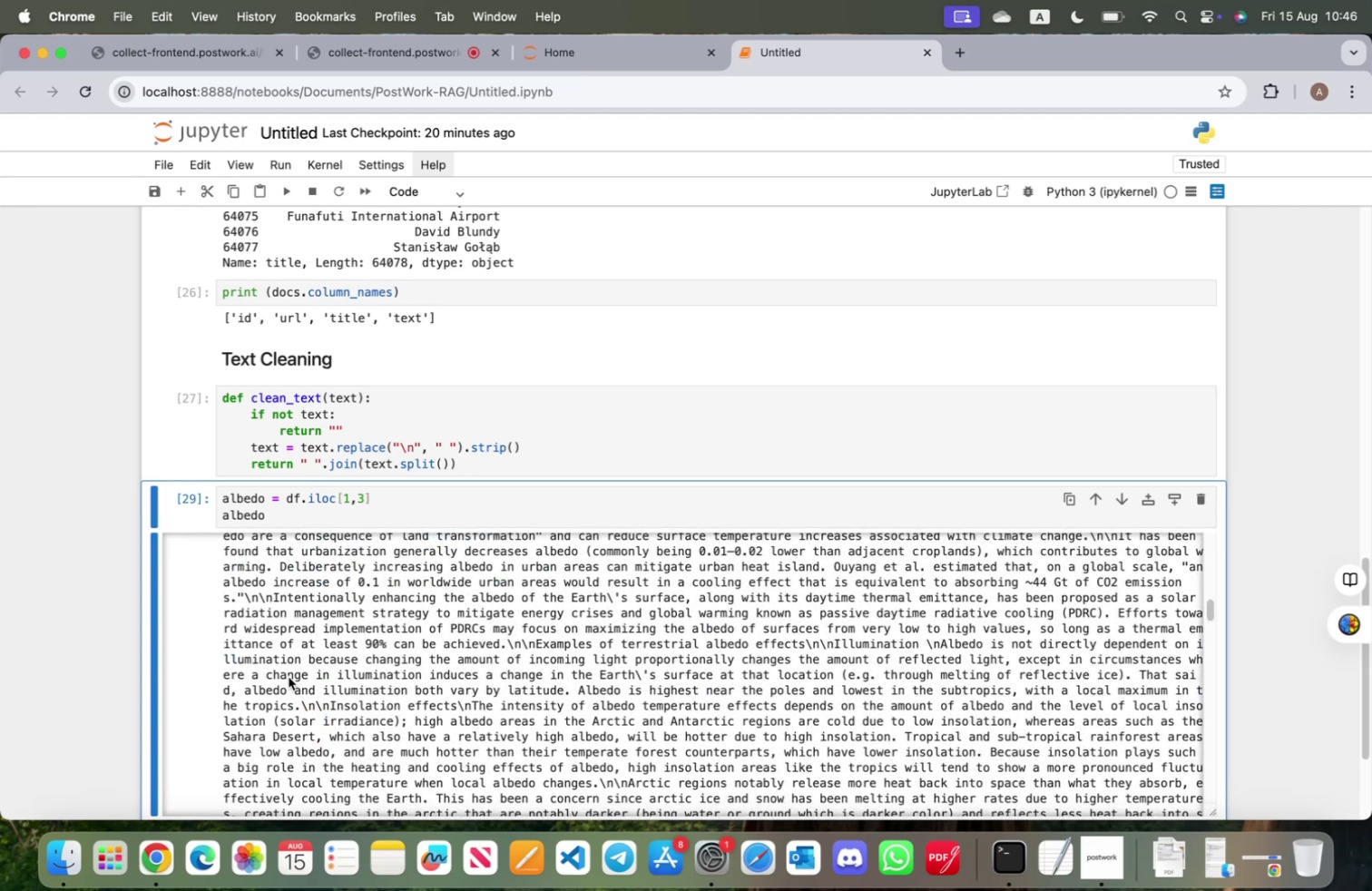 
scroll: coordinate [254, 603], scroll_direction: up, amount: 2.0
 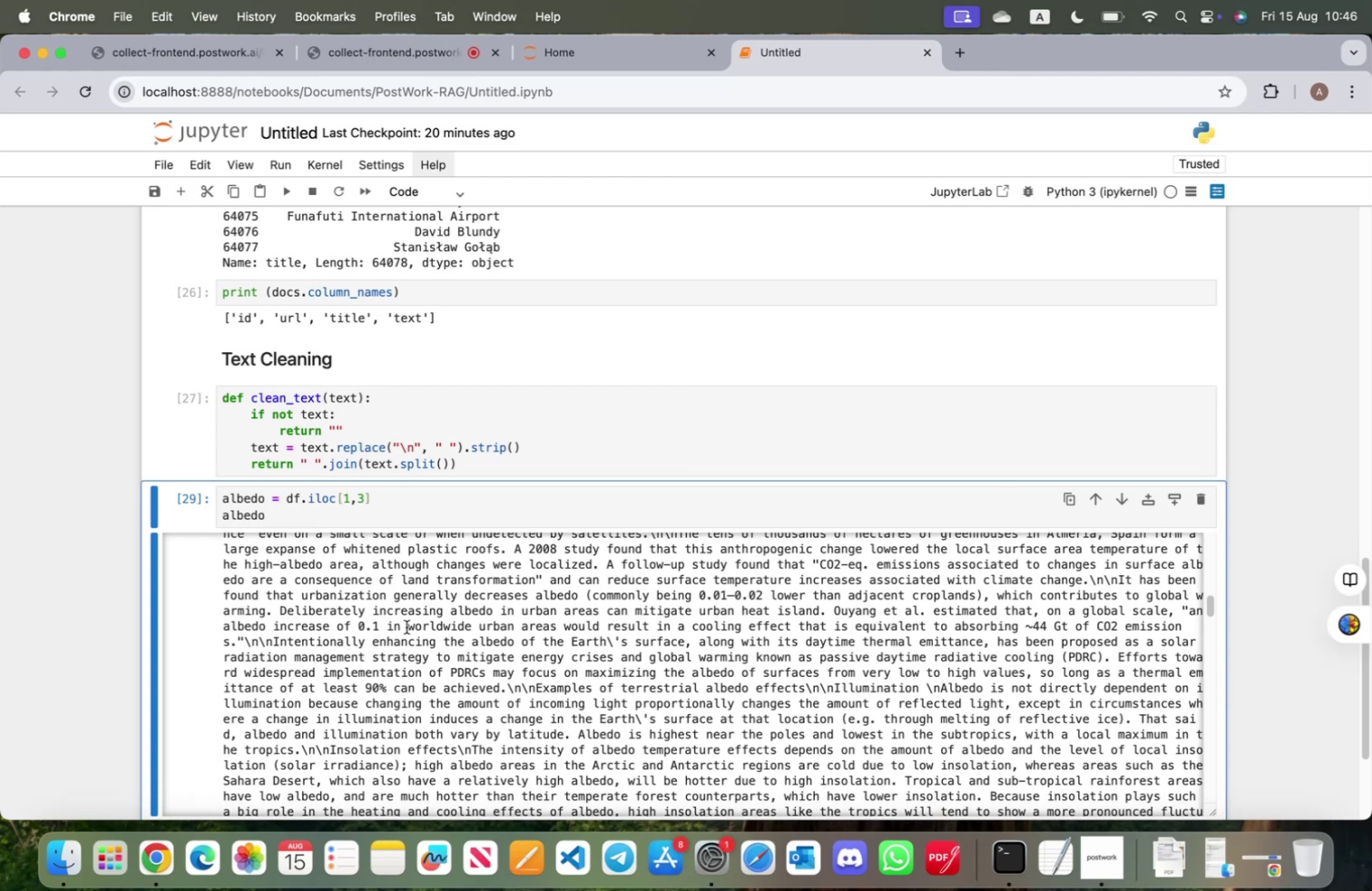 
wait(6.97)
 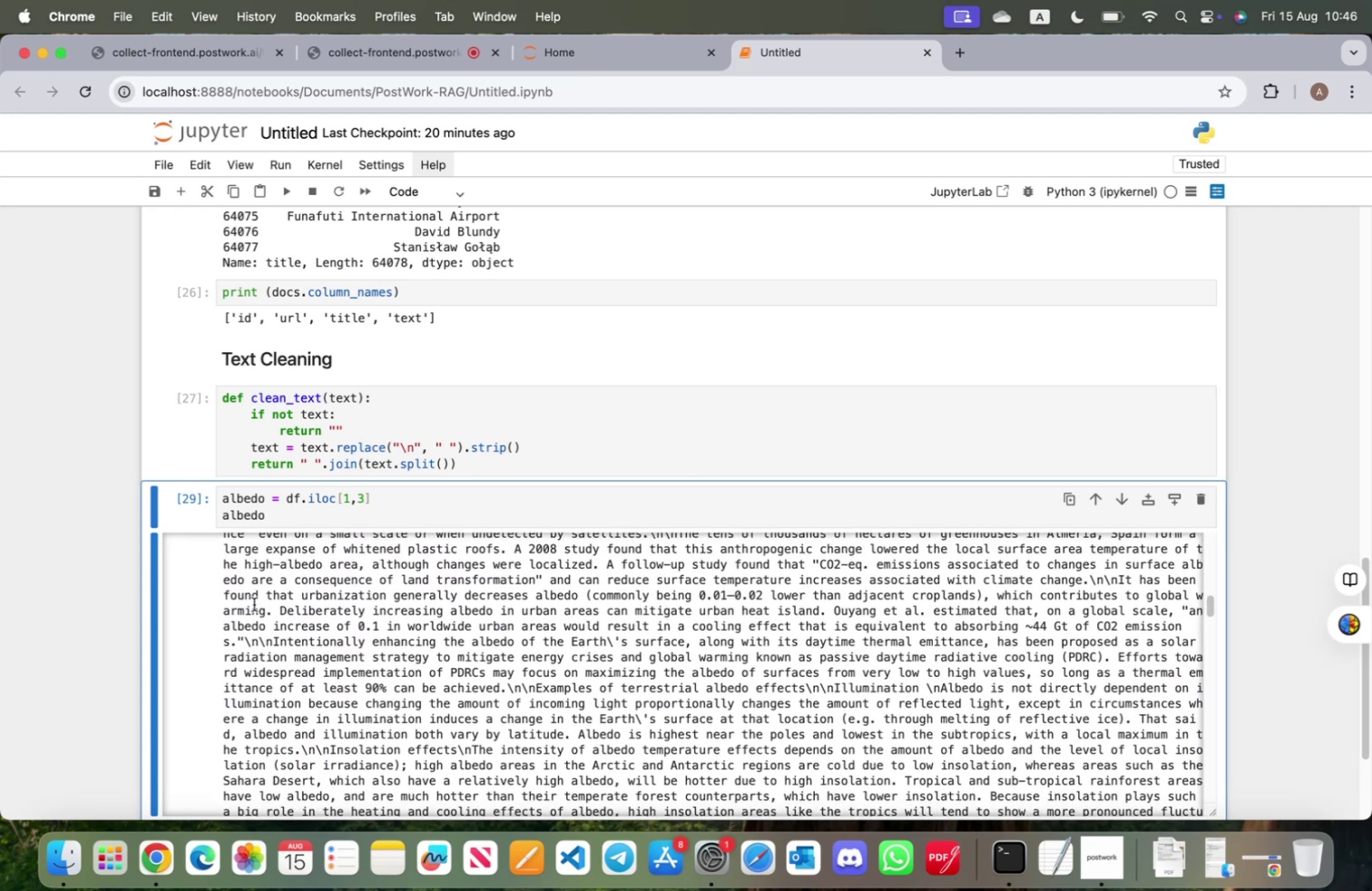 
left_click_drag(start_coordinate=[695, 598], to_coordinate=[765, 594])
 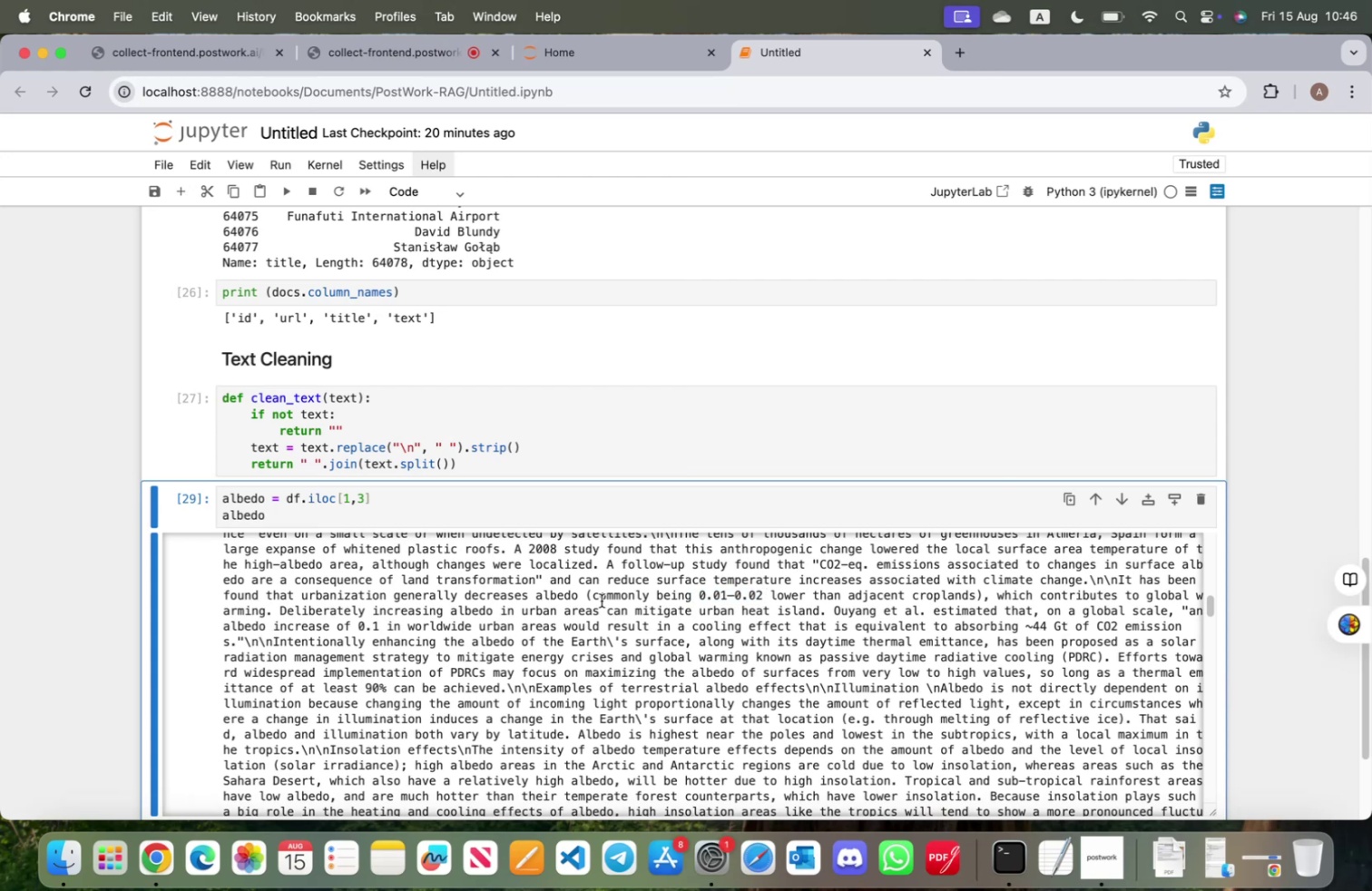 
left_click_drag(start_coordinate=[592, 595], to_coordinate=[867, 591])
 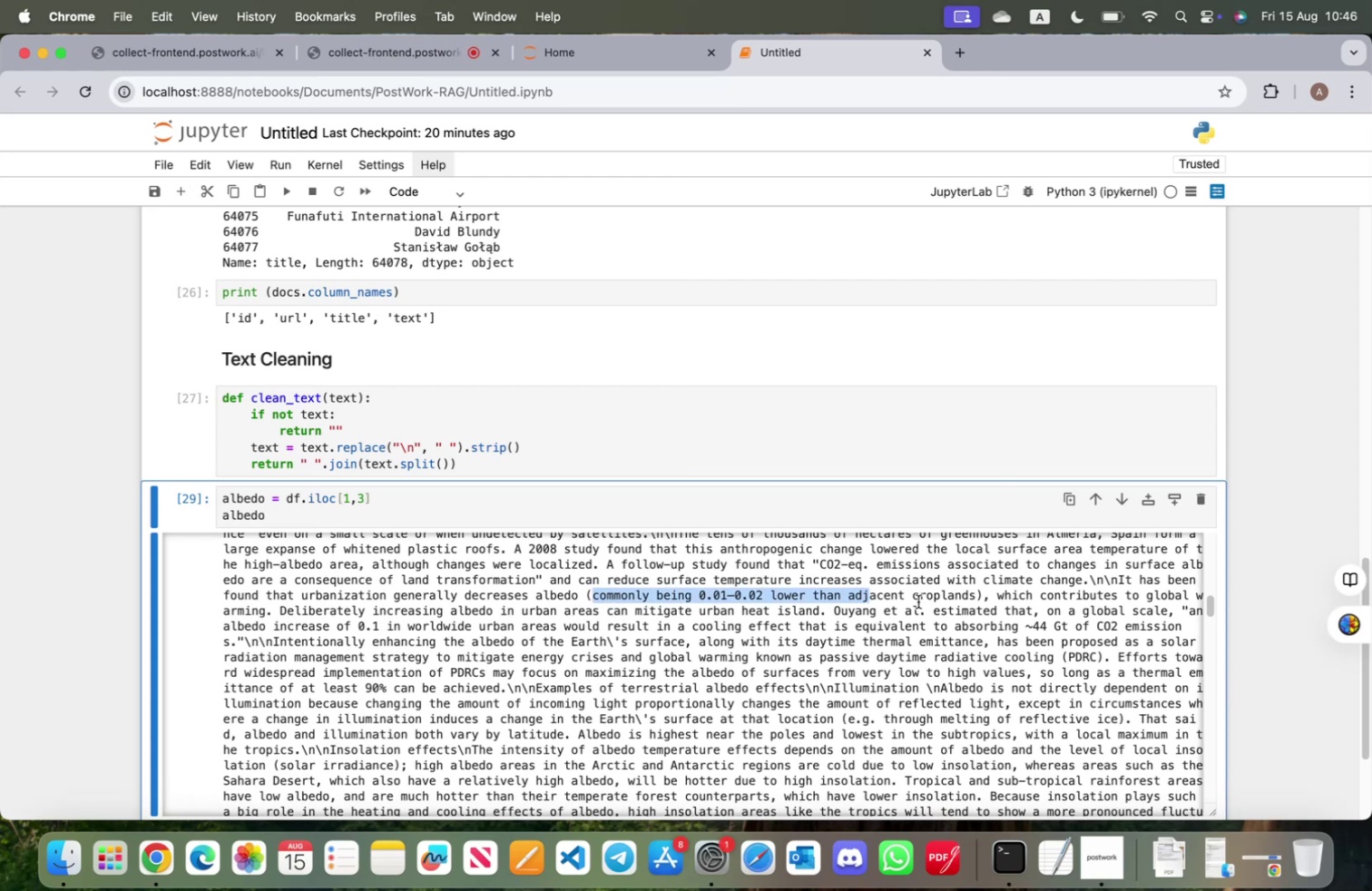 
left_click([918, 601])
 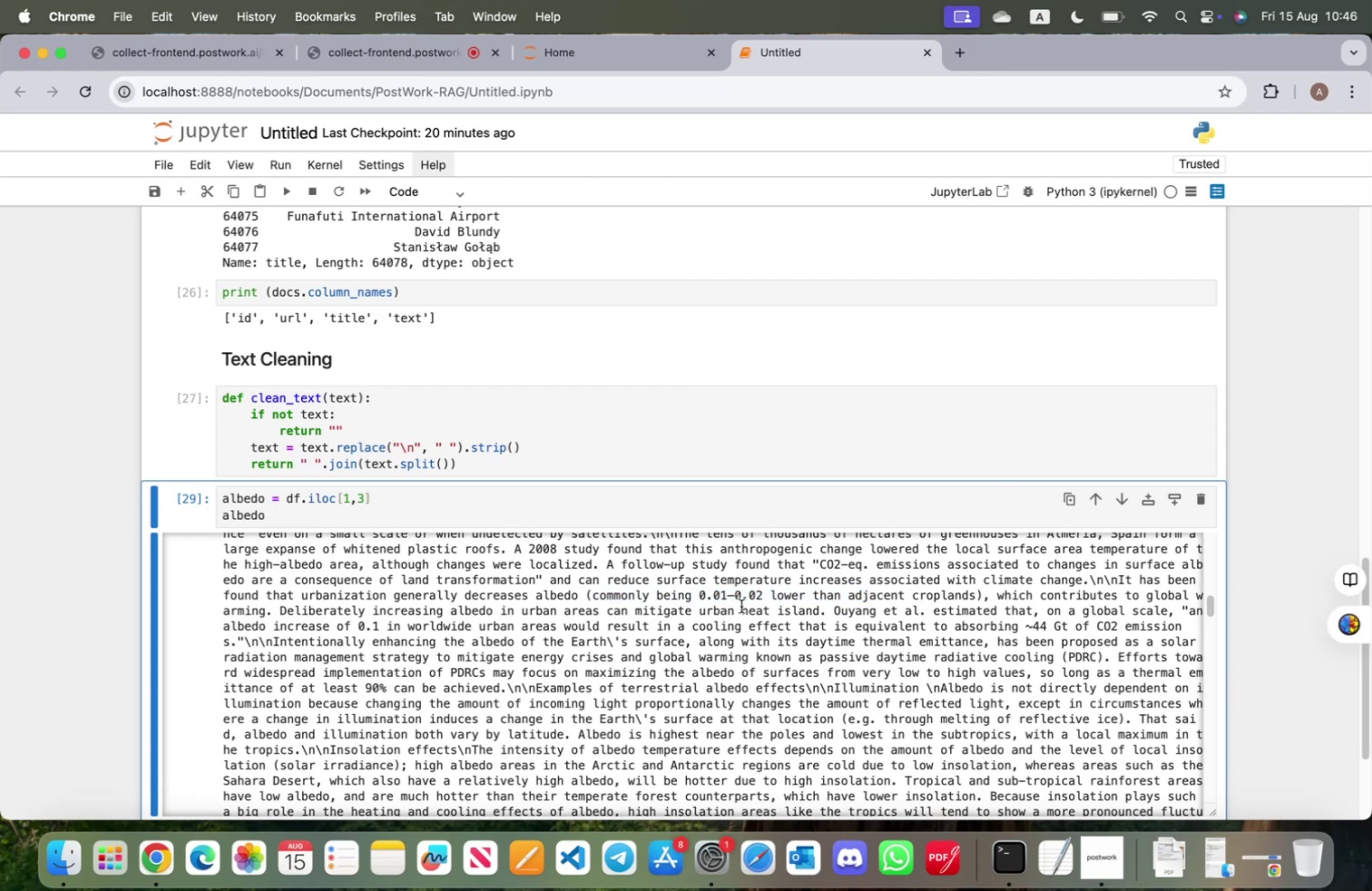 
scroll: coordinate [709, 608], scroll_direction: up, amount: 10.0
 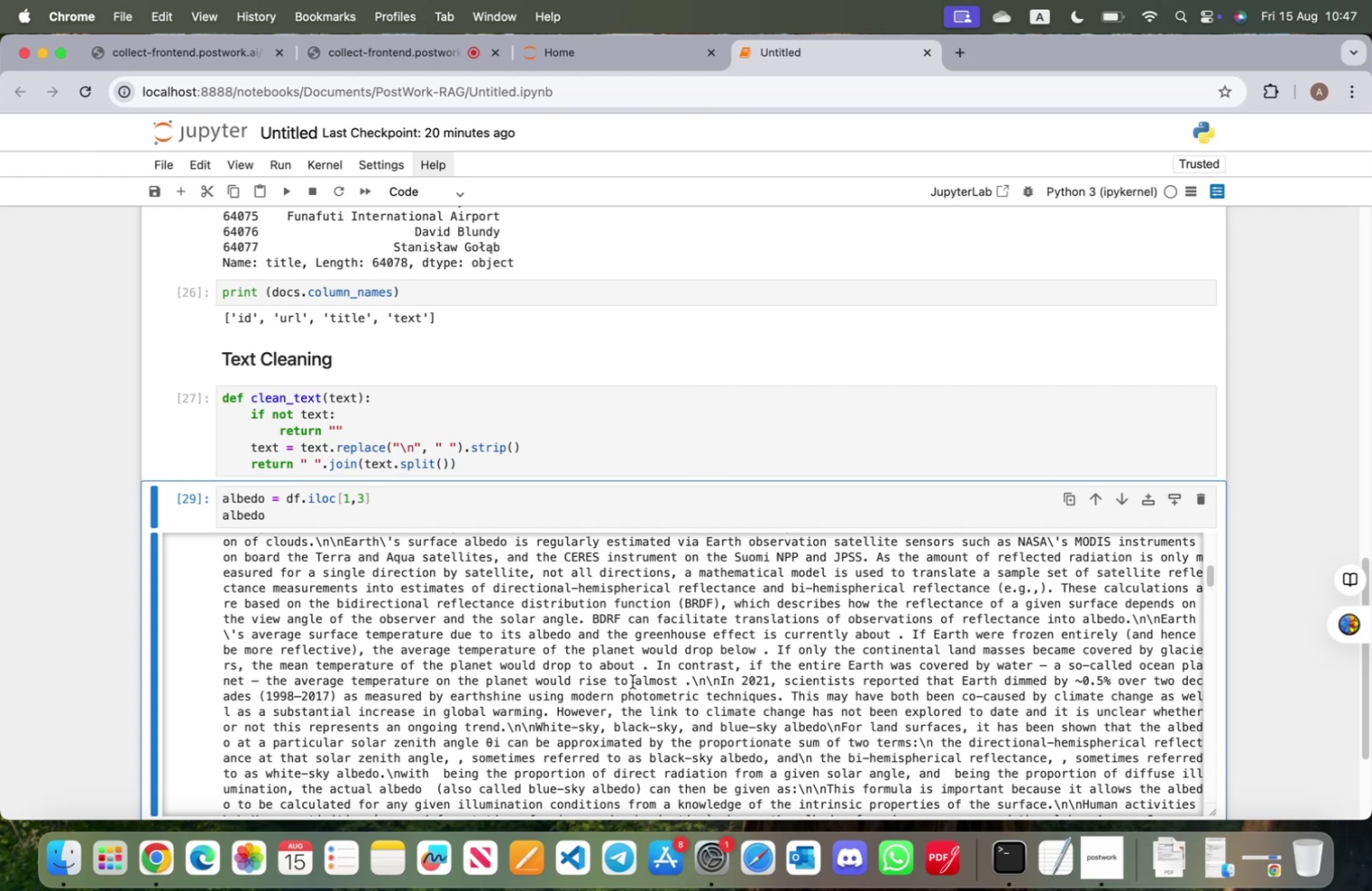 
wait(5.94)
 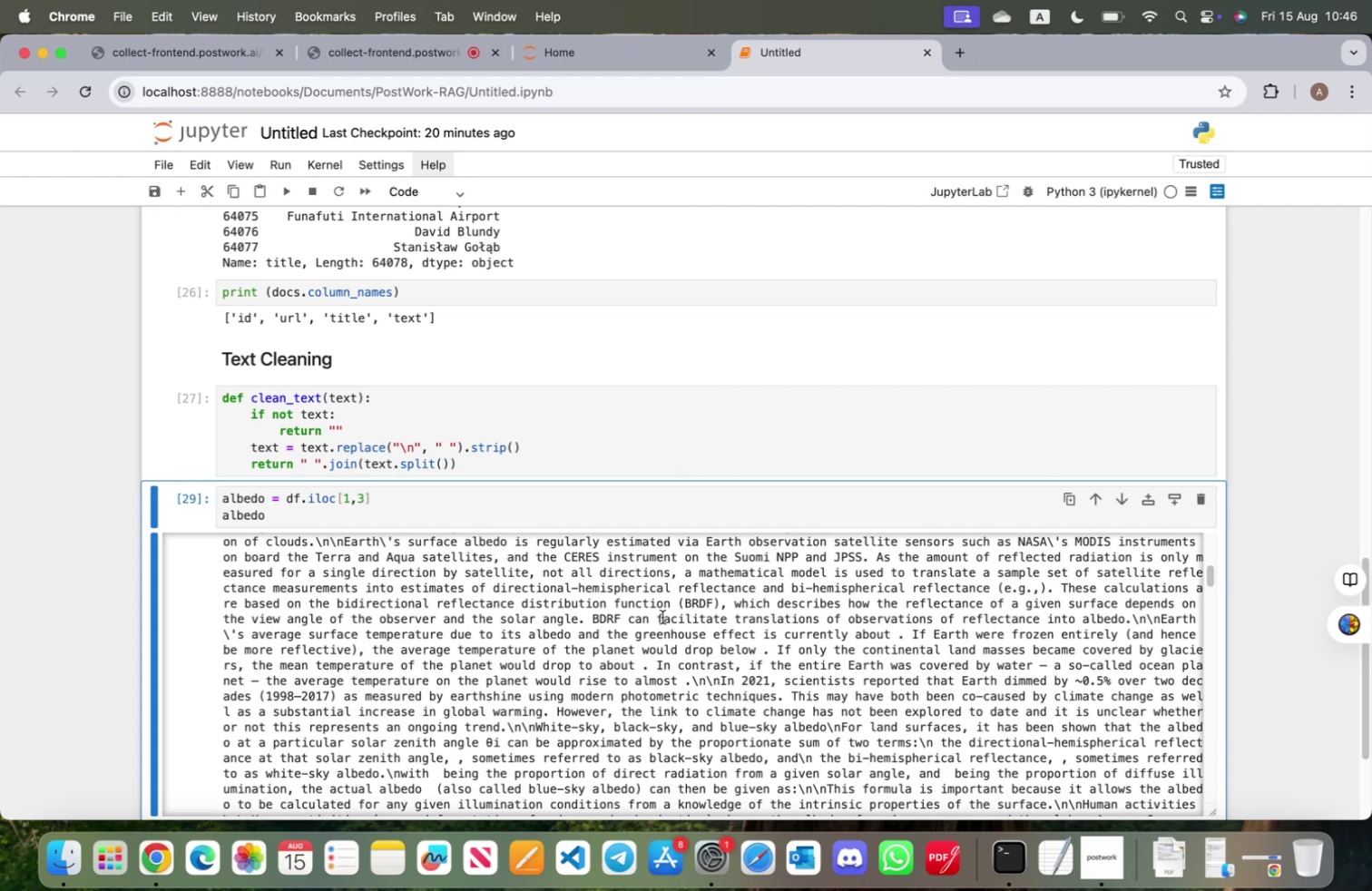 
scroll: coordinate [632, 675], scroll_direction: up, amount: 17.0
 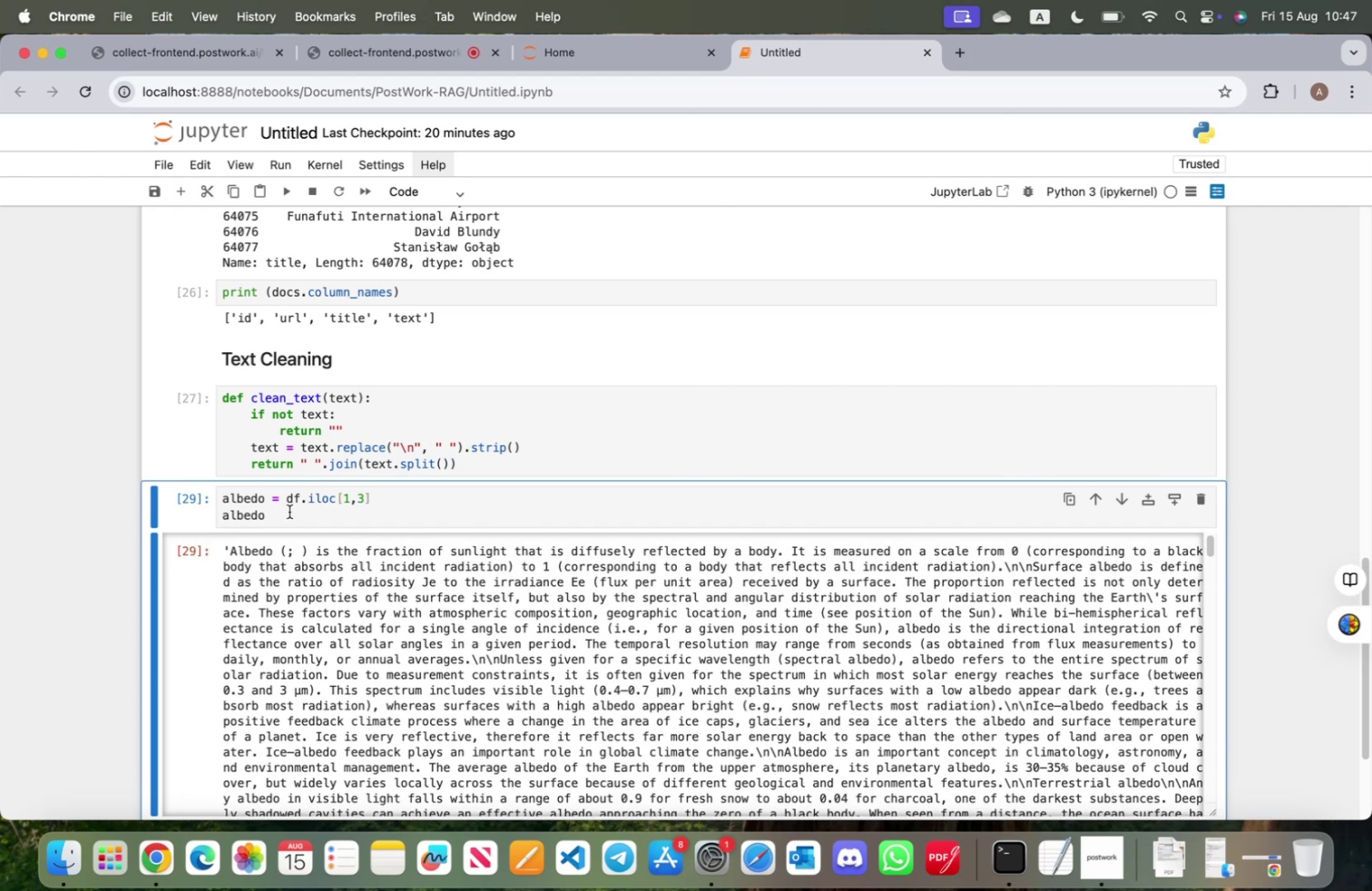 
scroll: coordinate [289, 514], scroll_direction: down, amount: 8.0
 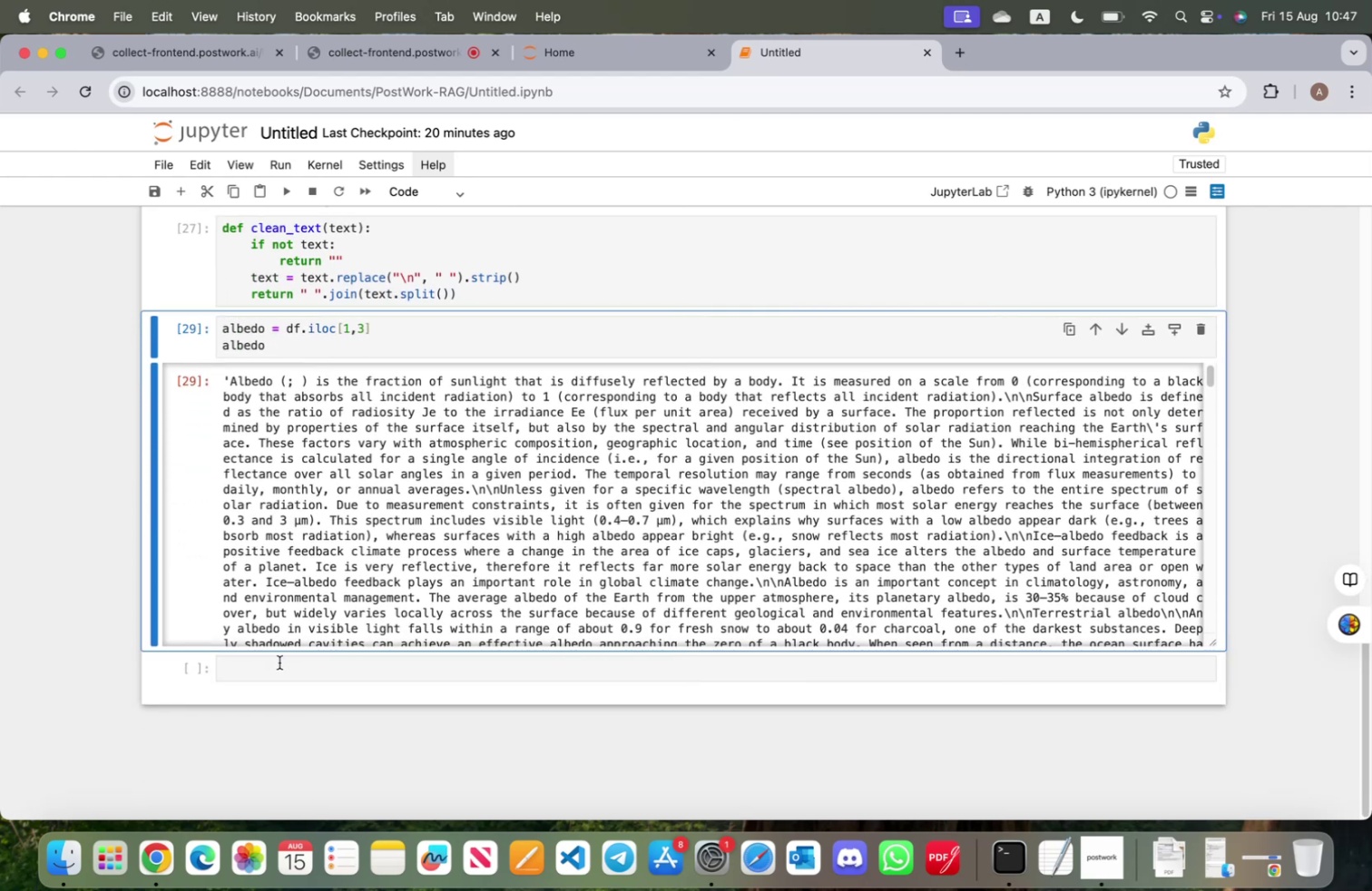 
left_click([279, 662])
 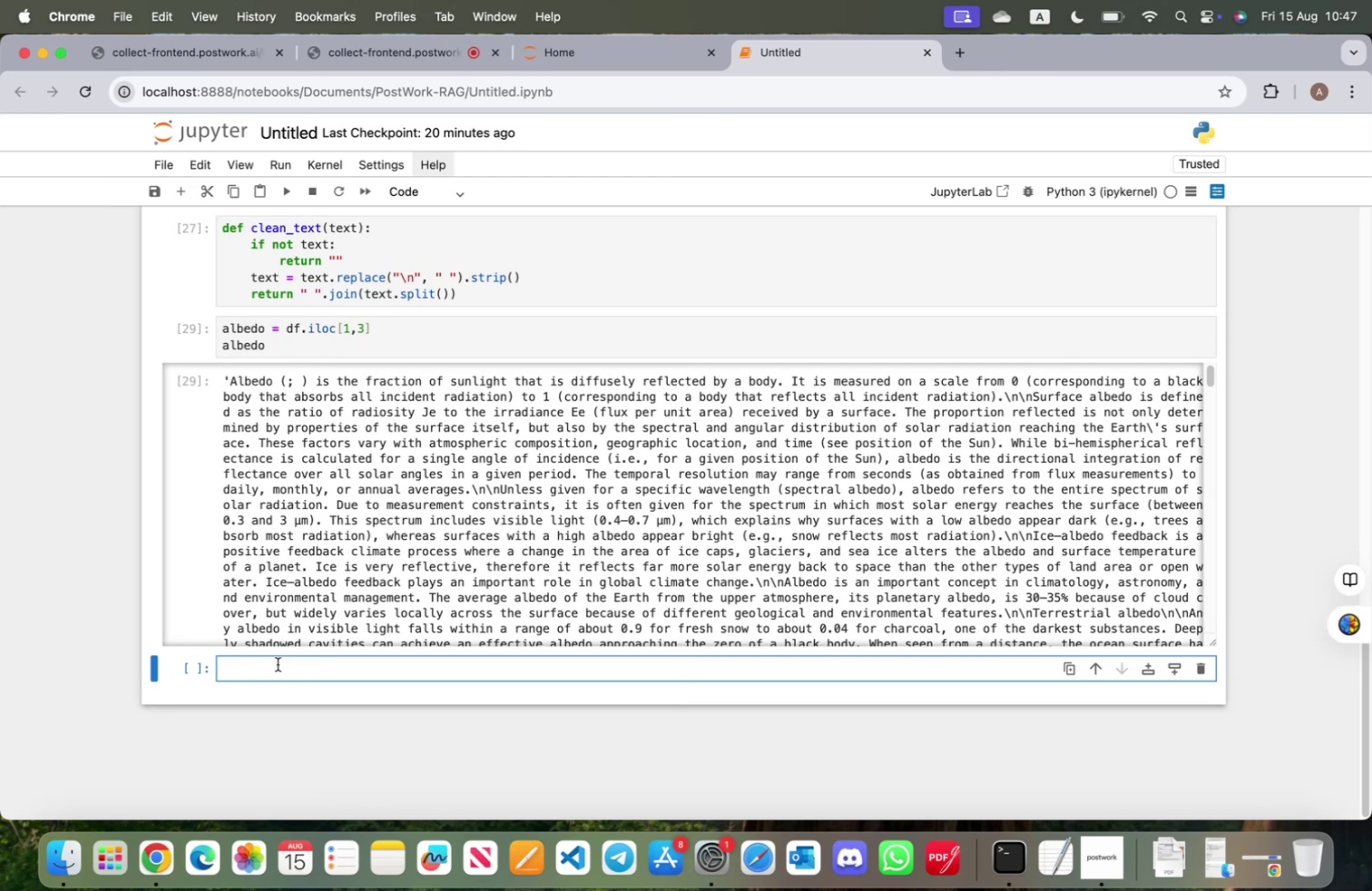 
type(clean_text(albeld)
key(Backspace)
key(Backspace)
type(do)
 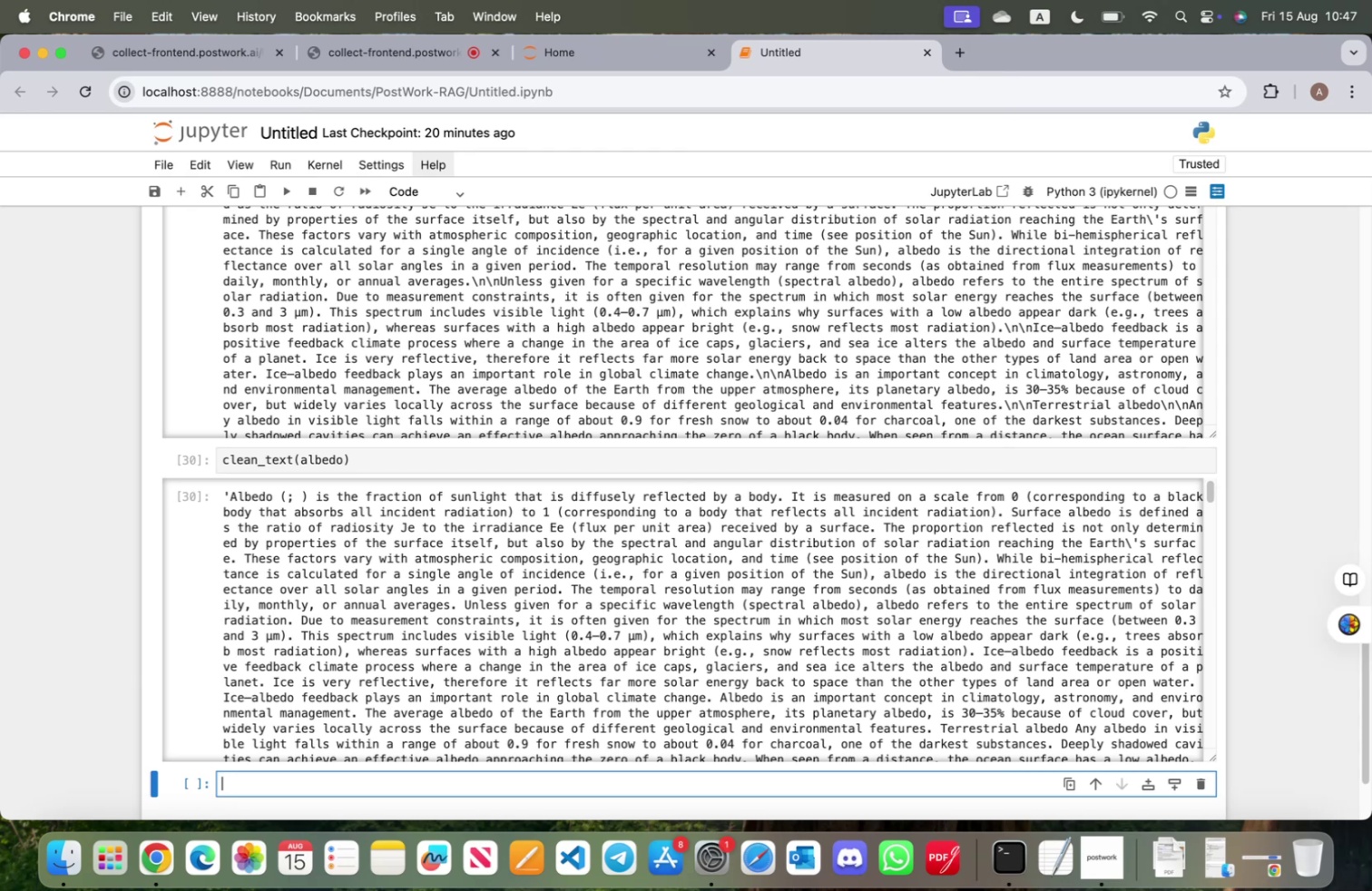 
 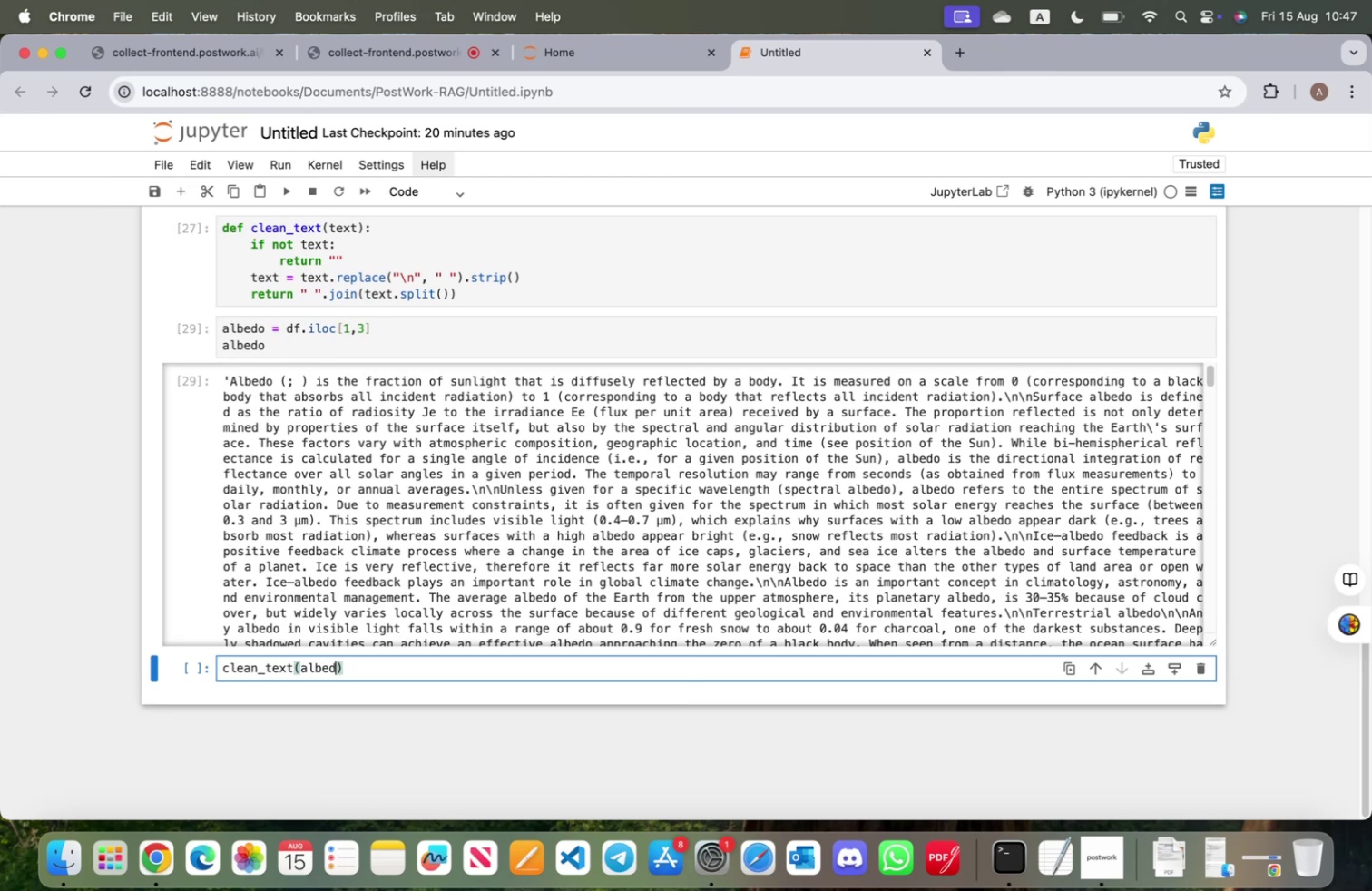 
key(Shift+Enter)
 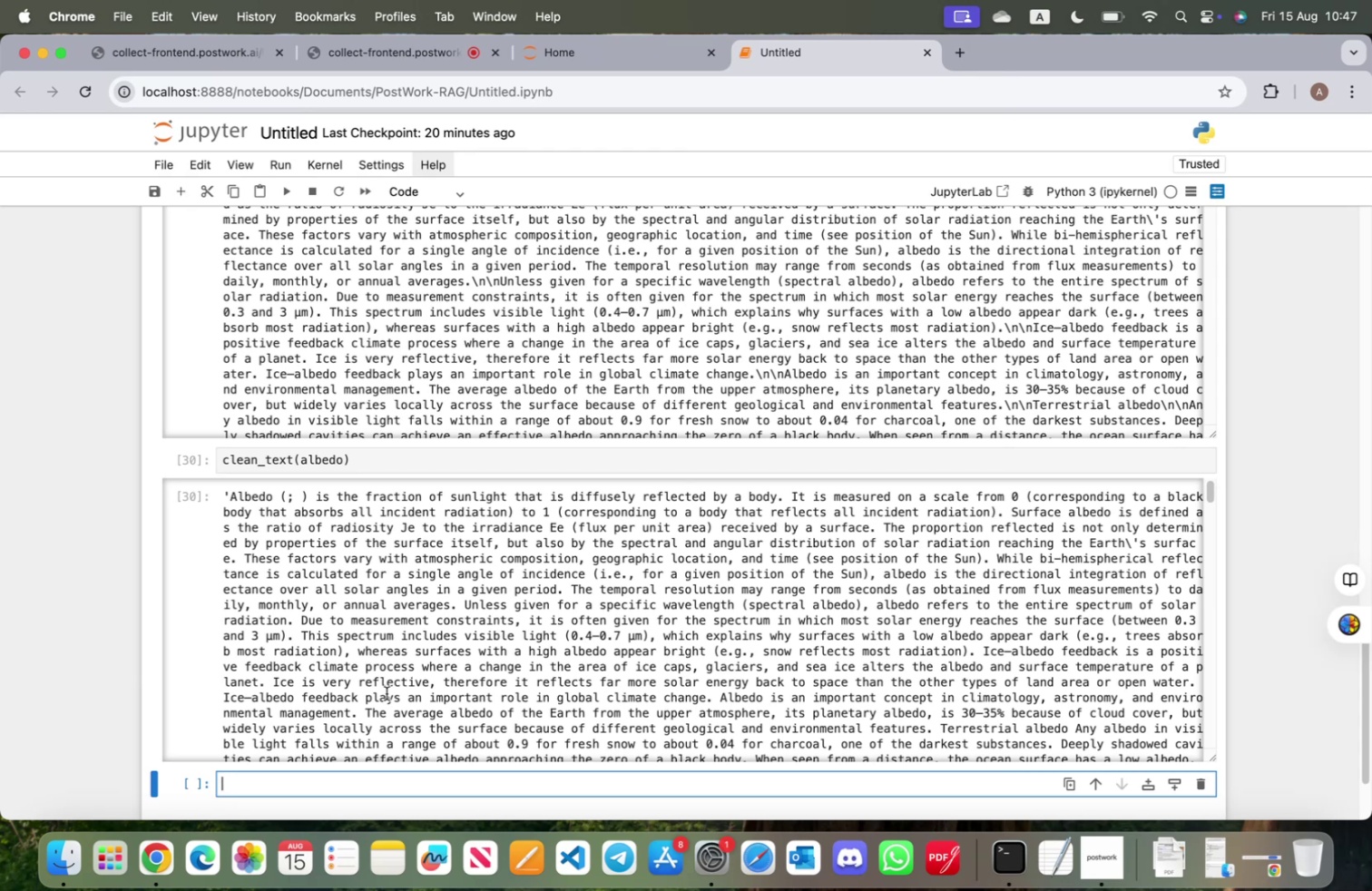 
scroll: coordinate [834, 399], scroll_direction: up, amount: 5.0
 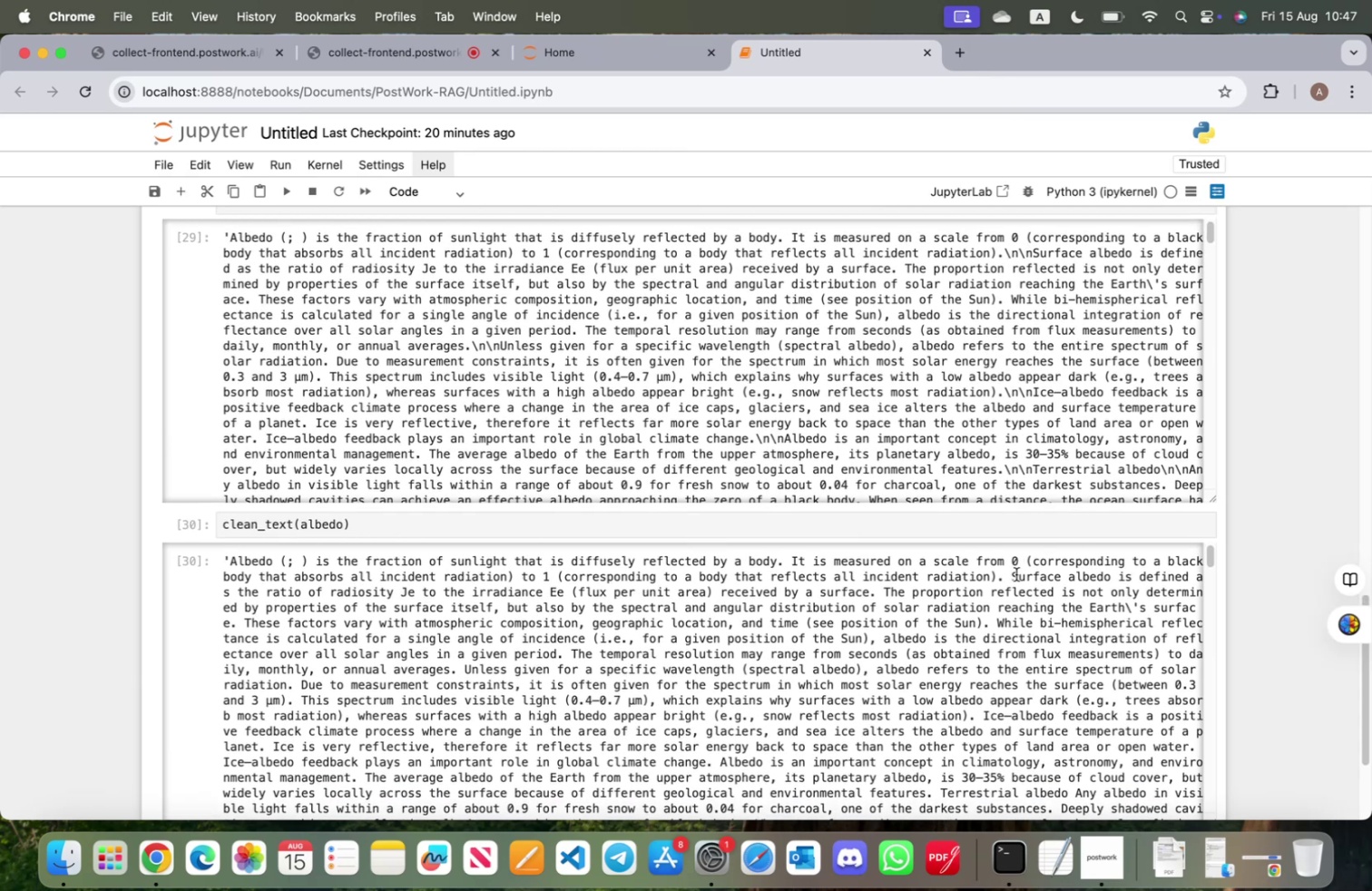 
left_click([1014, 575])
 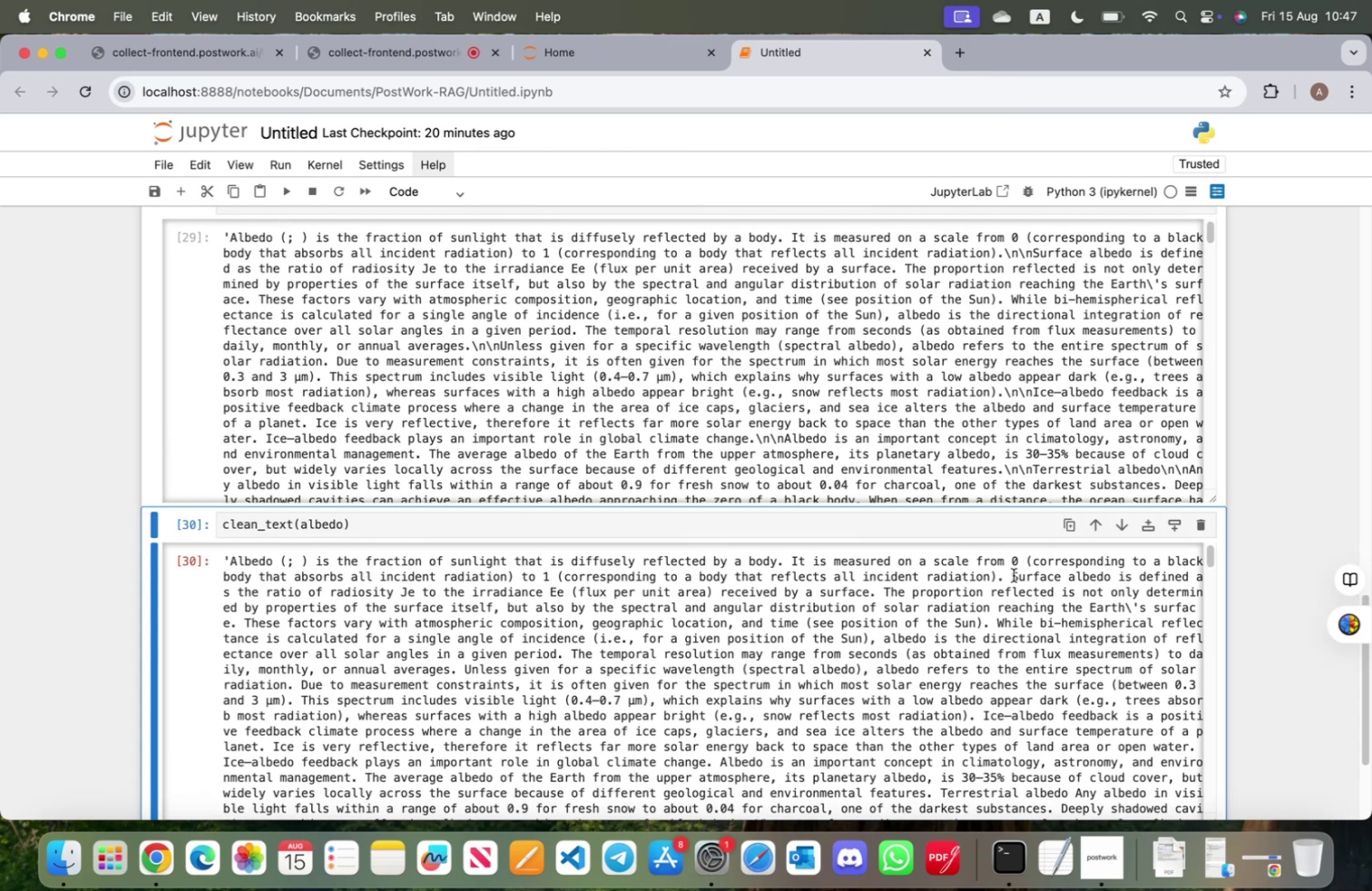 
left_click_drag(start_coordinate=[1014, 574], to_coordinate=[1003, 574])
 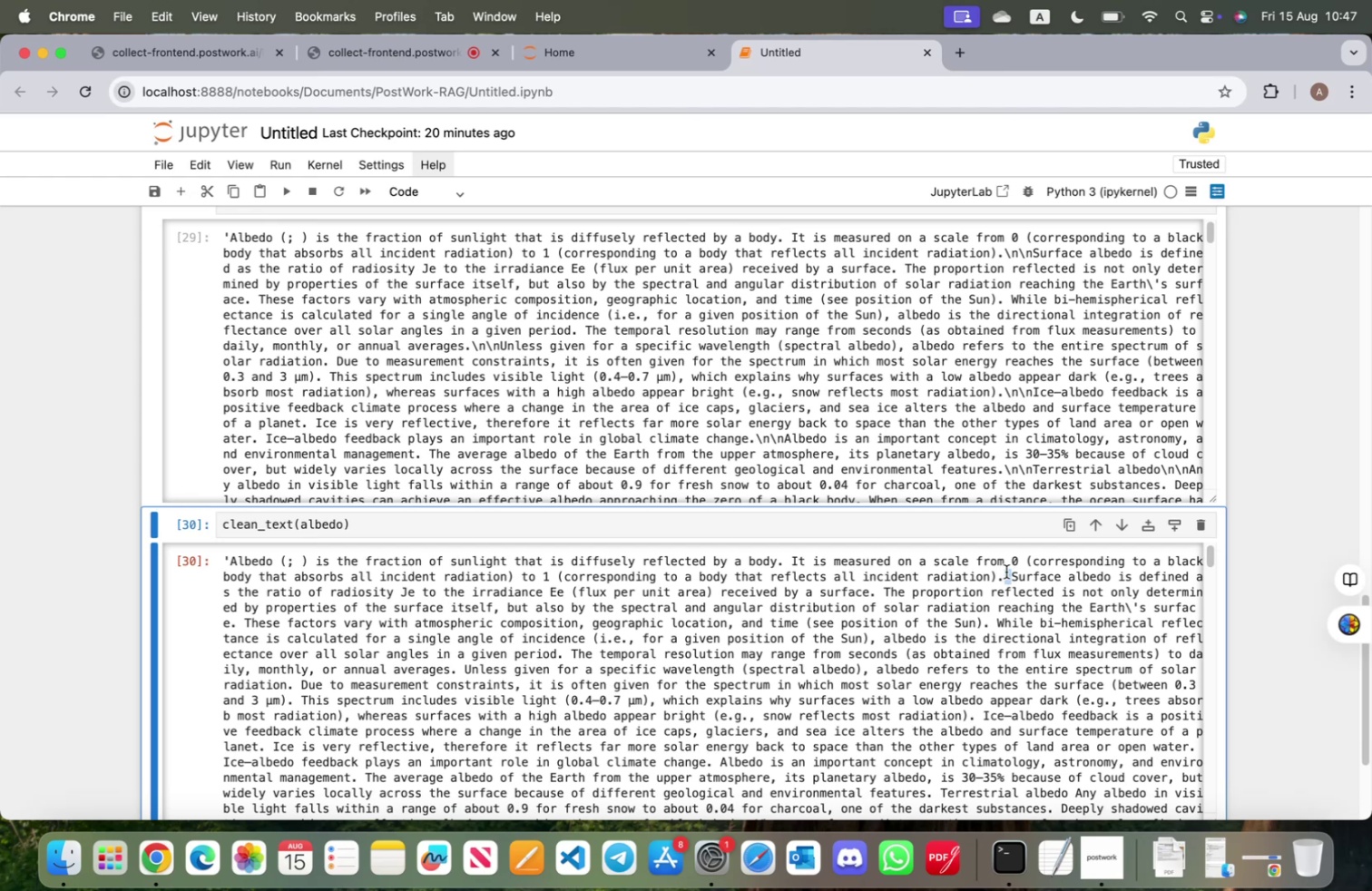 
left_click([1013, 573])
 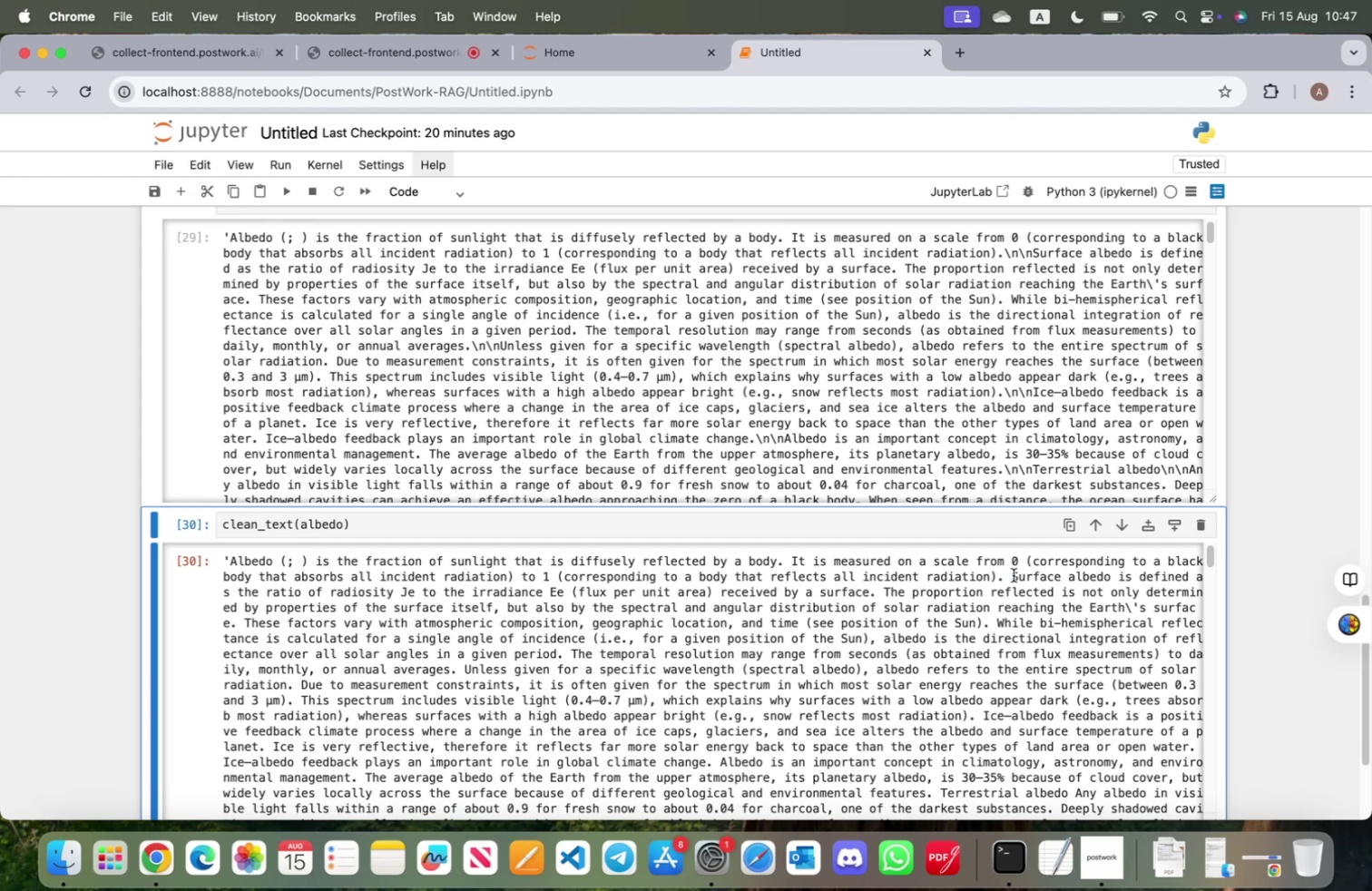 
left_click_drag(start_coordinate=[1014, 574], to_coordinate=[1003, 575])
 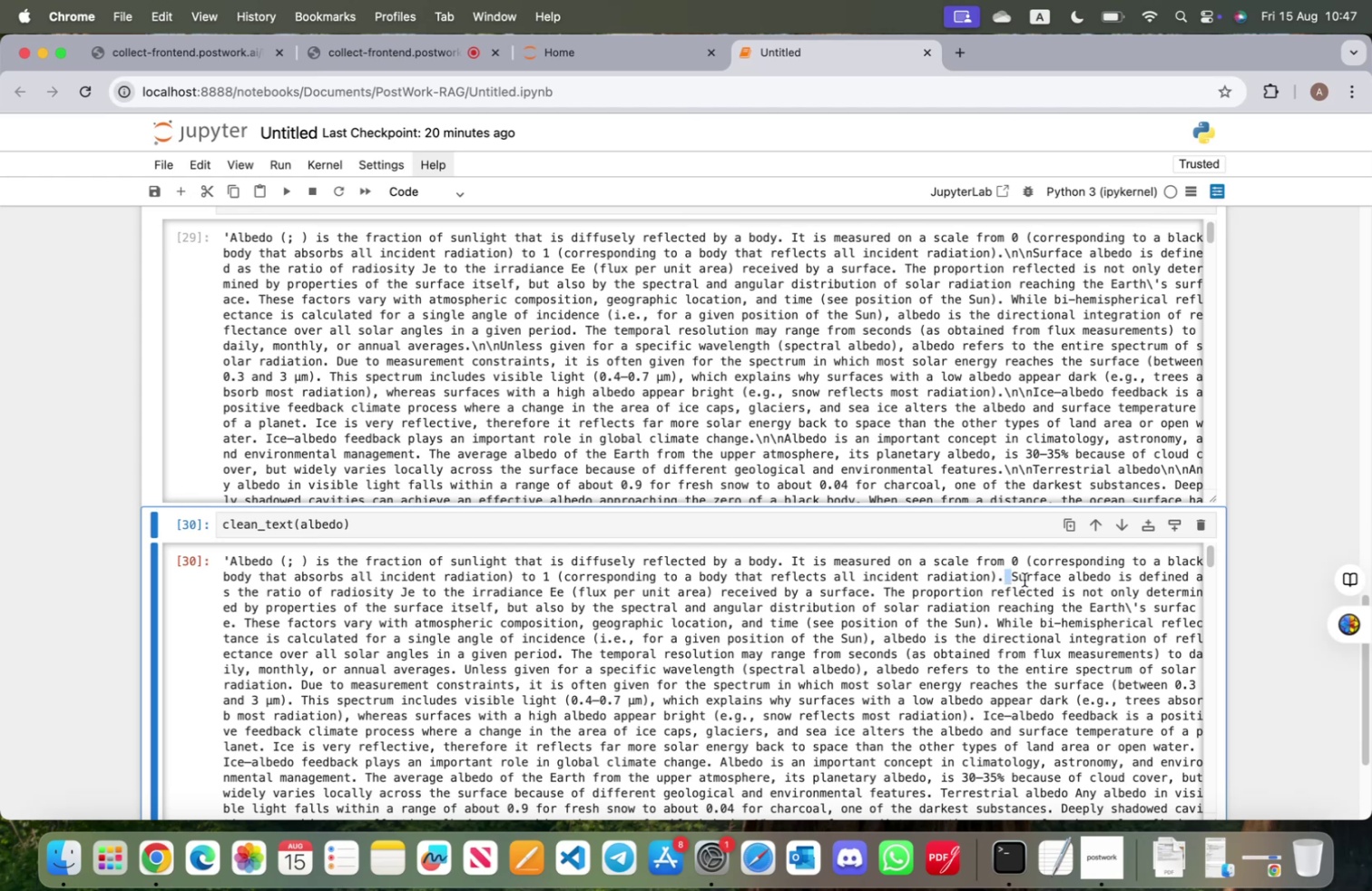 
left_click([1024, 579])
 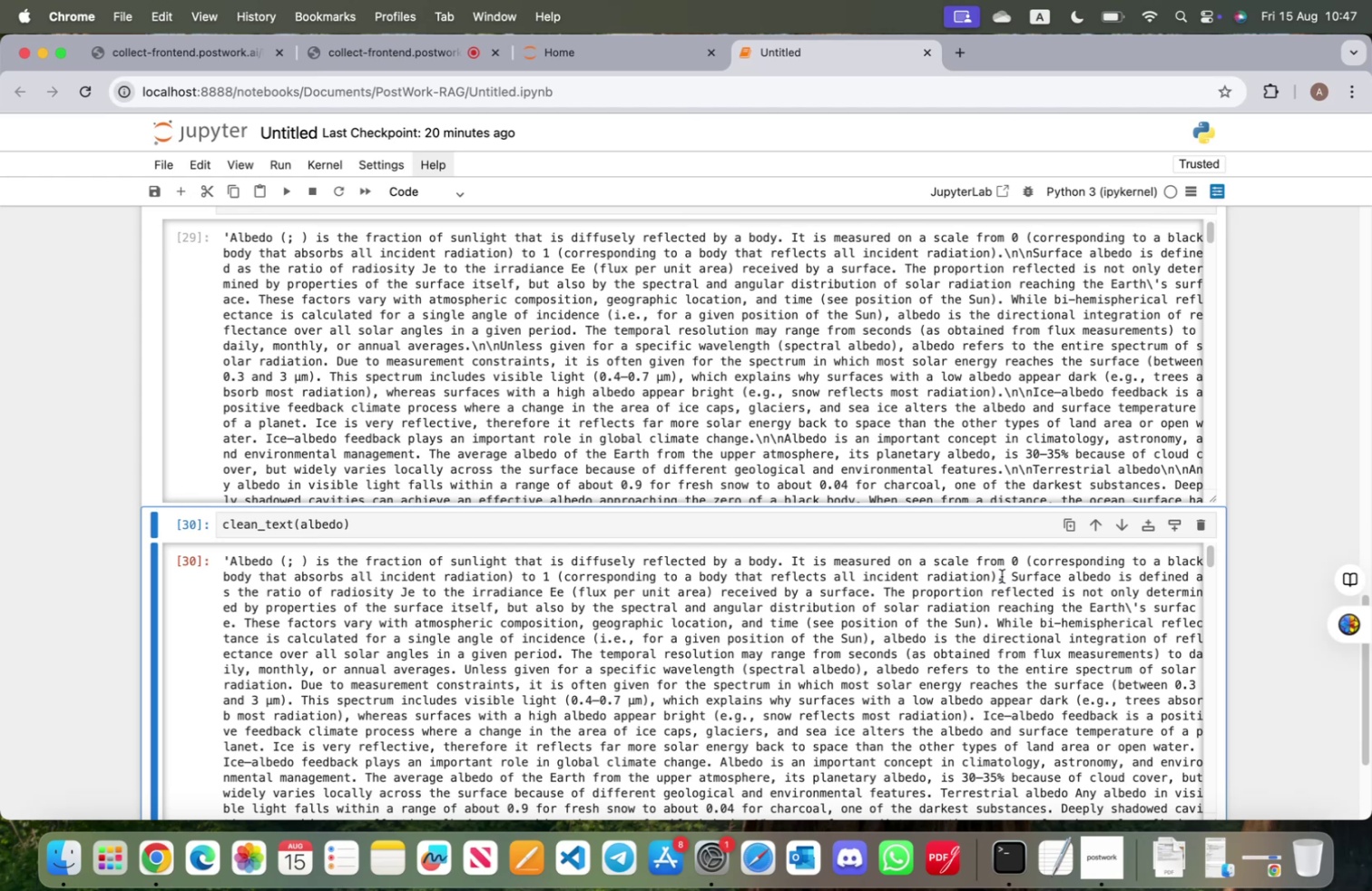 
left_click_drag(start_coordinate=[999, 576], to_coordinate=[992, 576])
 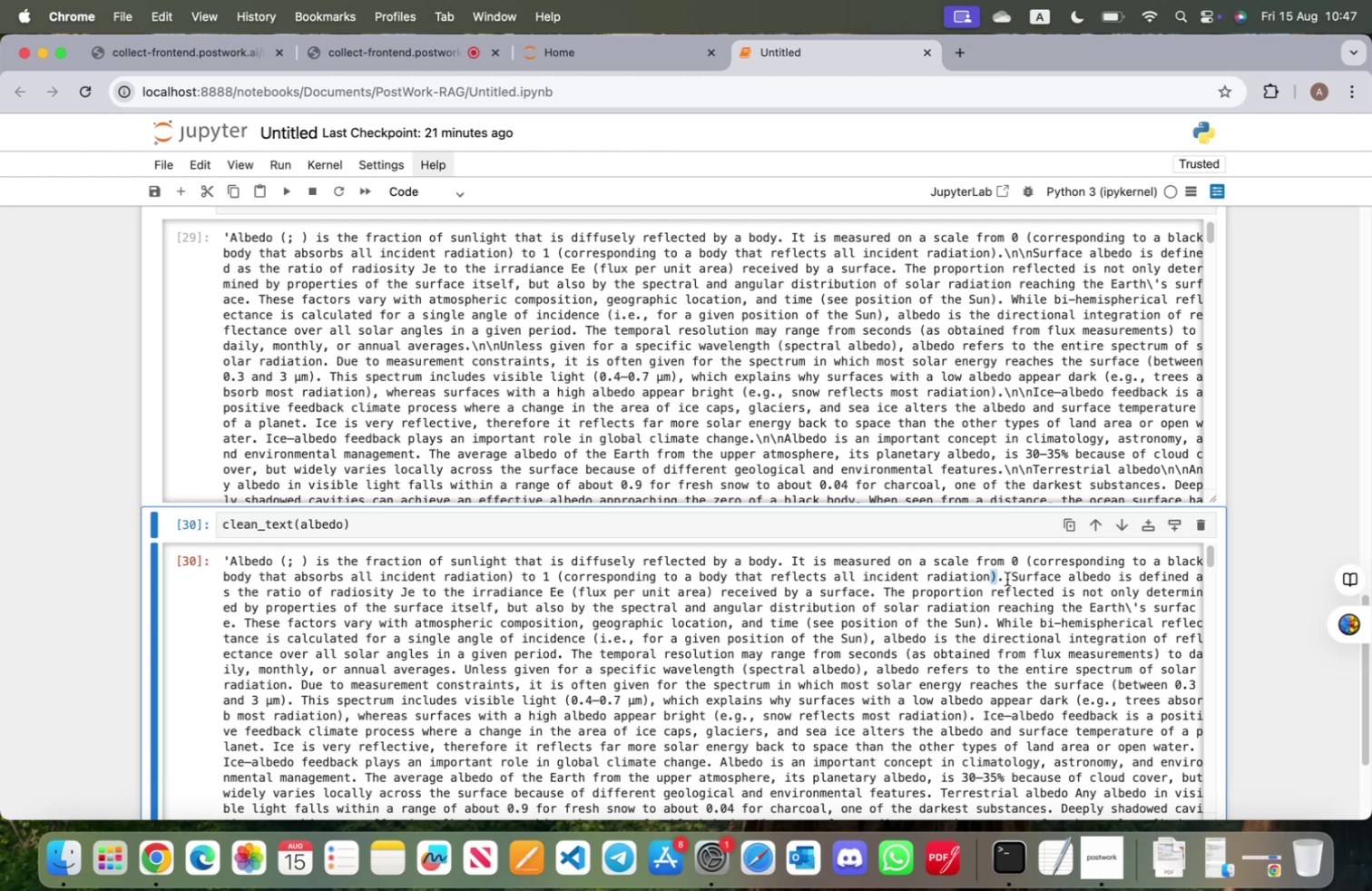 
left_click([1006, 578])
 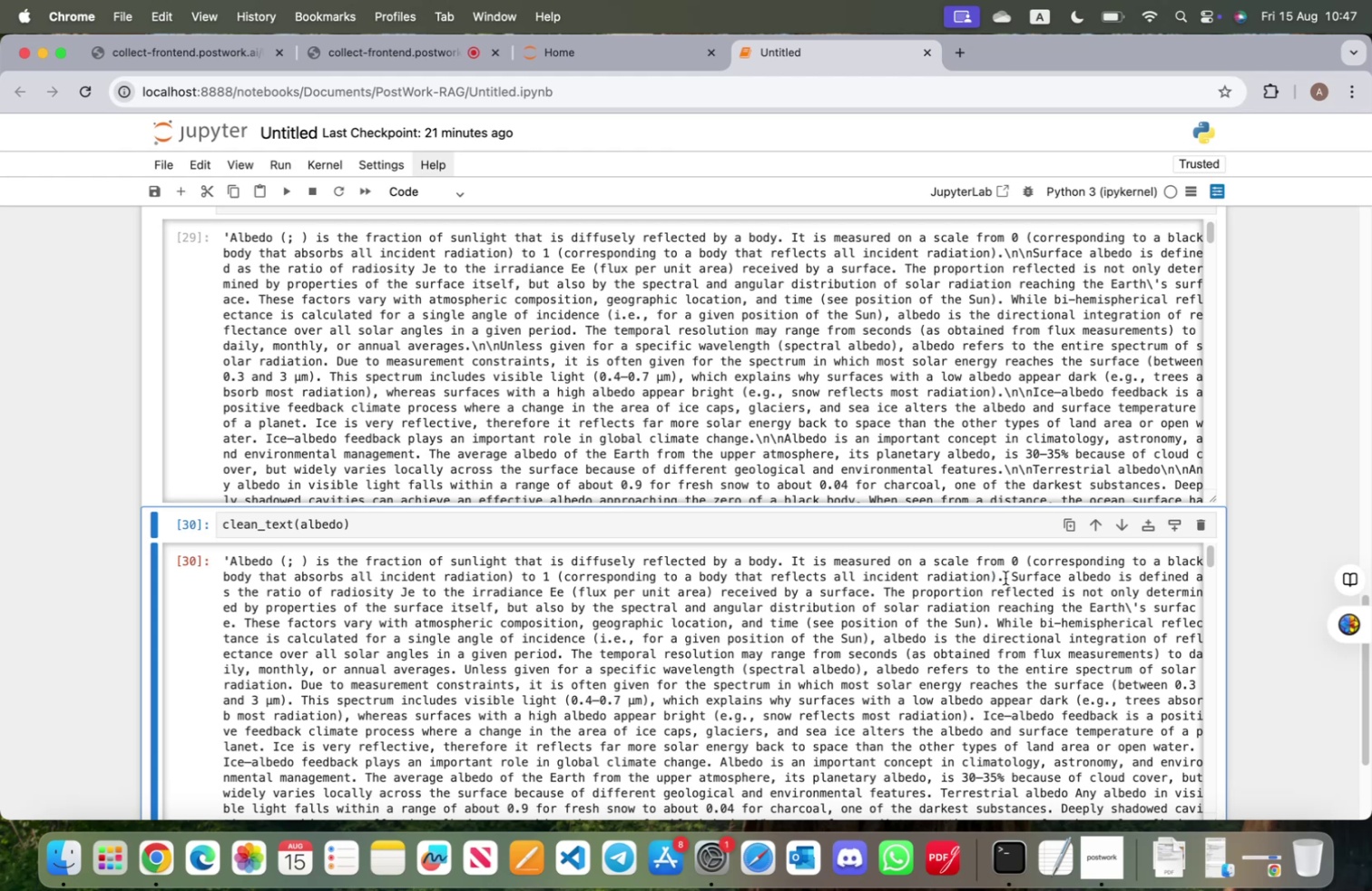 
left_click_drag(start_coordinate=[1005, 577], to_coordinate=[1013, 576])
 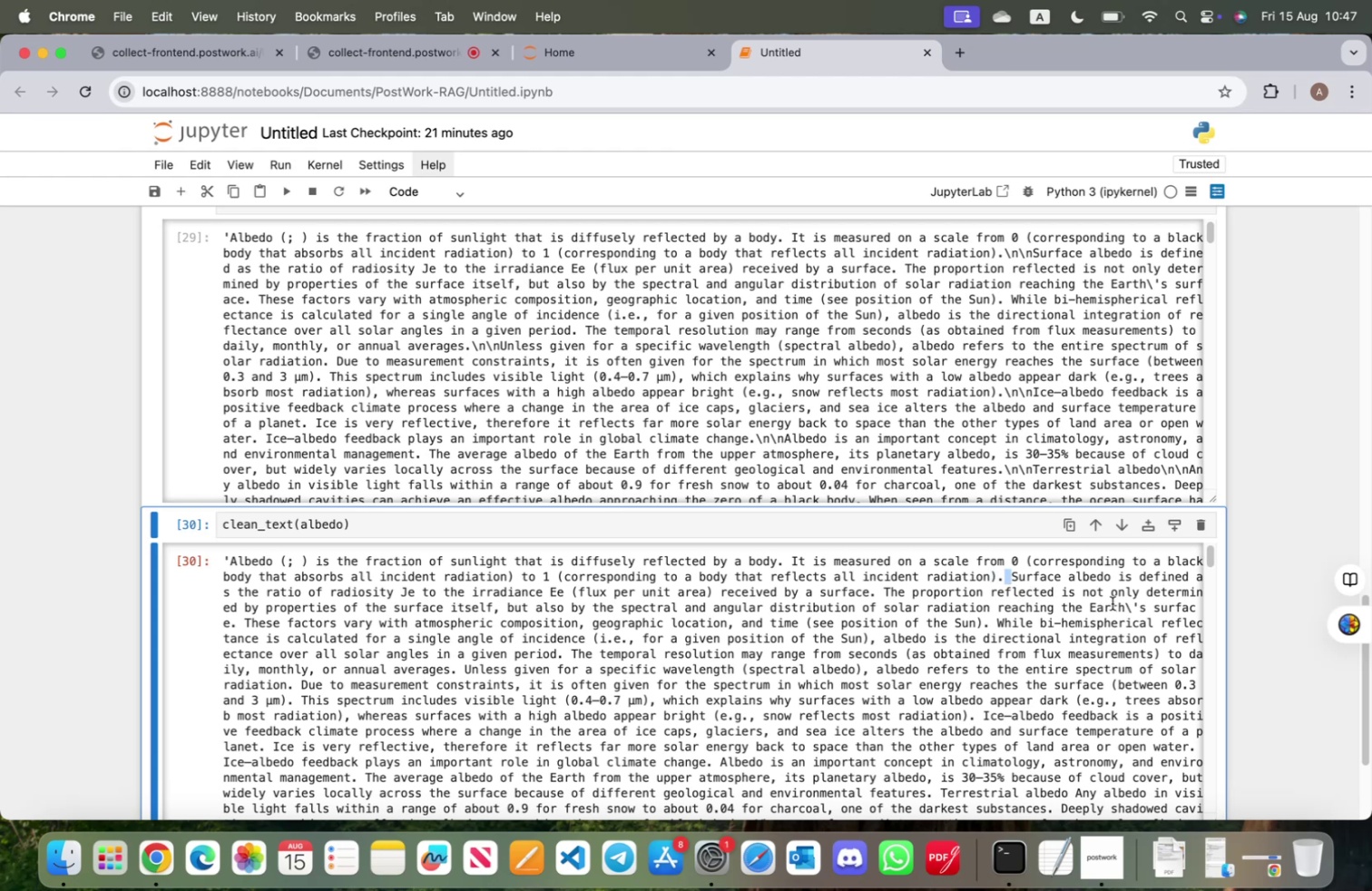 
wait(5.69)
 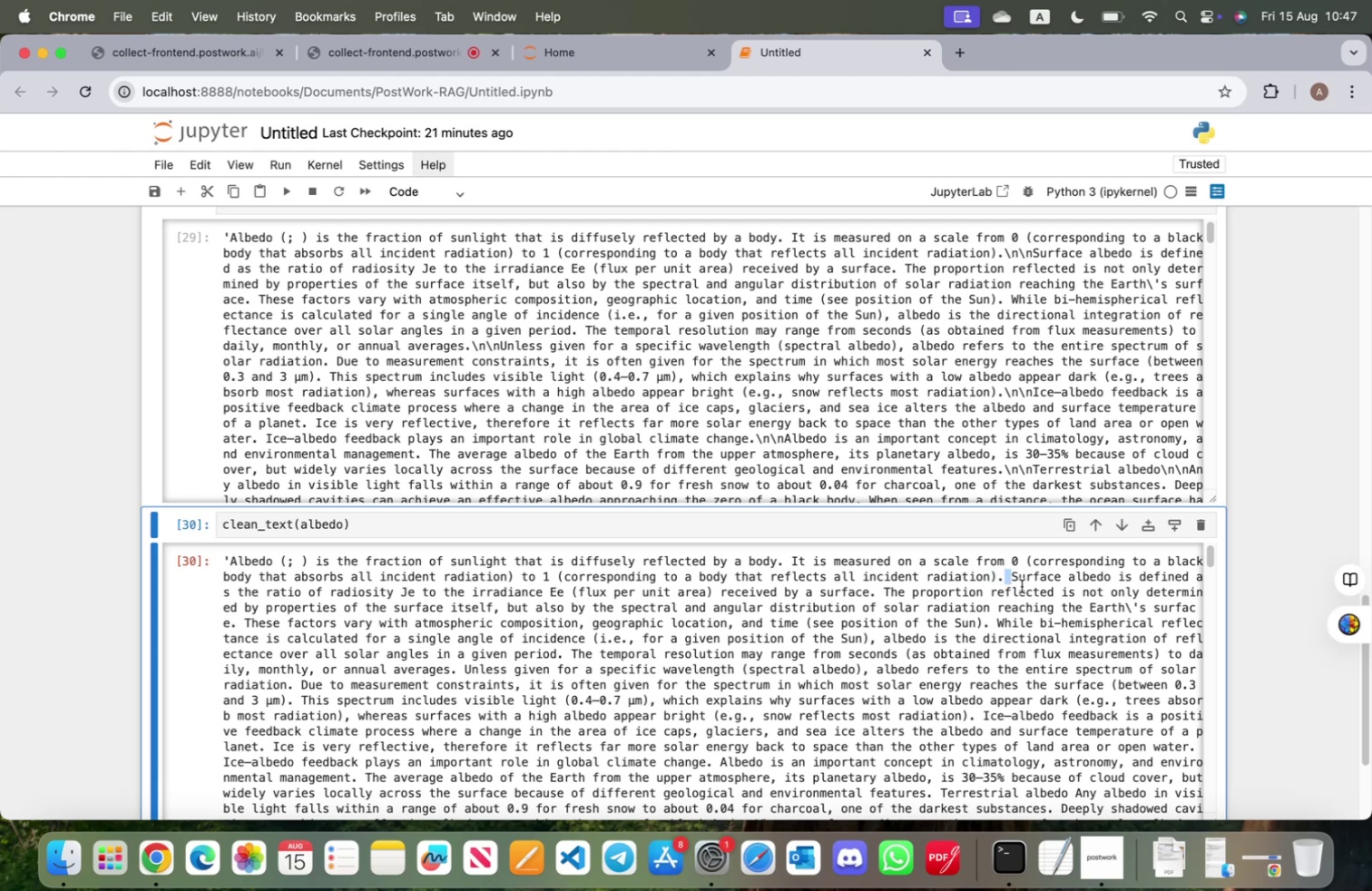 
left_click([673, 620])
 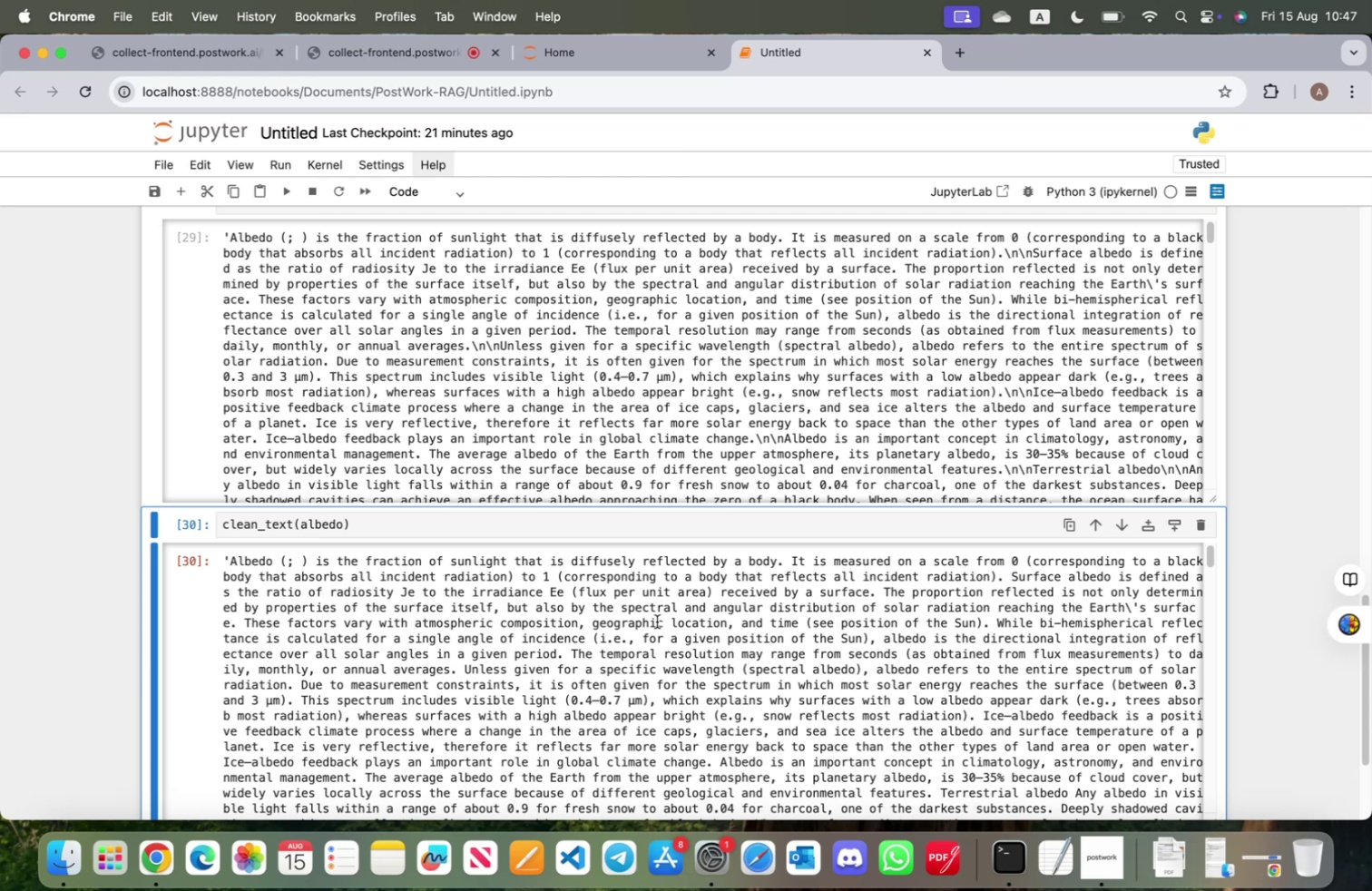 
wait(7.8)
 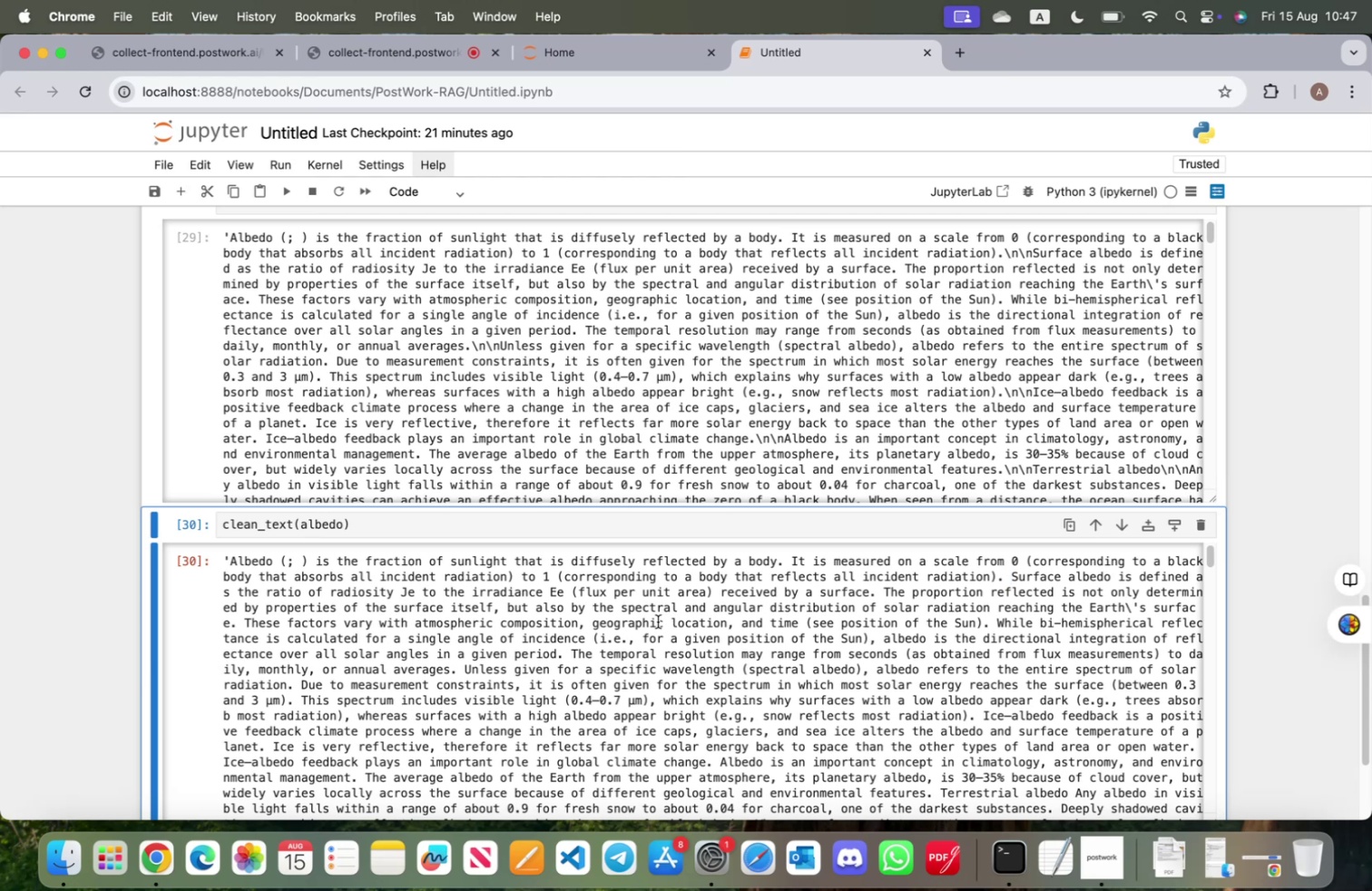 
scroll: coordinate [1298, 583], scroll_direction: down, amount: 29.0
 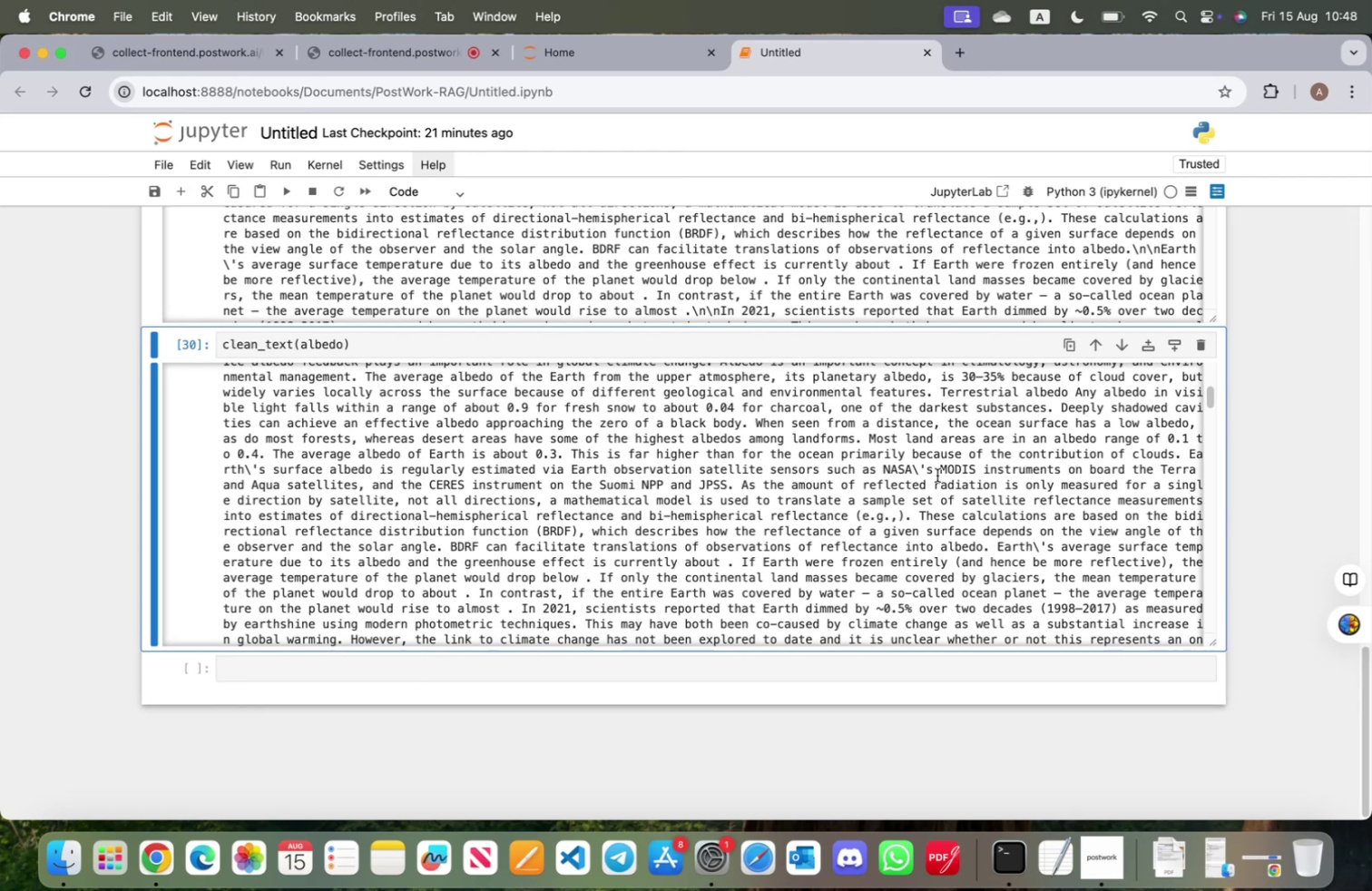 
wait(5.41)
 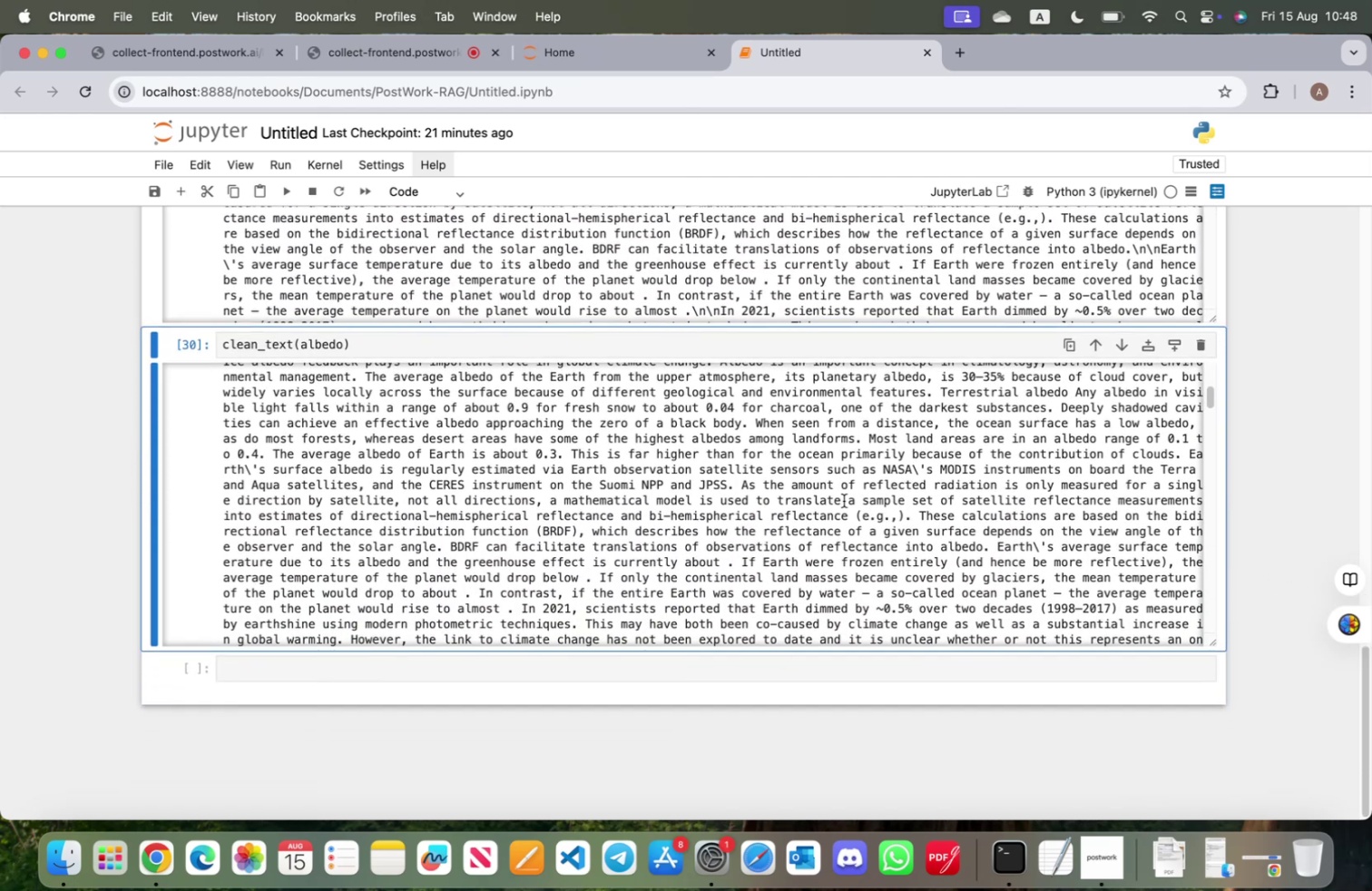 
left_click_drag(start_coordinate=[883, 467], to_coordinate=[932, 468])
 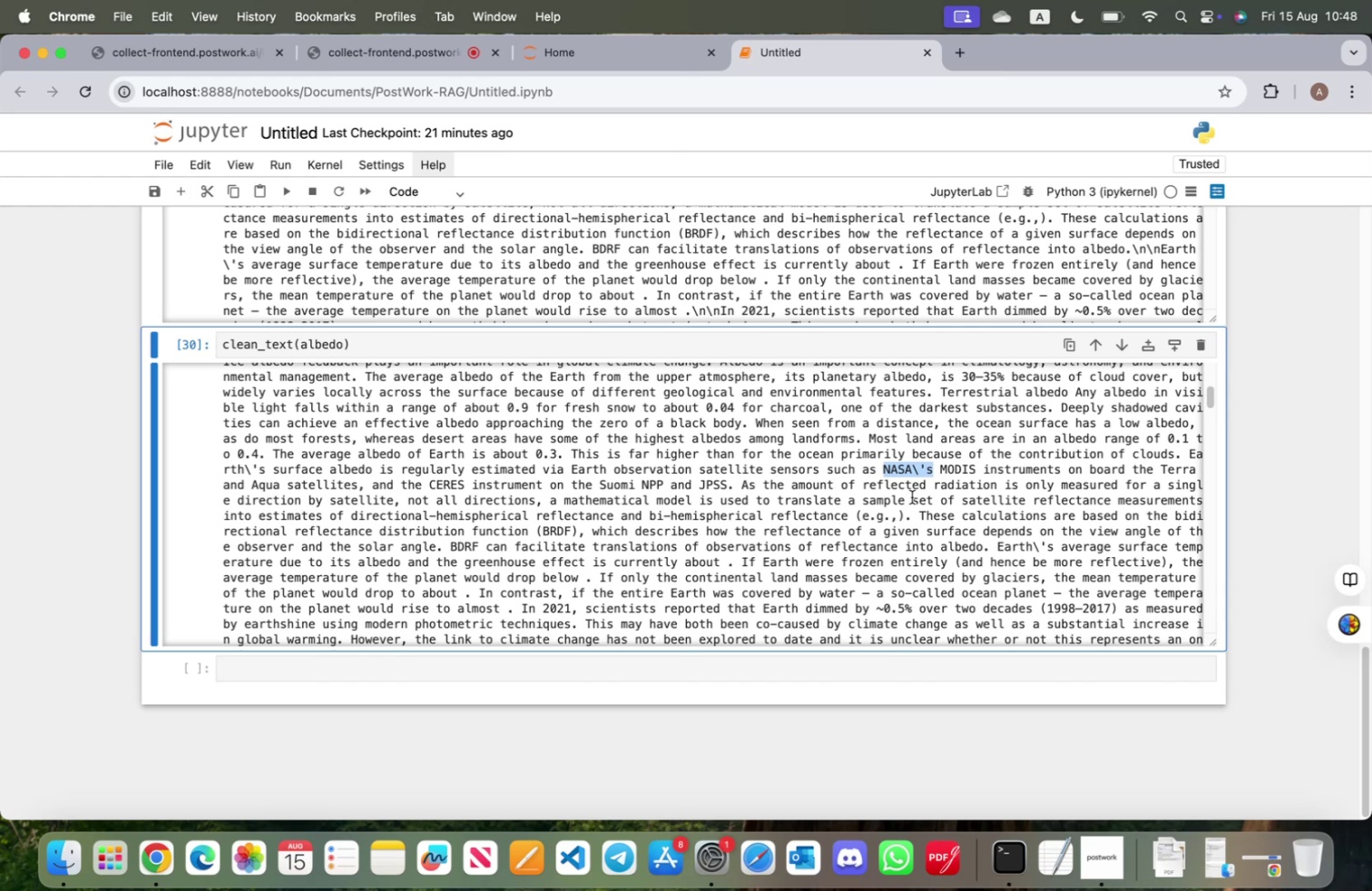 
wait(15.65)
 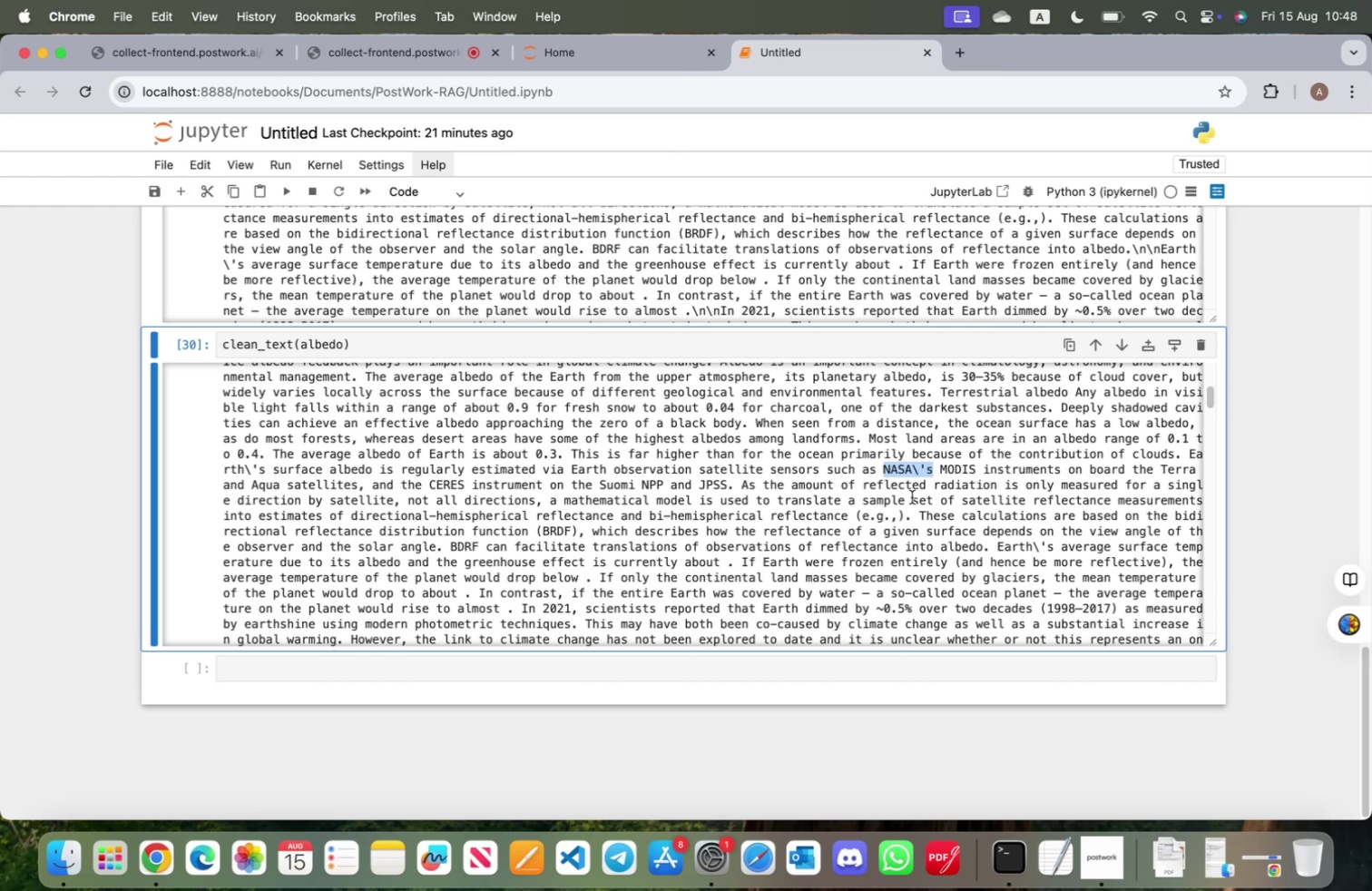 
scroll: coordinate [515, 333], scroll_direction: up, amount: 21.0
 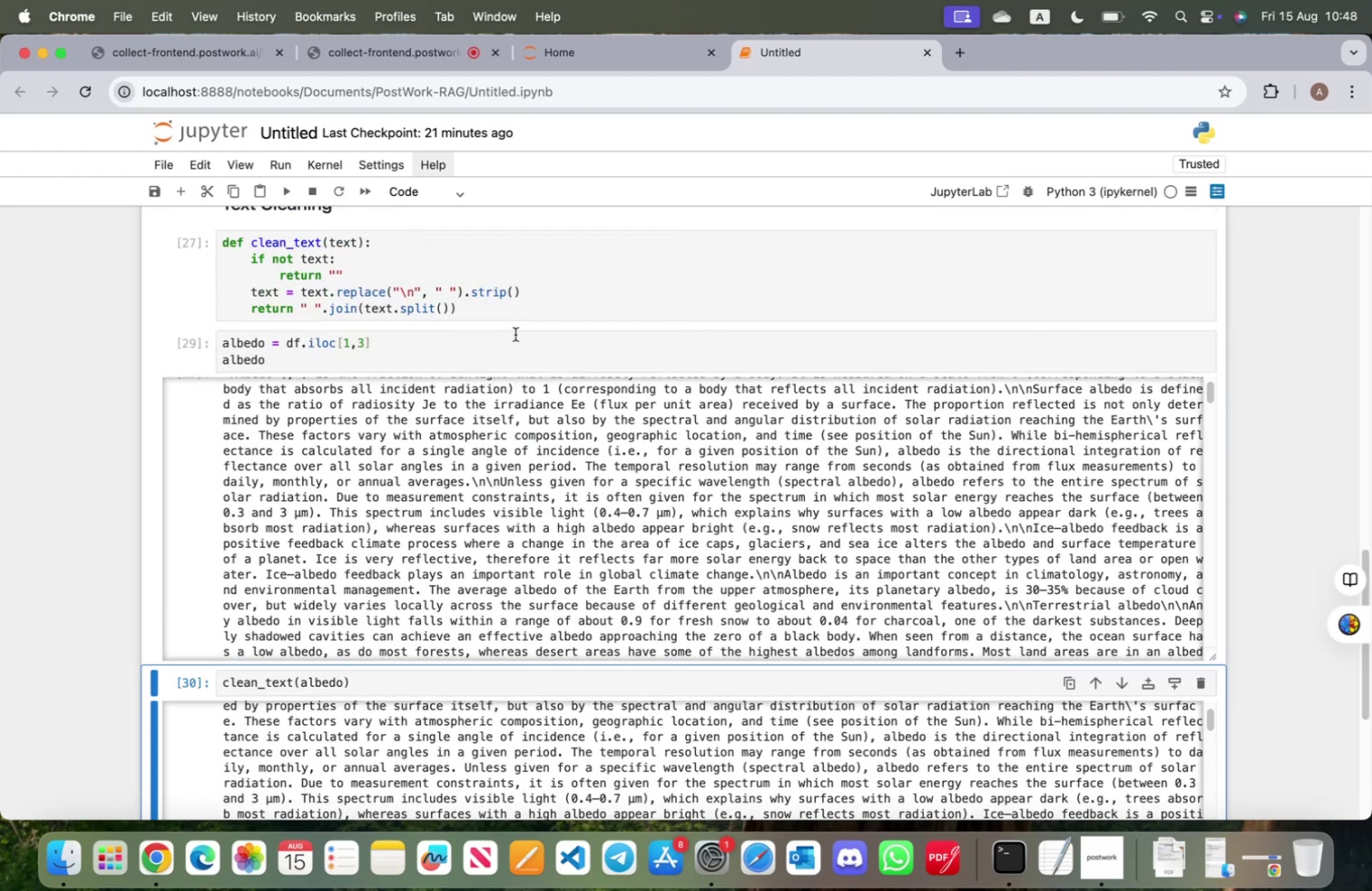 
wait(9.11)
 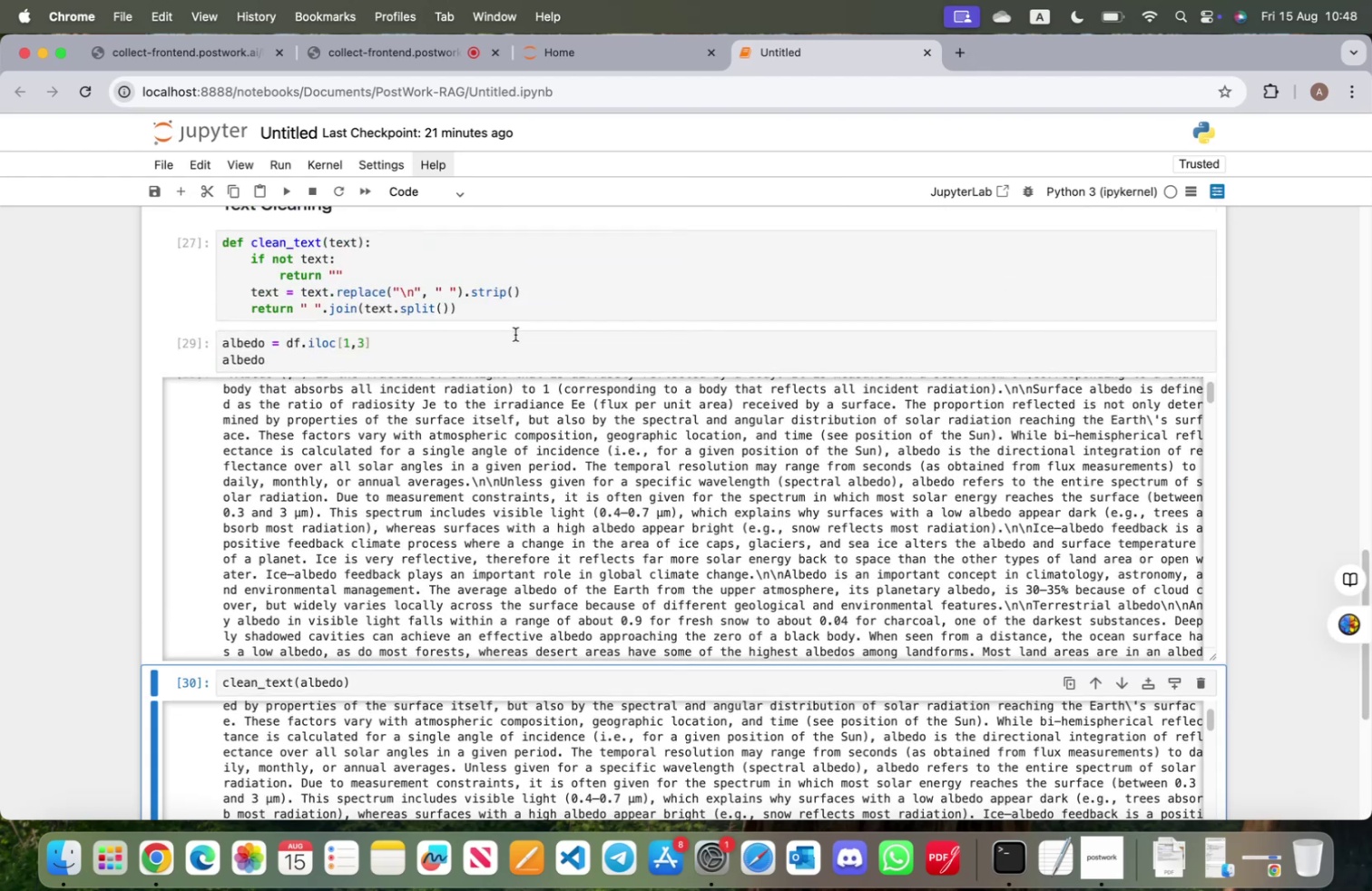 
scroll: coordinate [928, 617], scroll_direction: down, amount: 13.0
 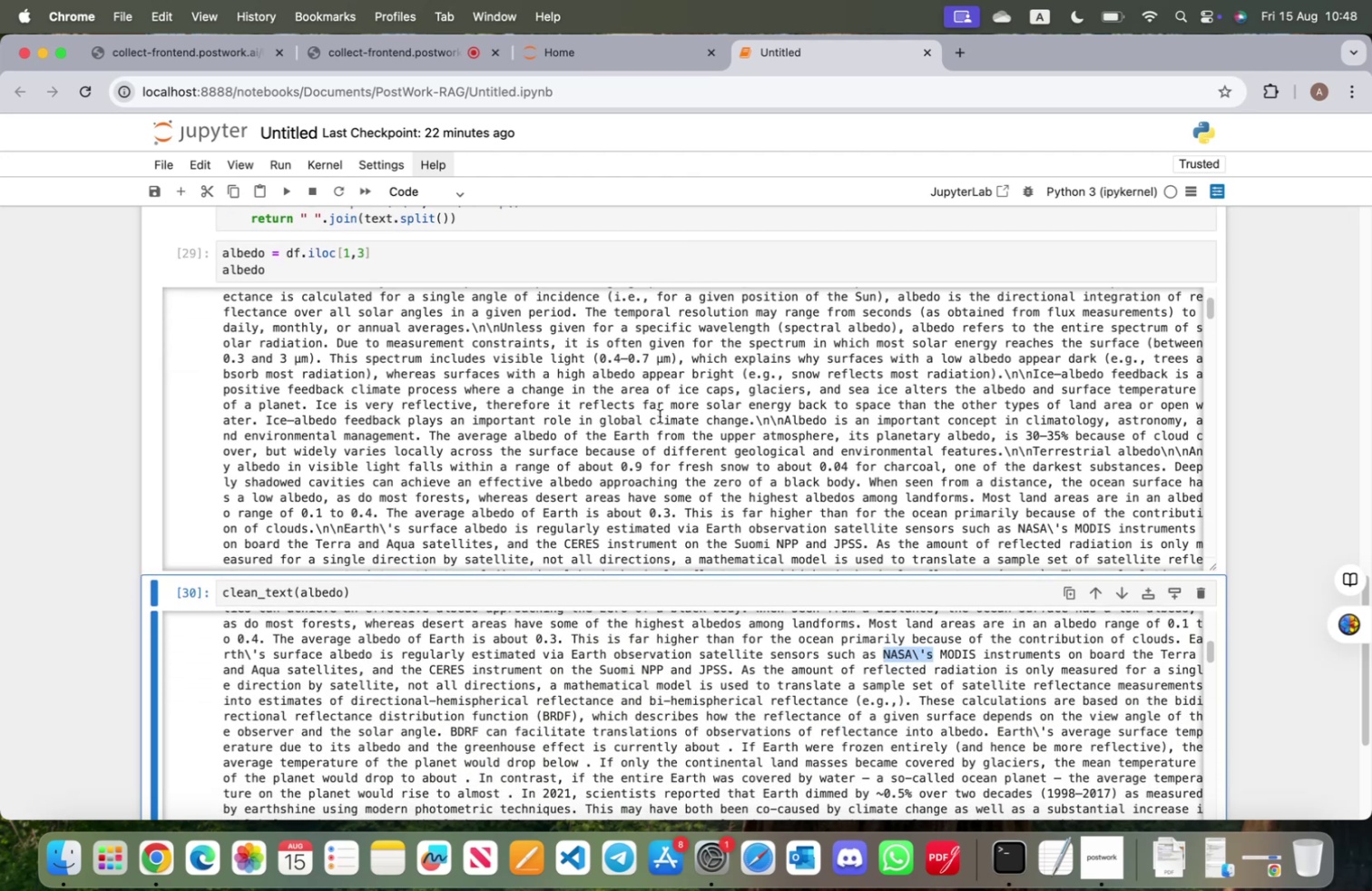 
scroll: coordinate [537, 234], scroll_direction: up, amount: 4.0
 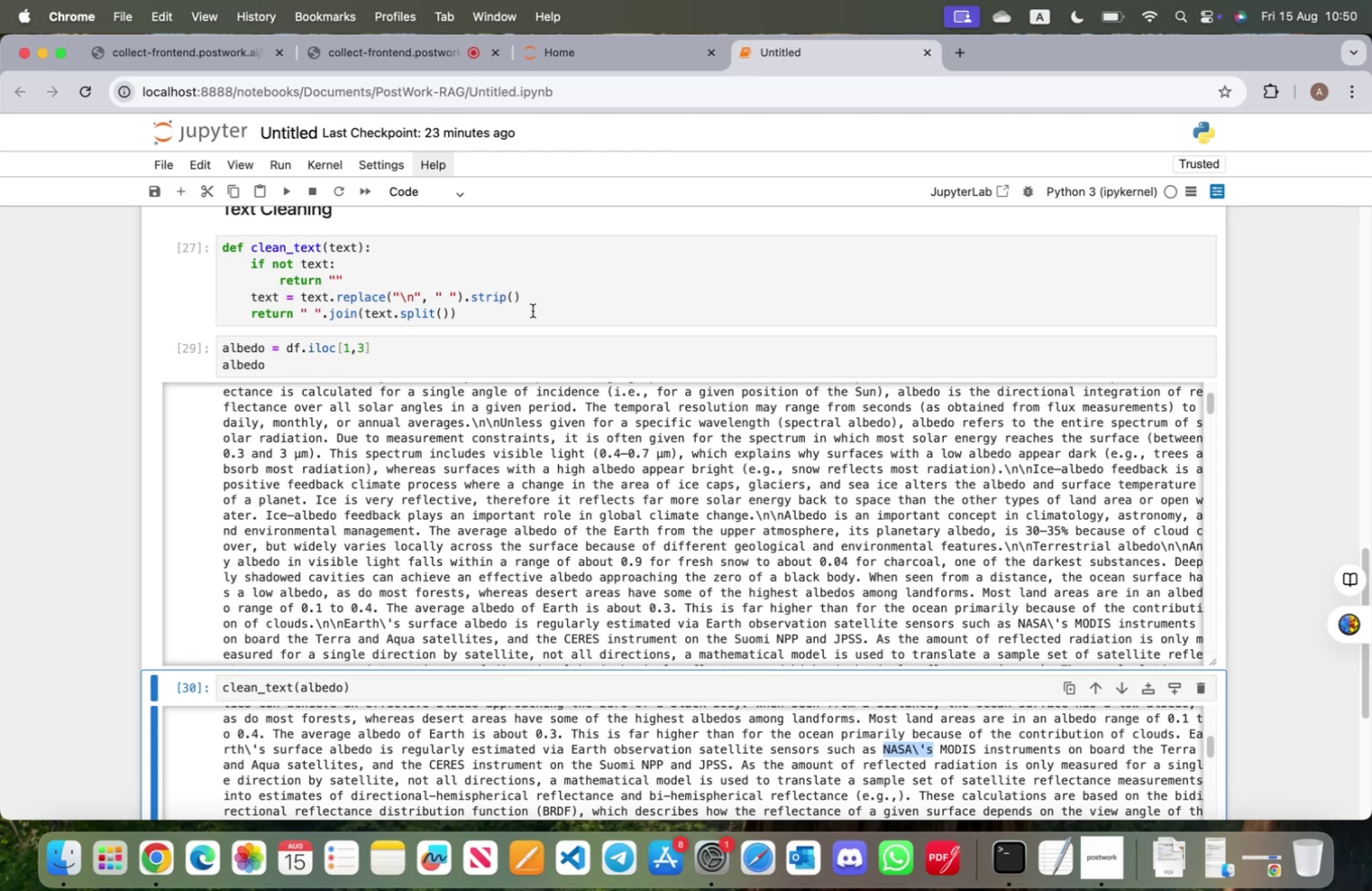 
wait(82.46)
 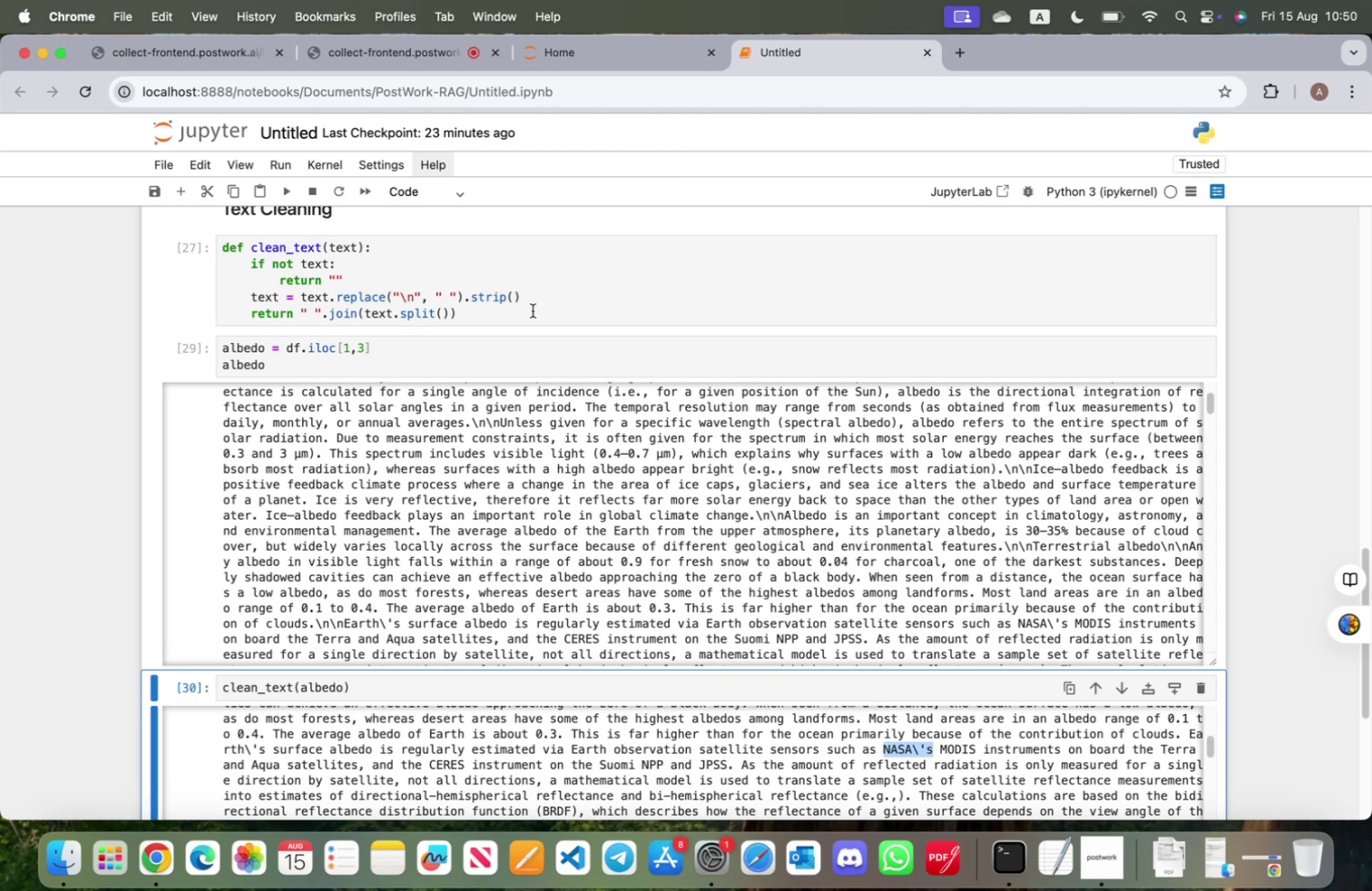 
left_click([533, 297])
 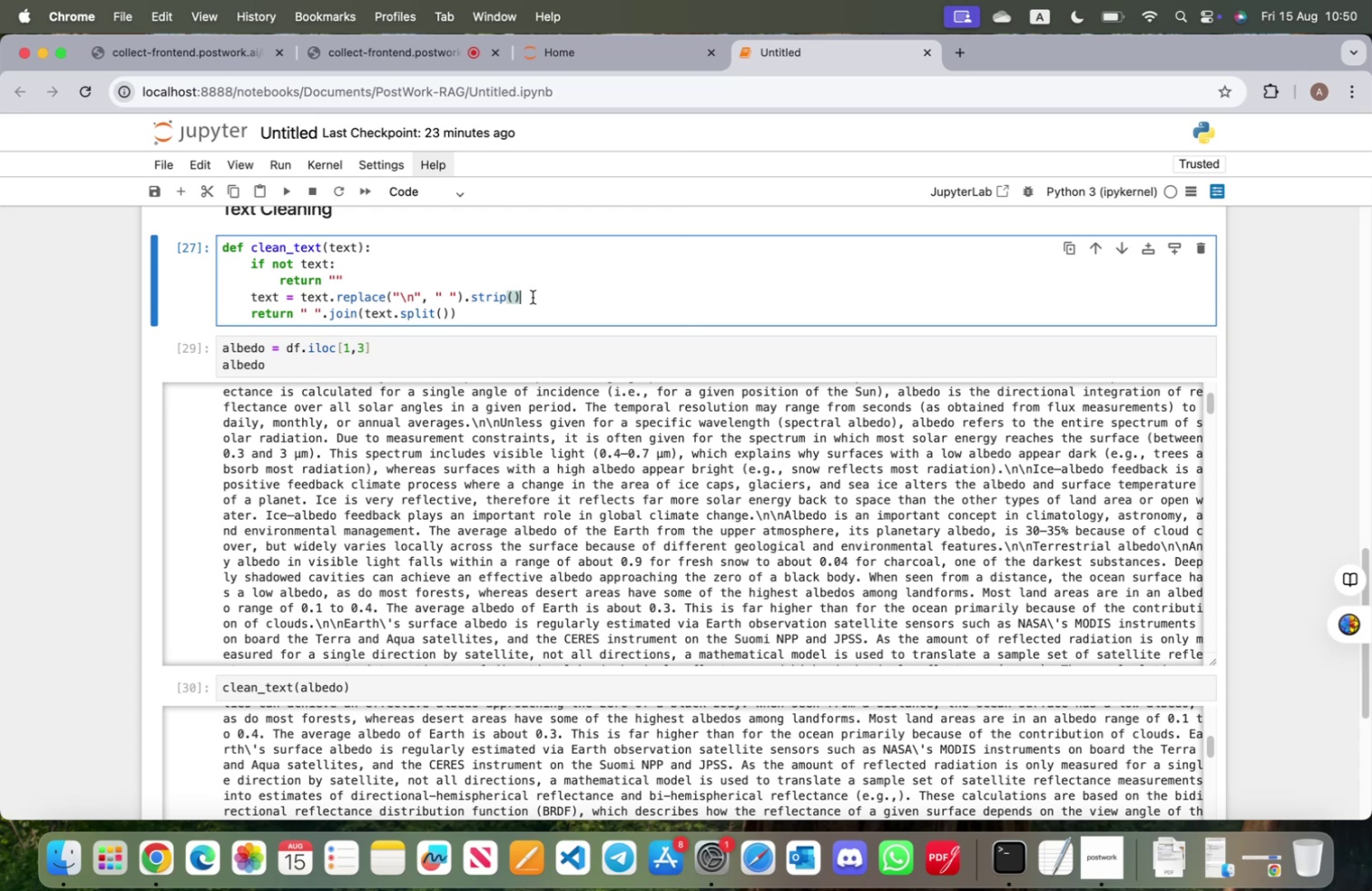 
wait(5.34)
 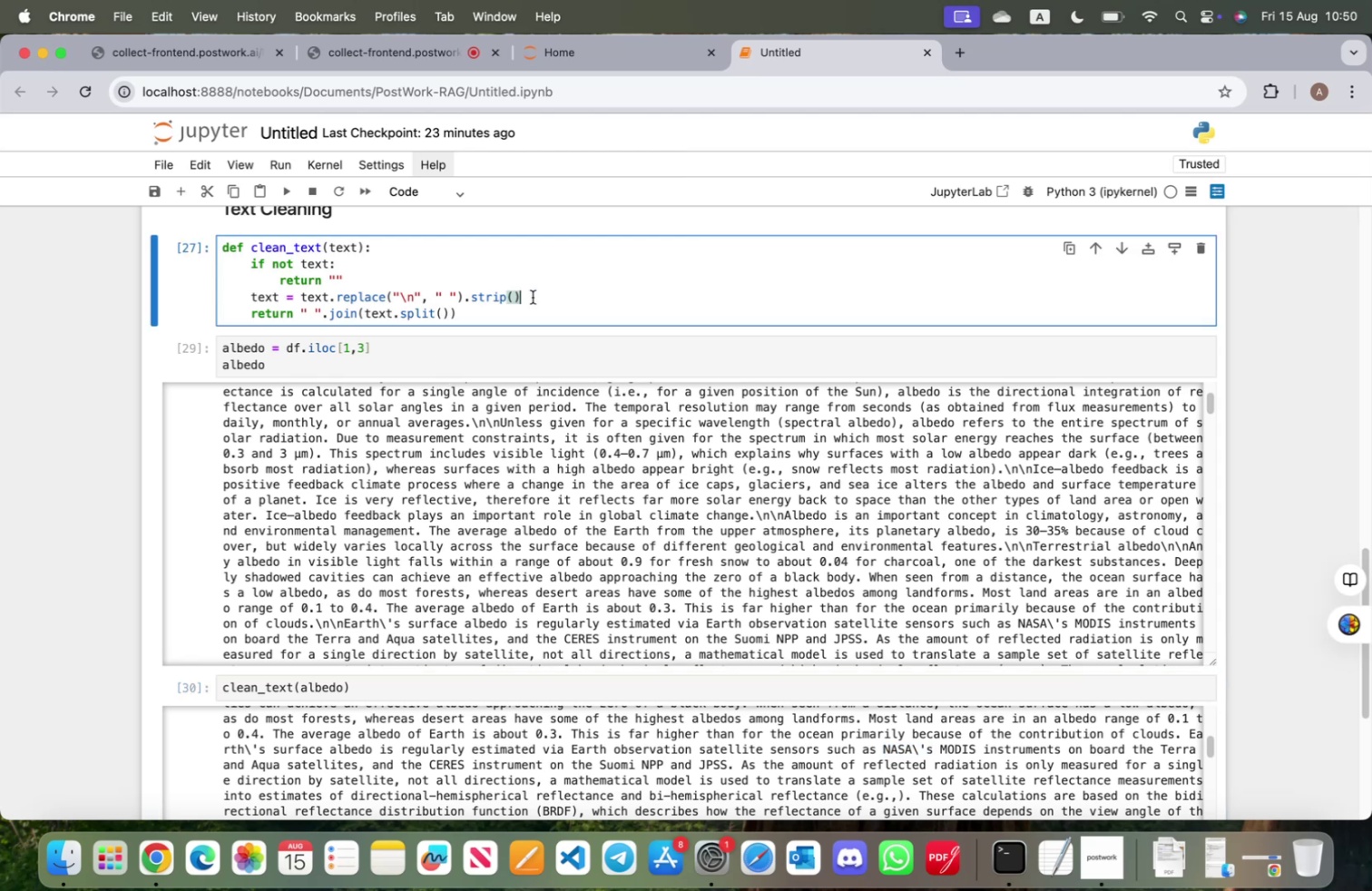 
key(Enter)
 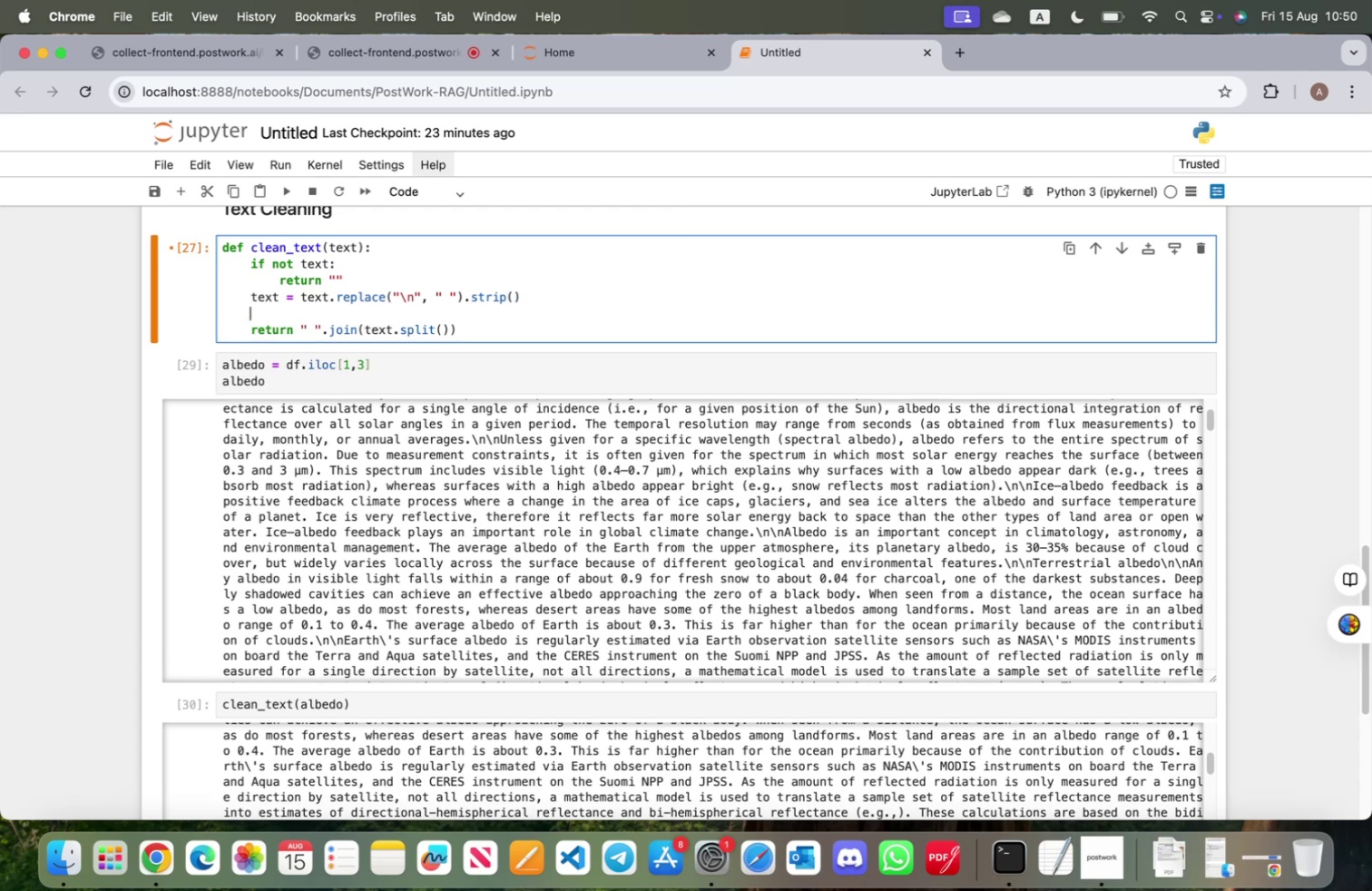 
type(tes)
key(Backspace)
type(xt = tex.t)
key(Backspace)
key(Backspace)
type(t. rep)
key(Backspace)
key(Backspace)
key(Backspace)
key(Backspace)
type(replace(")
 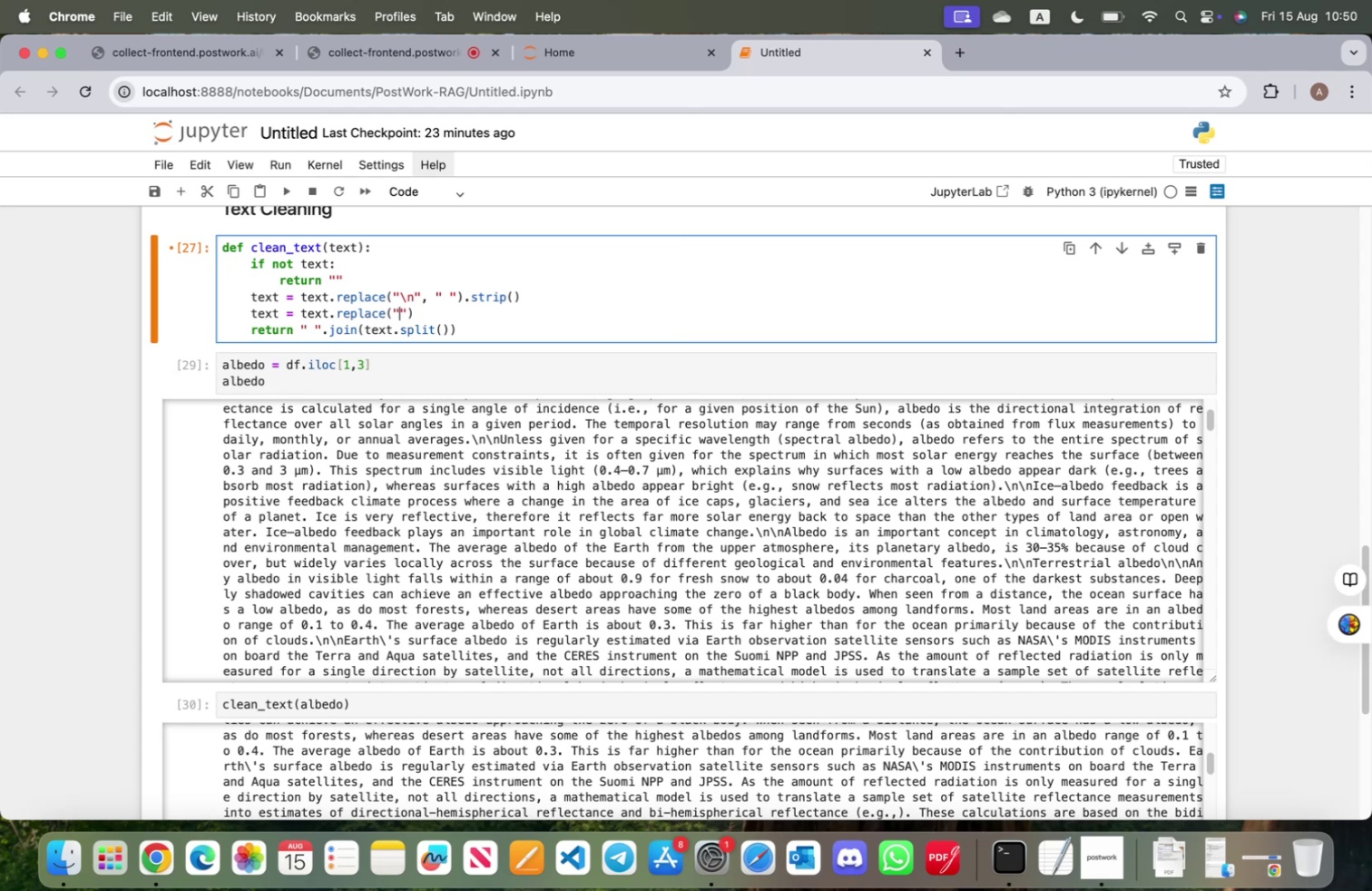 
wait(6.73)
 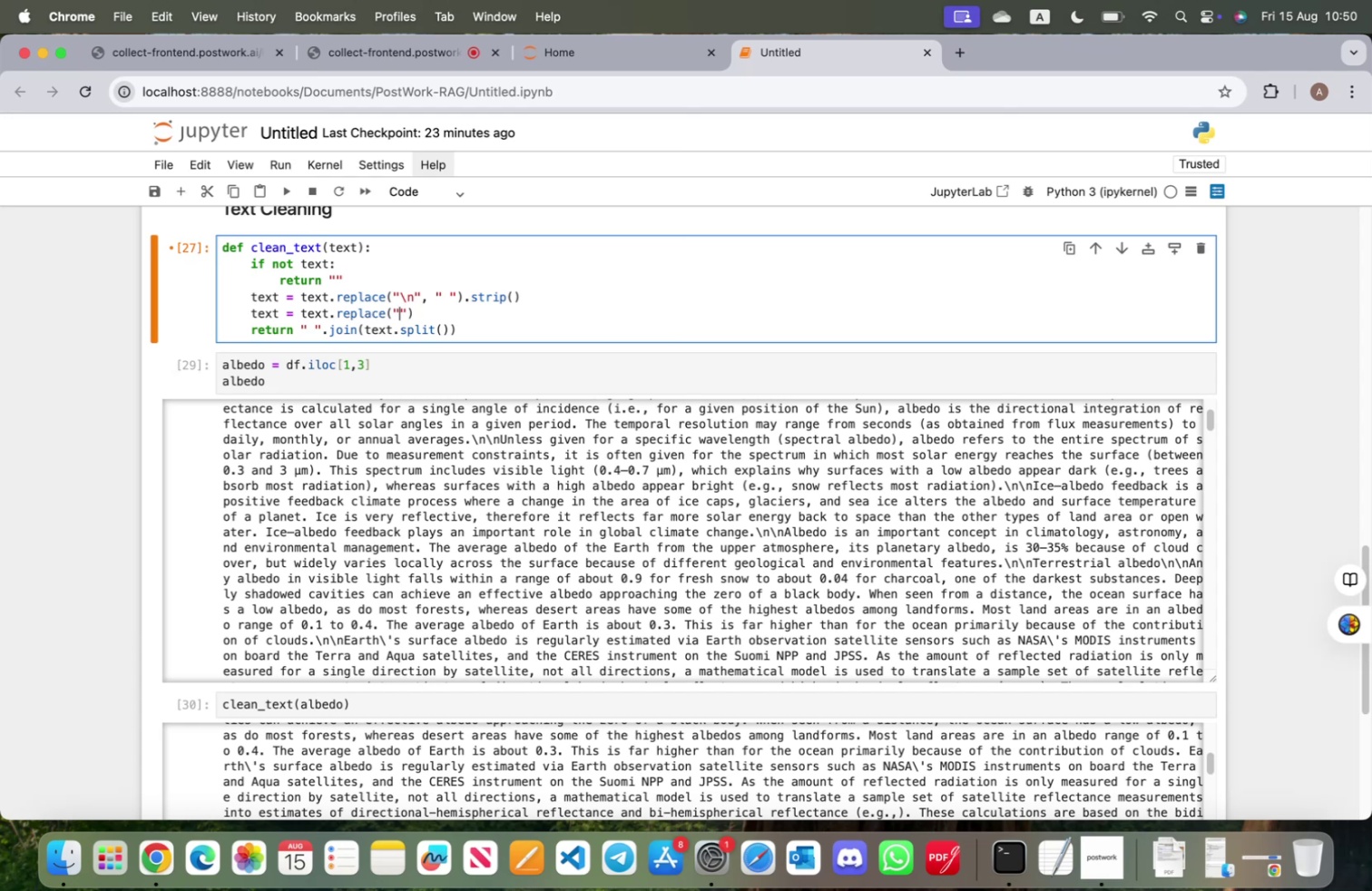 
key(Backslash)
 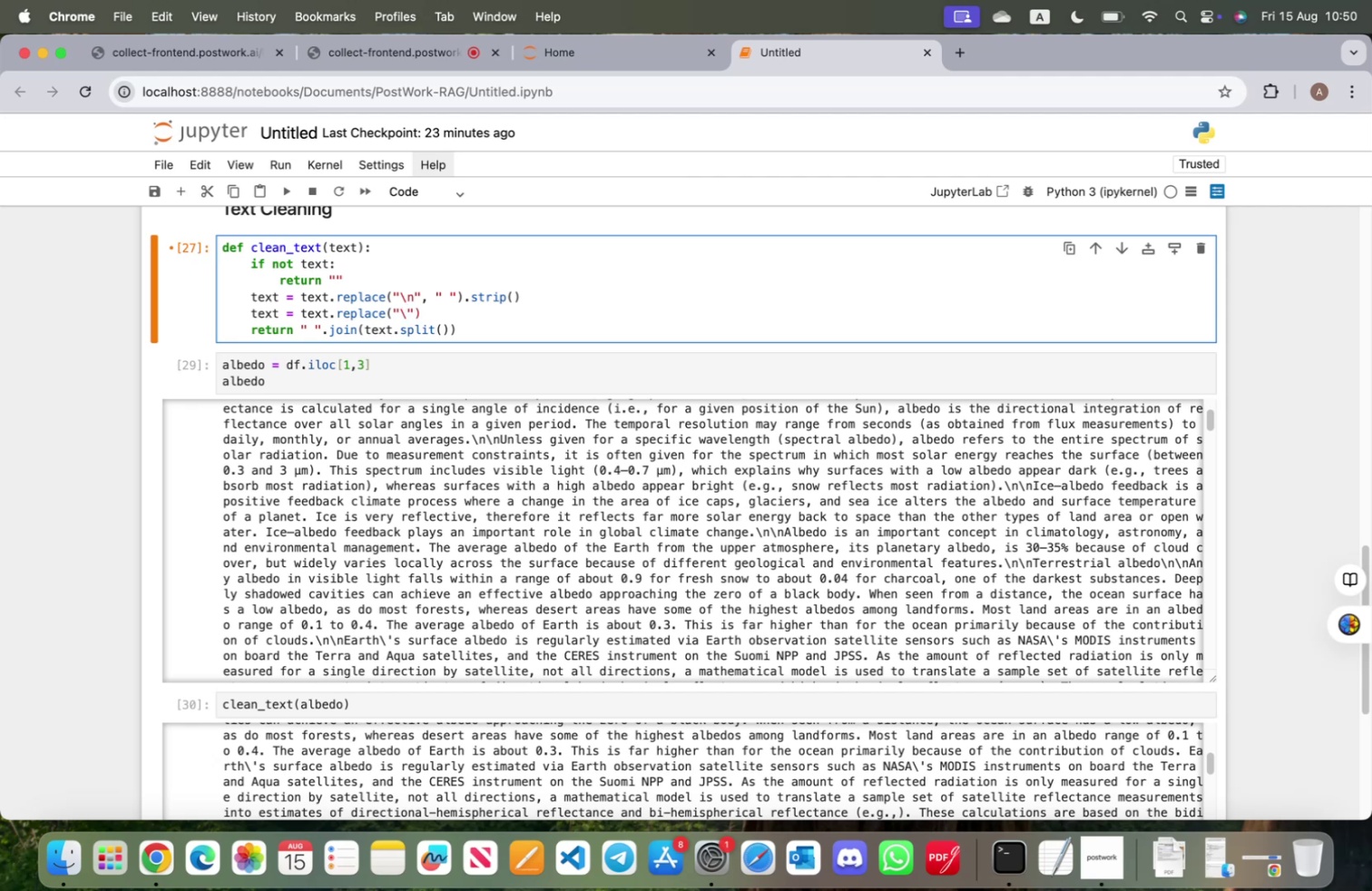 
key(Quote)
 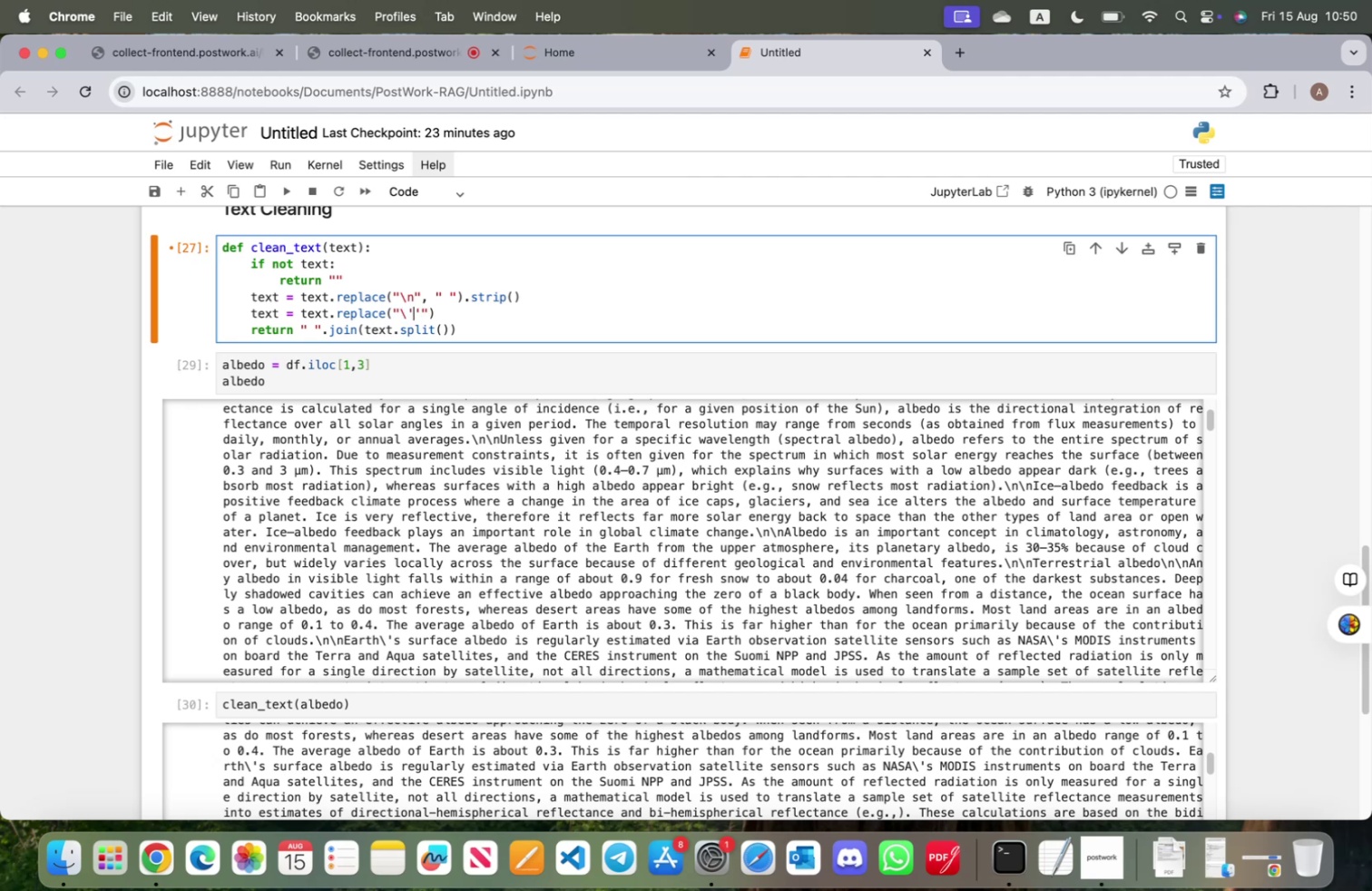 
key(S)
 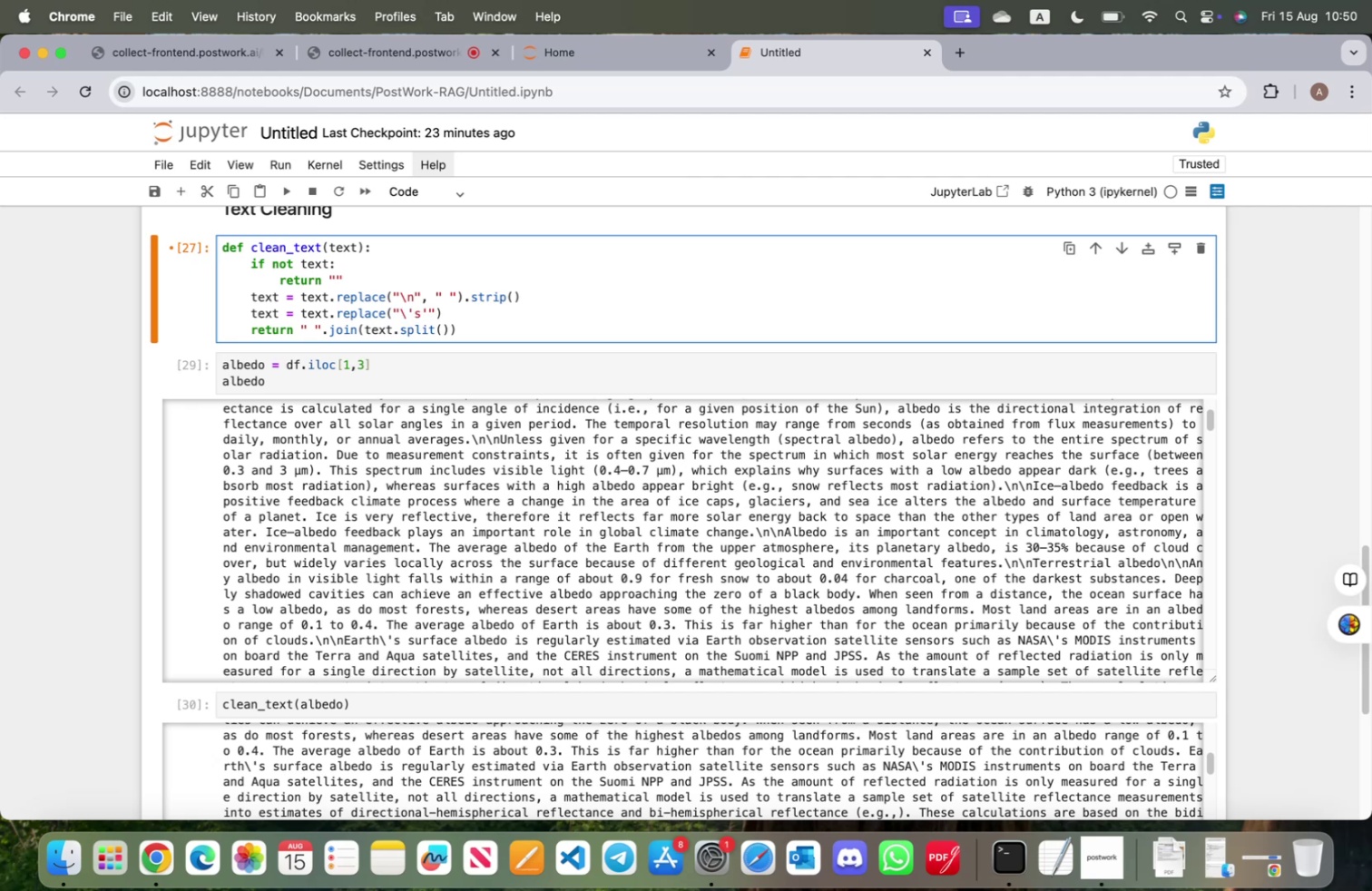 
key(ArrowRight)
 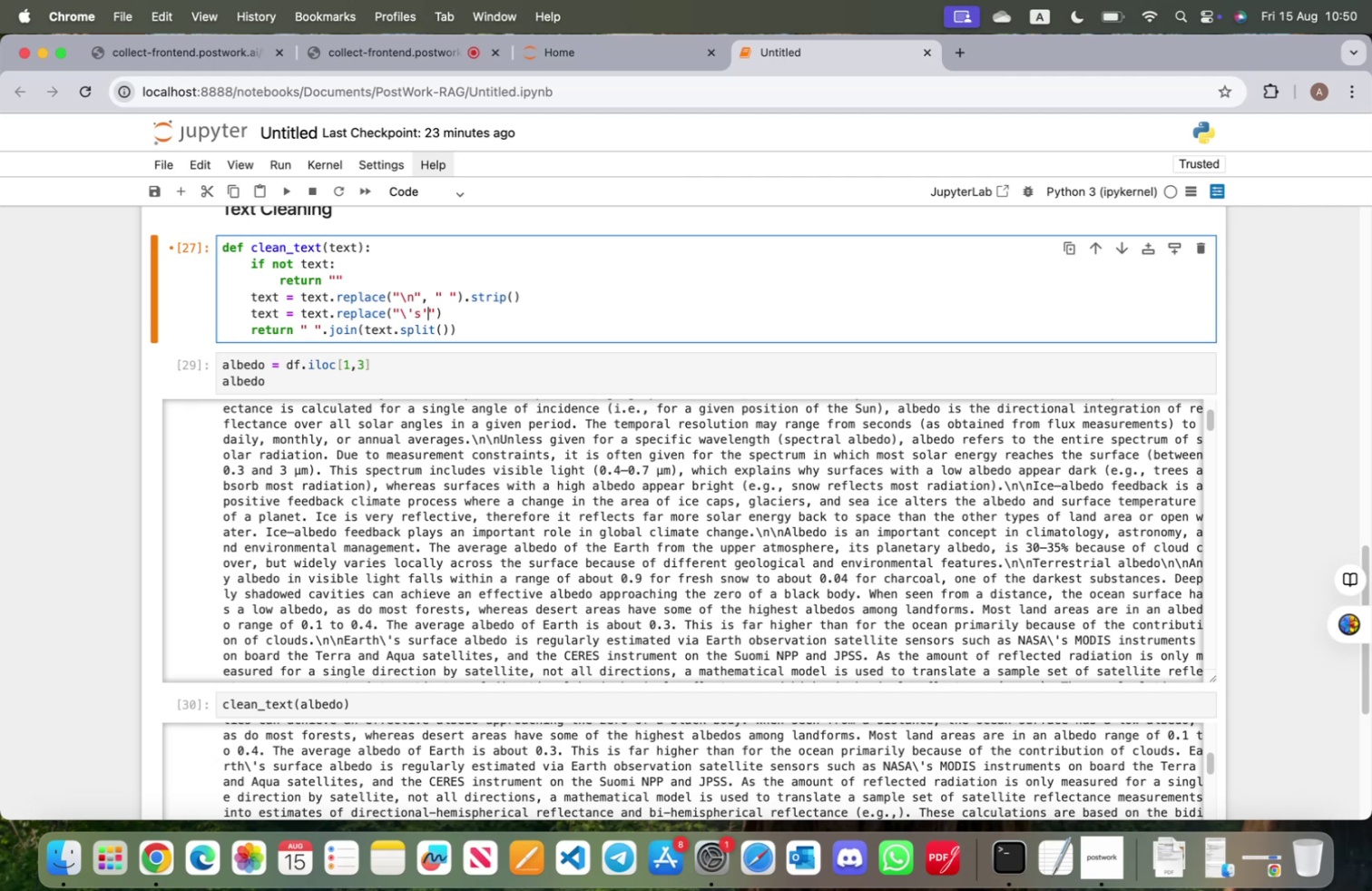 
key(Backspace)
 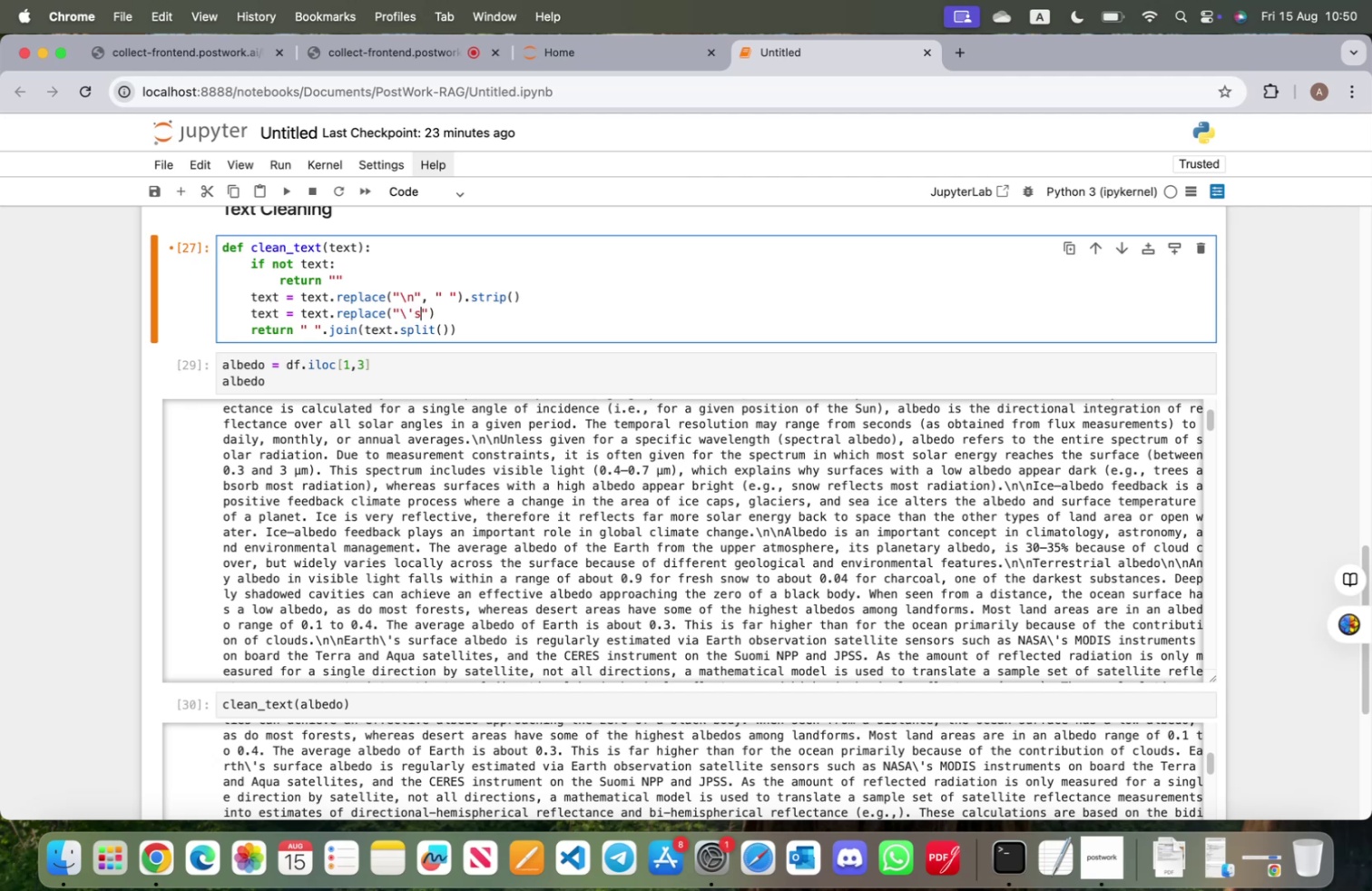 
key(ArrowLeft)
 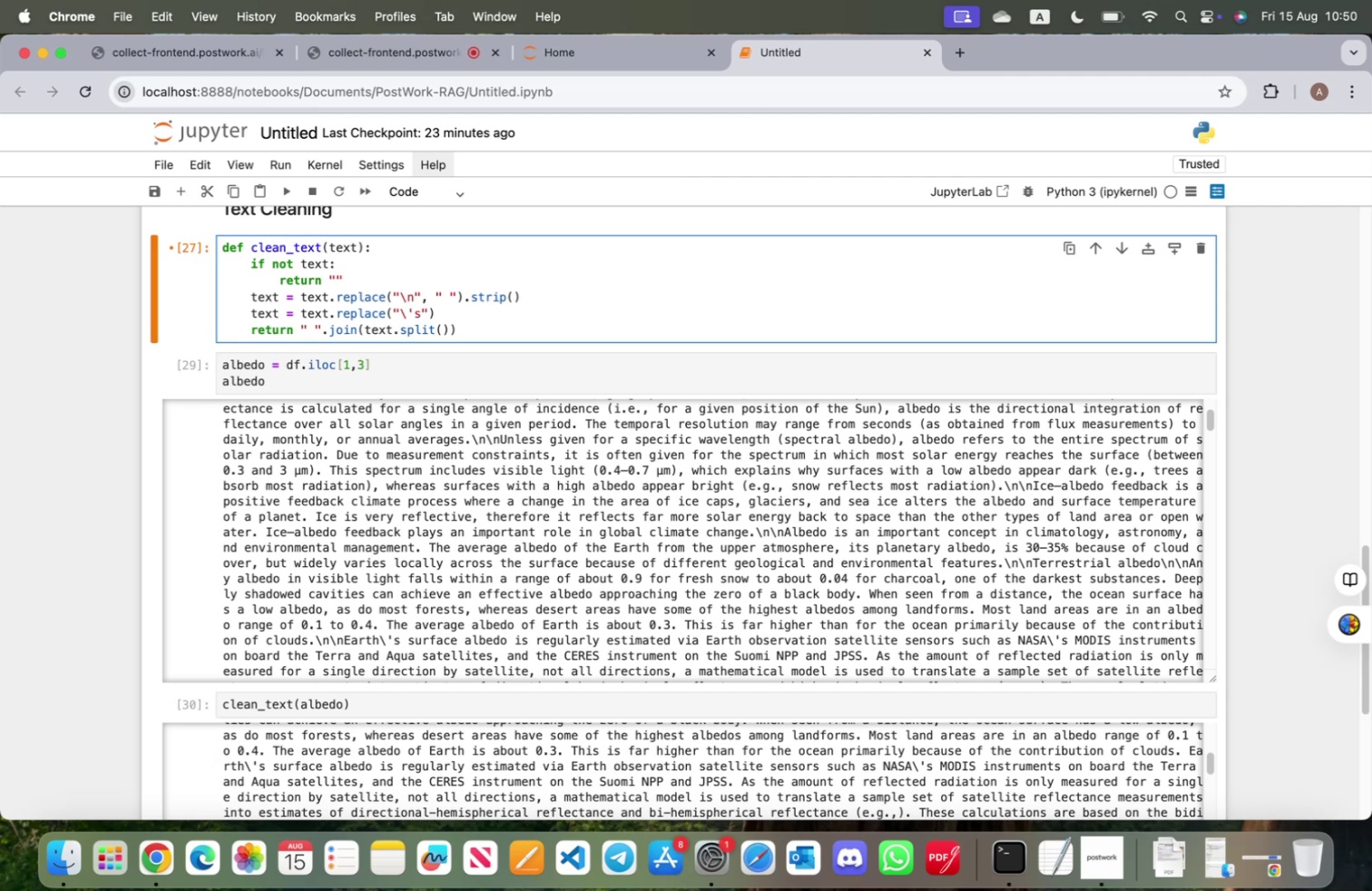 
key(ArrowRight)
 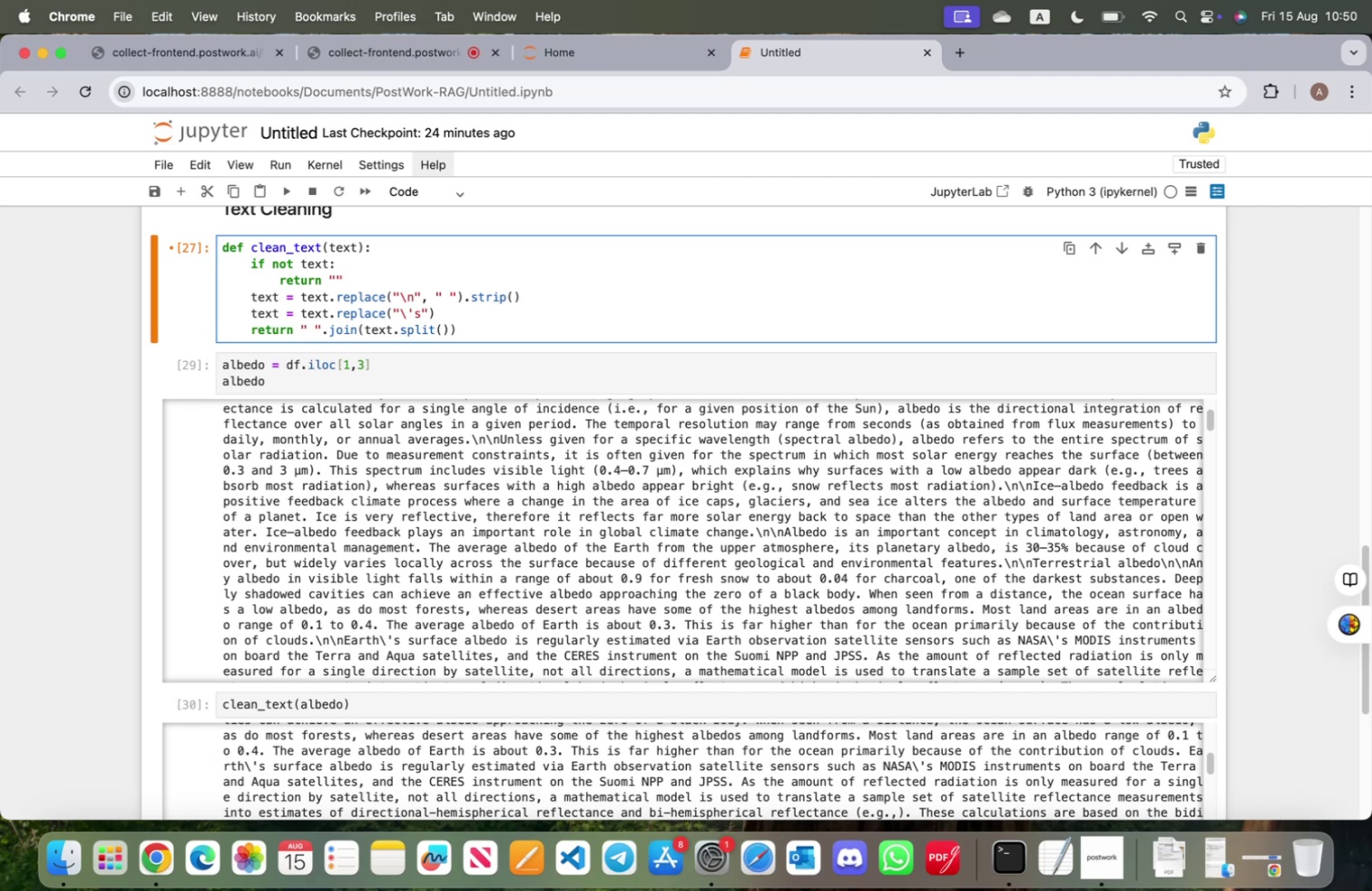 
key(ArrowRight)
 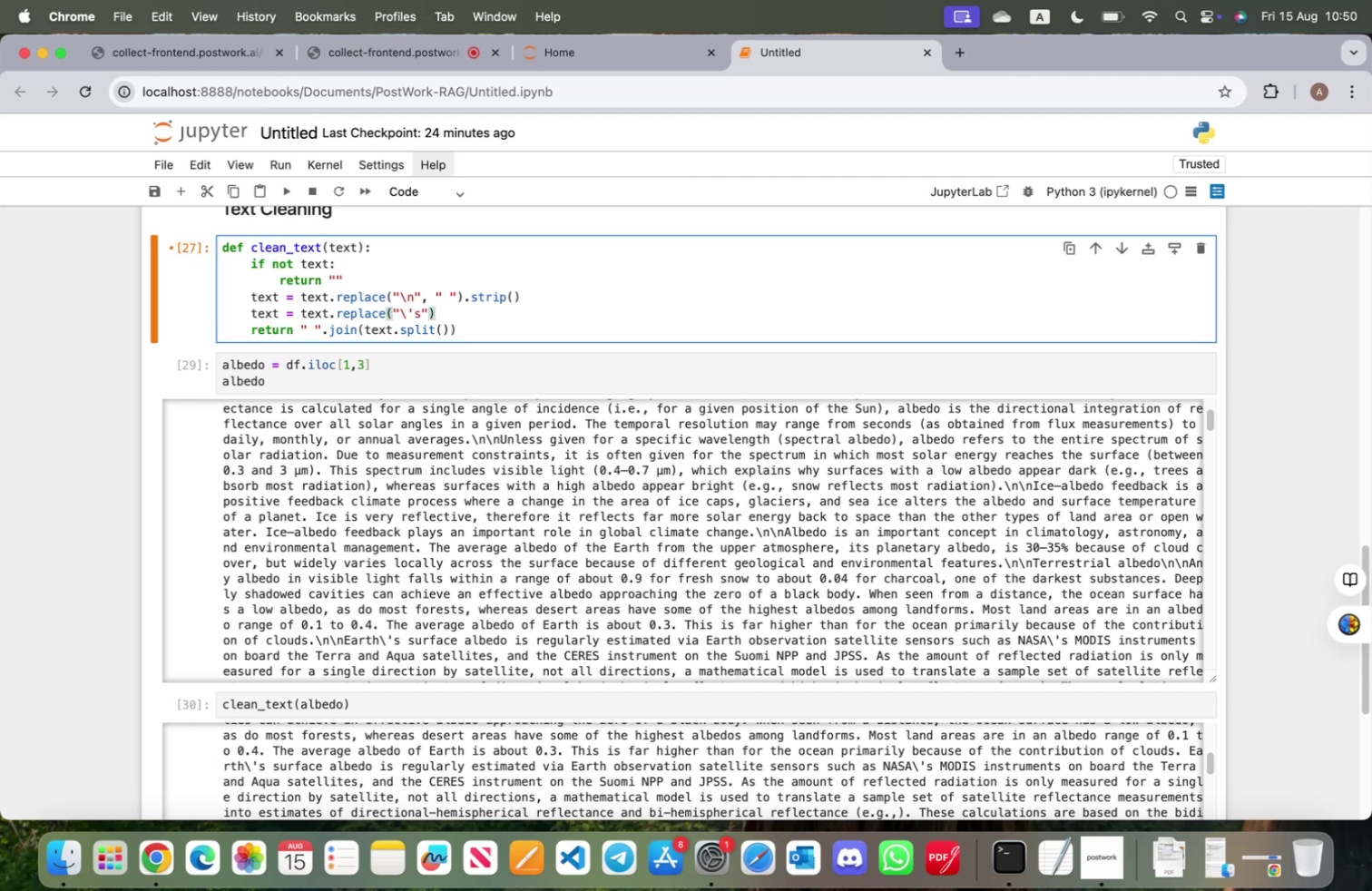 
key(Comma)
 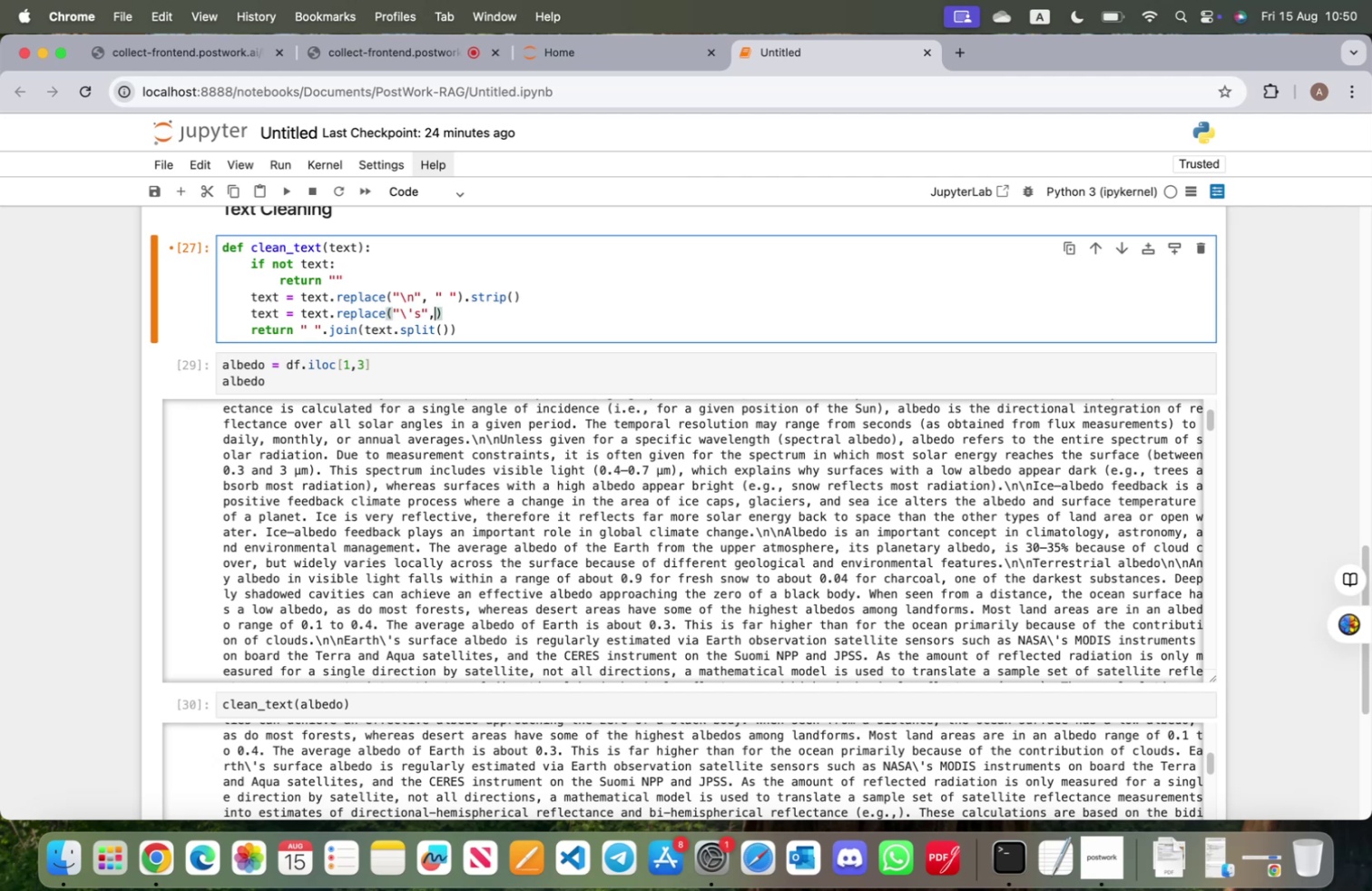 
key(Space)
 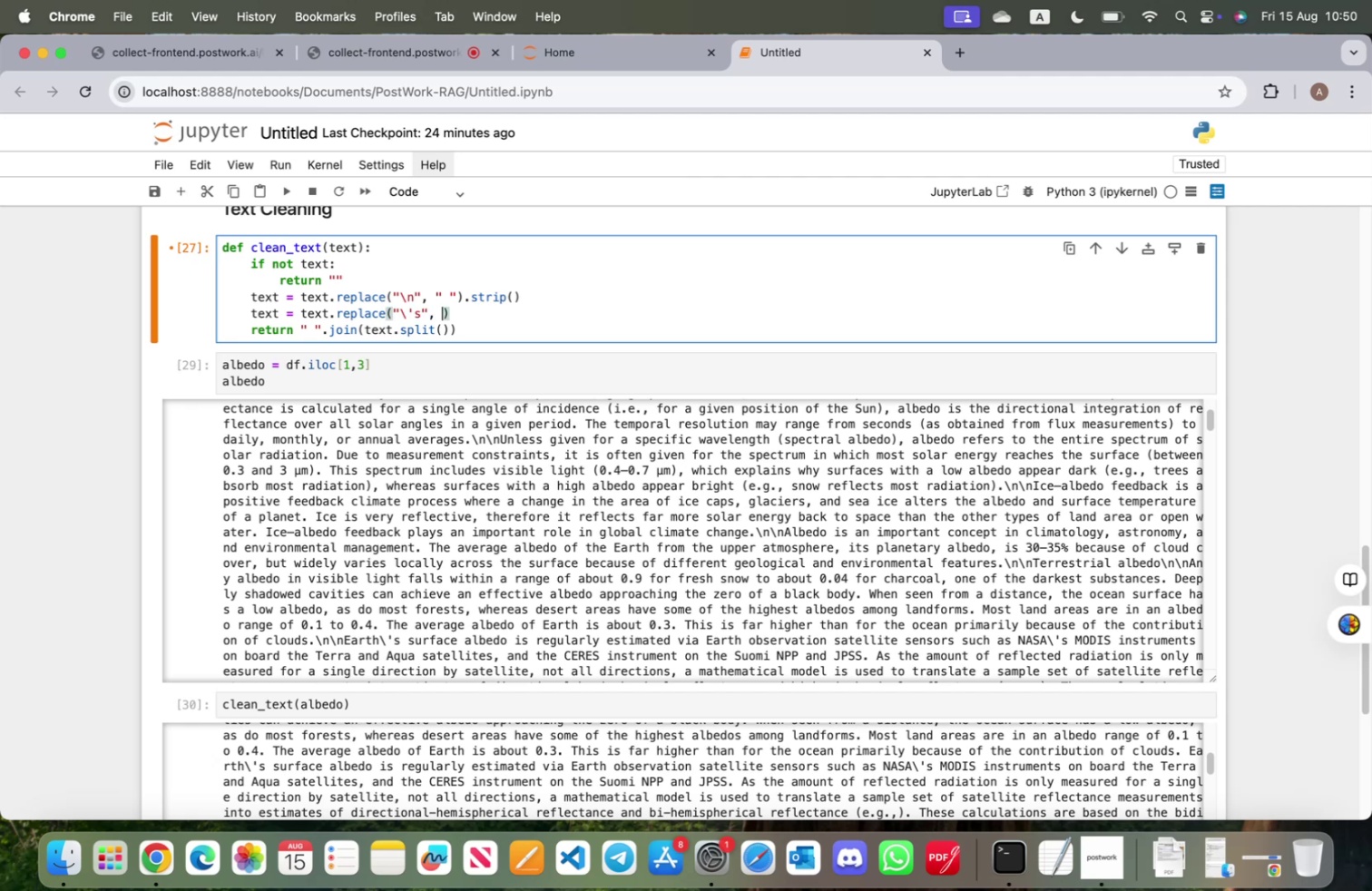 
key(Shift+ShiftRight)
 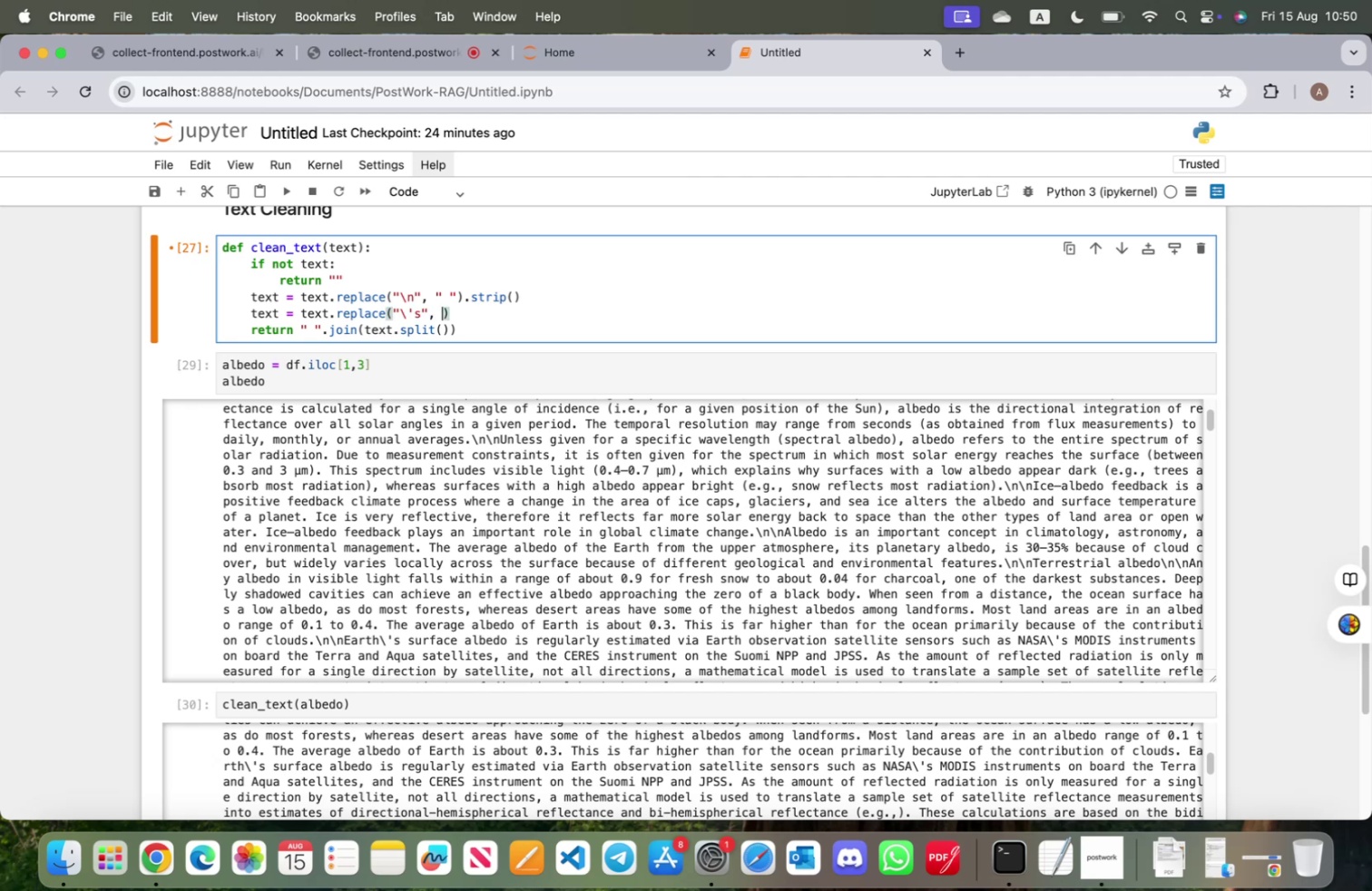 
key(Shift+Quote)
 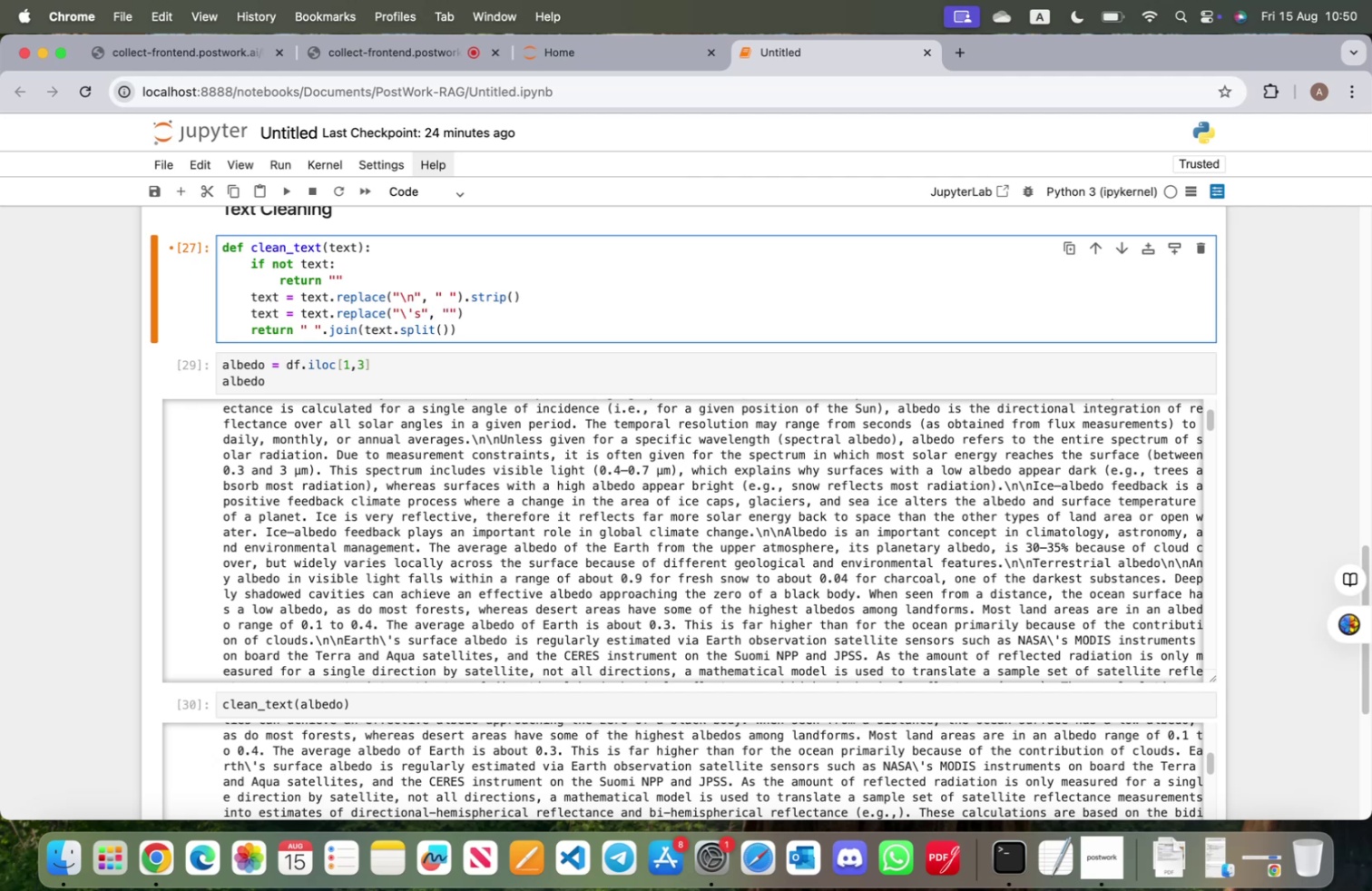 
key(Quote)
 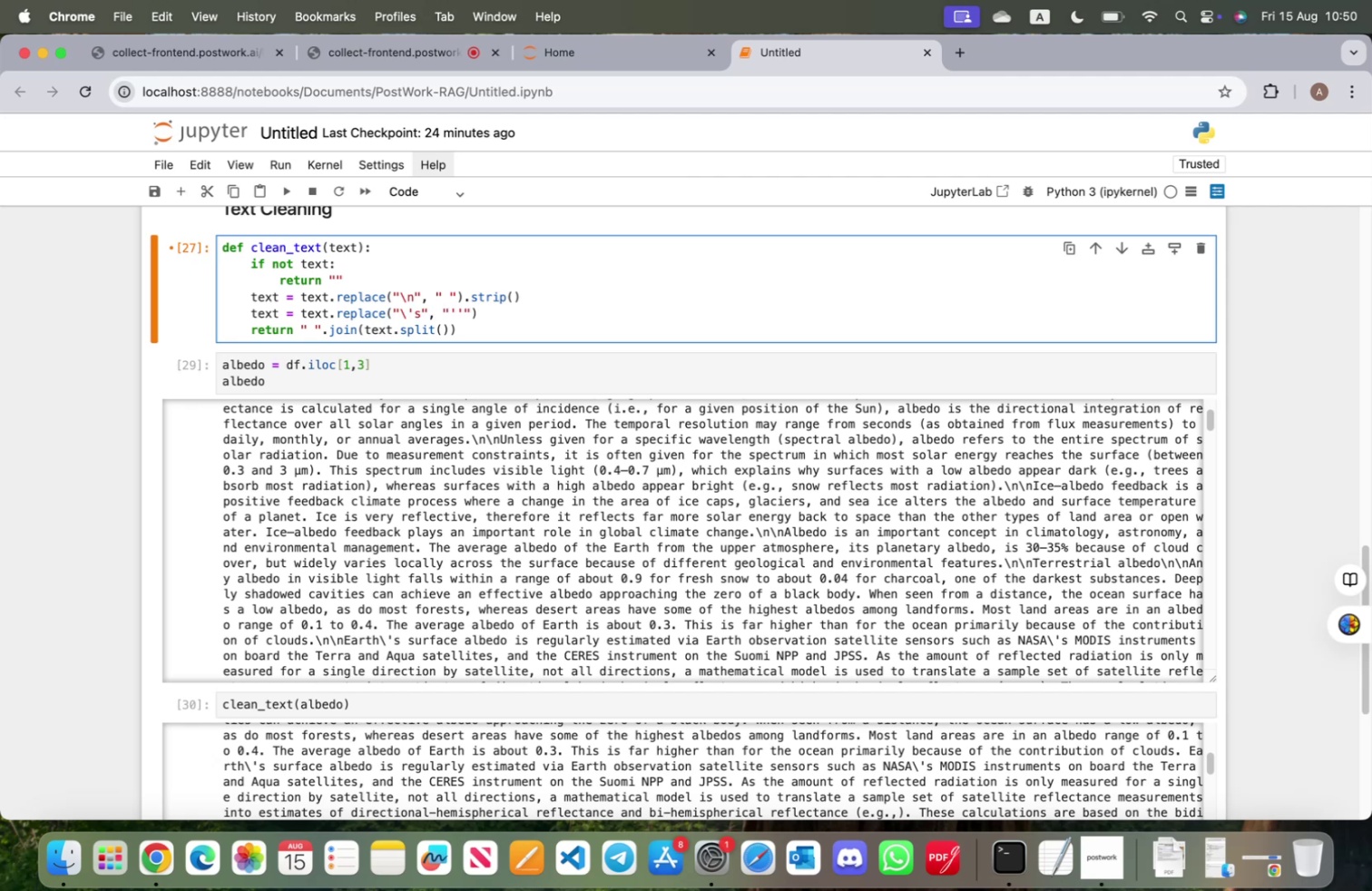 
key(S)
 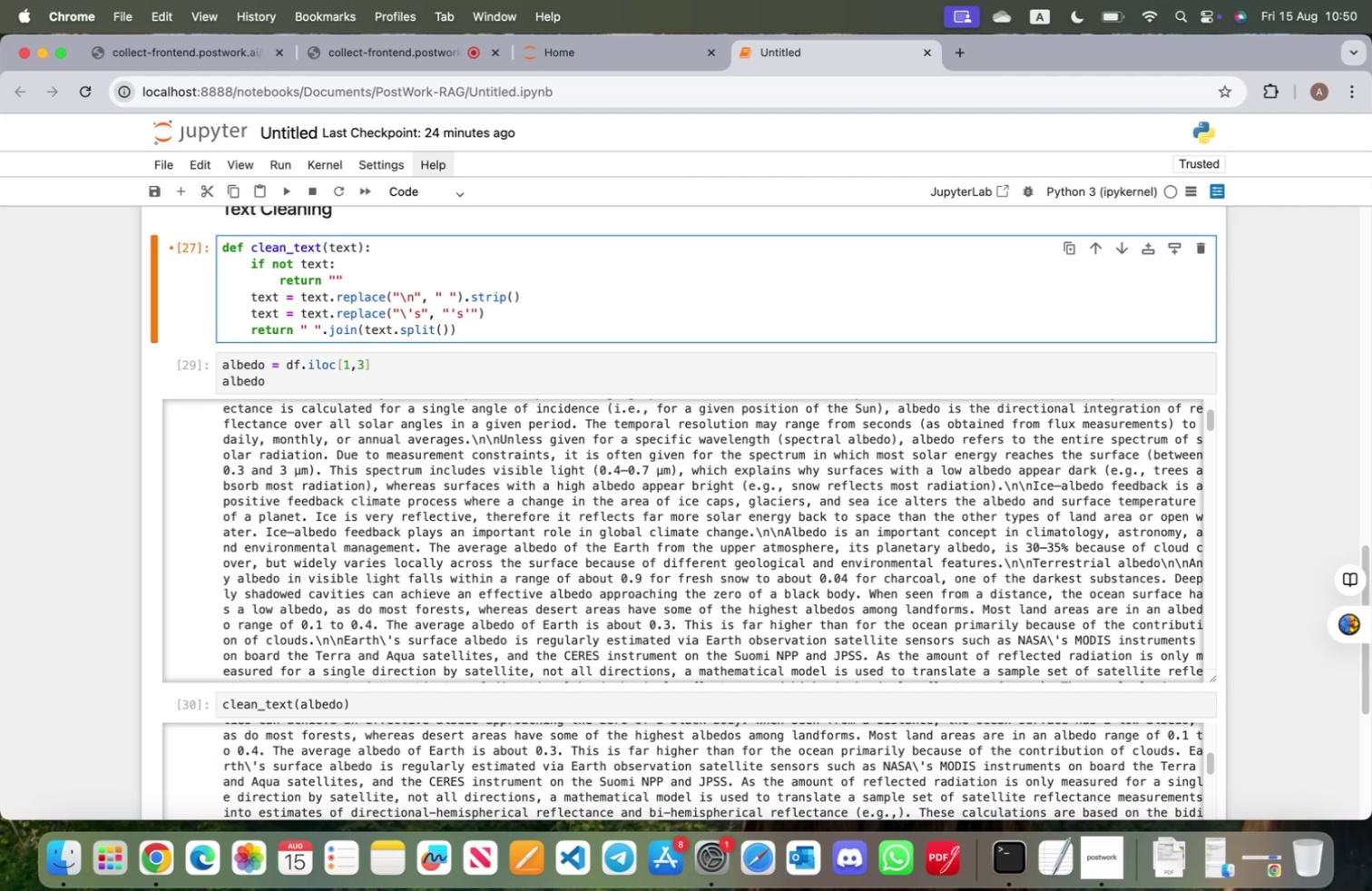 
key(Shift+ShiftRight)
 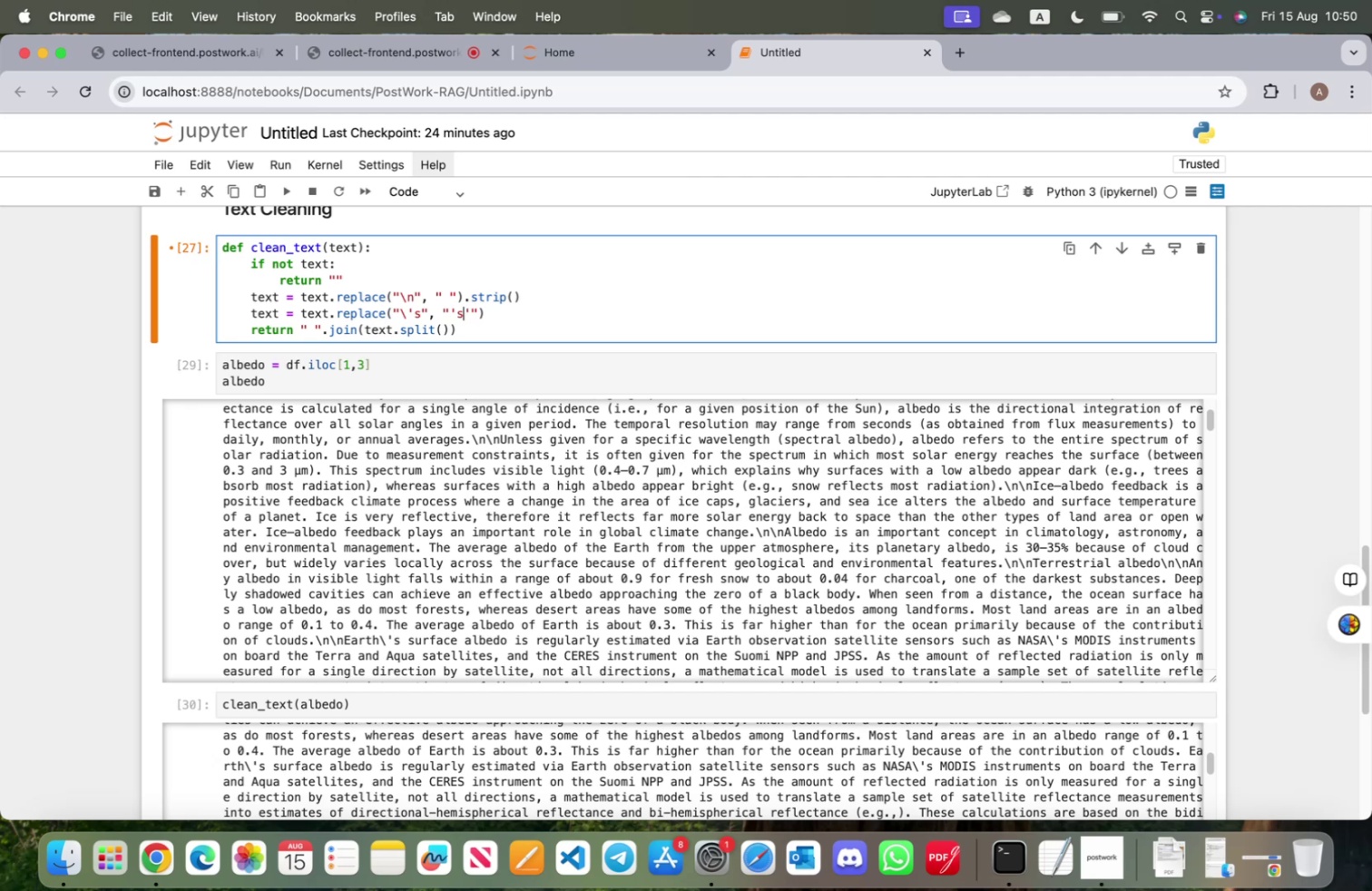 
key(Shift+Enter)
 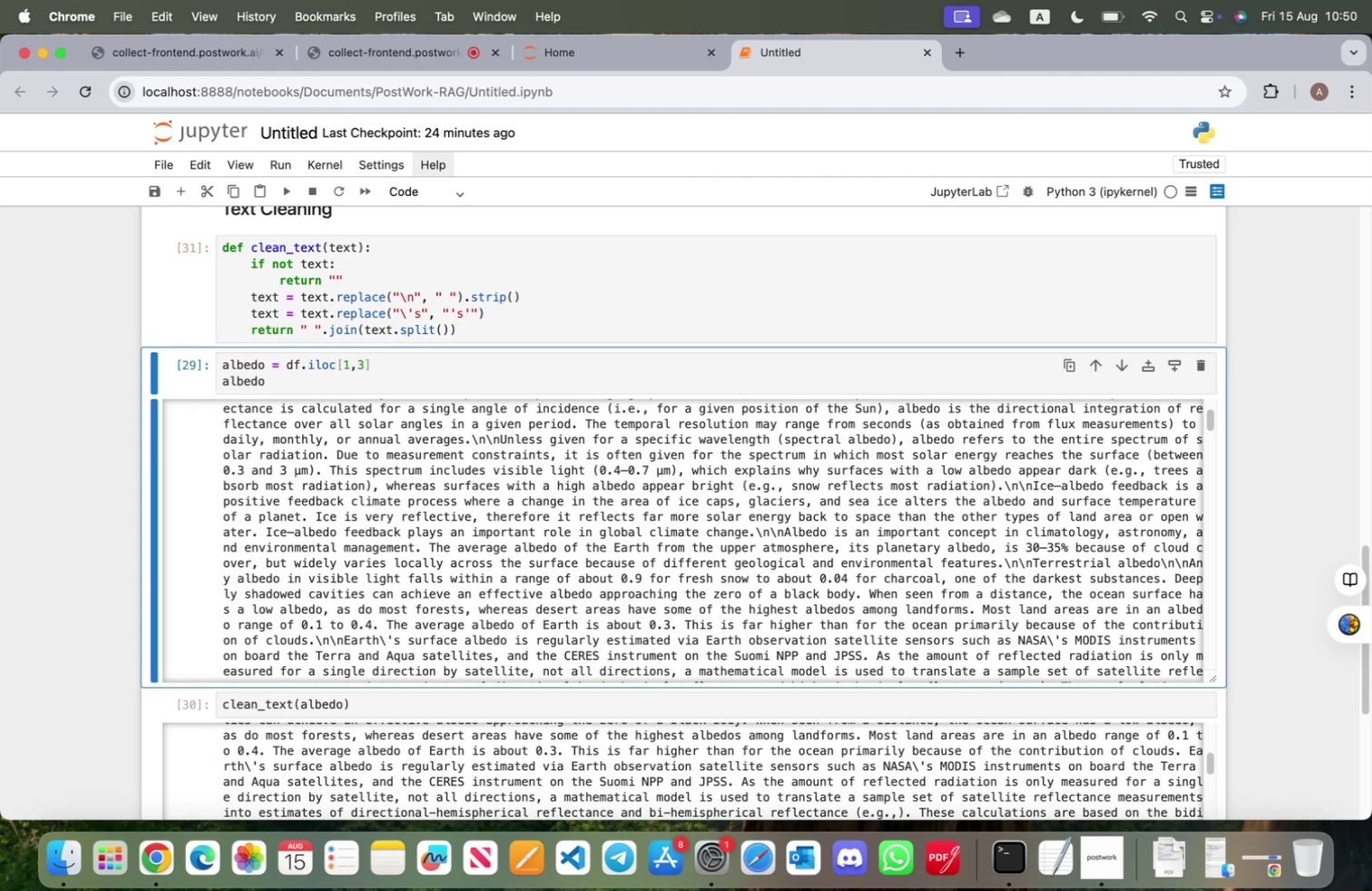 
key(Shift+ShiftRight)
 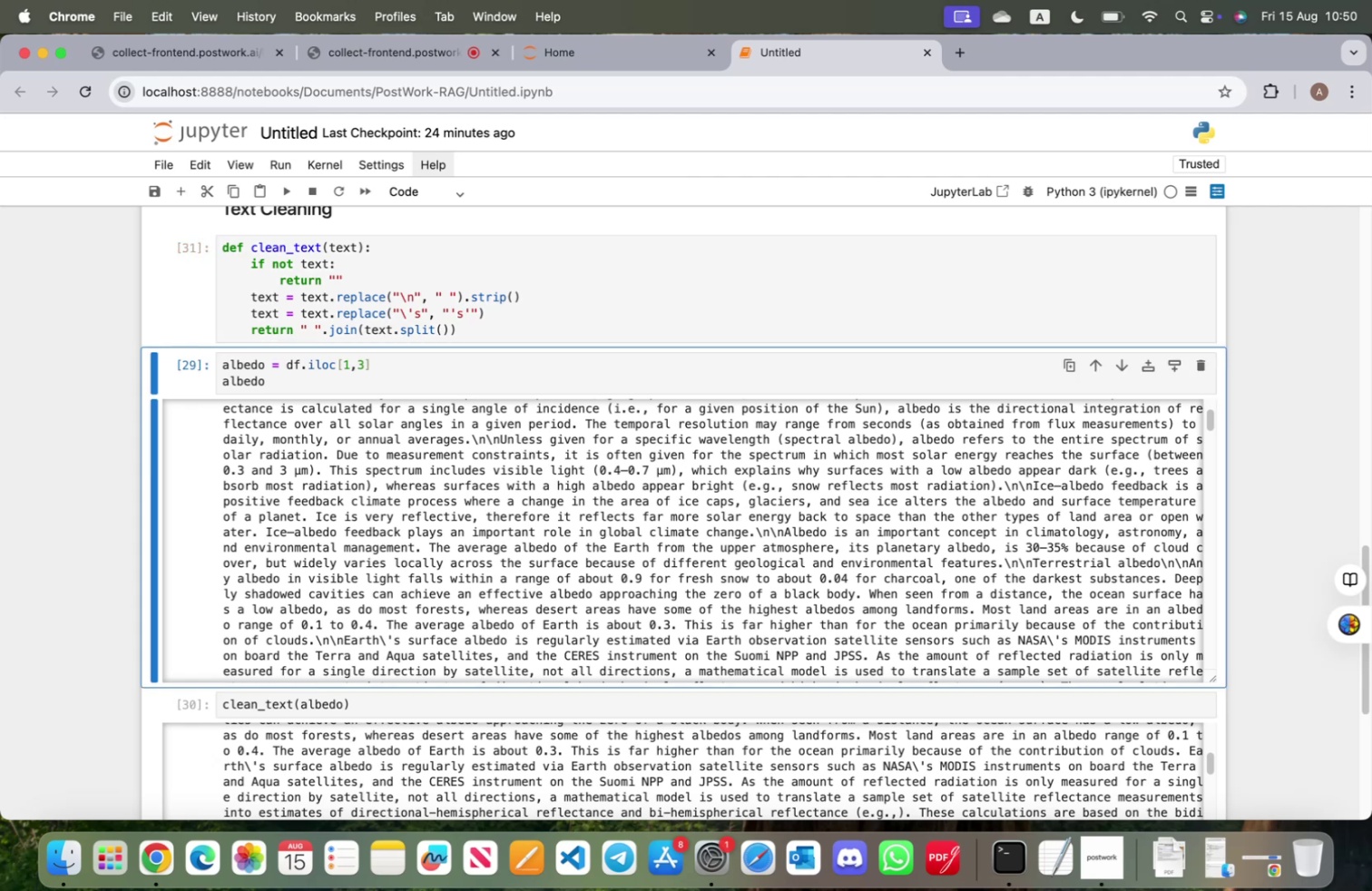 
key(Shift+Enter)
 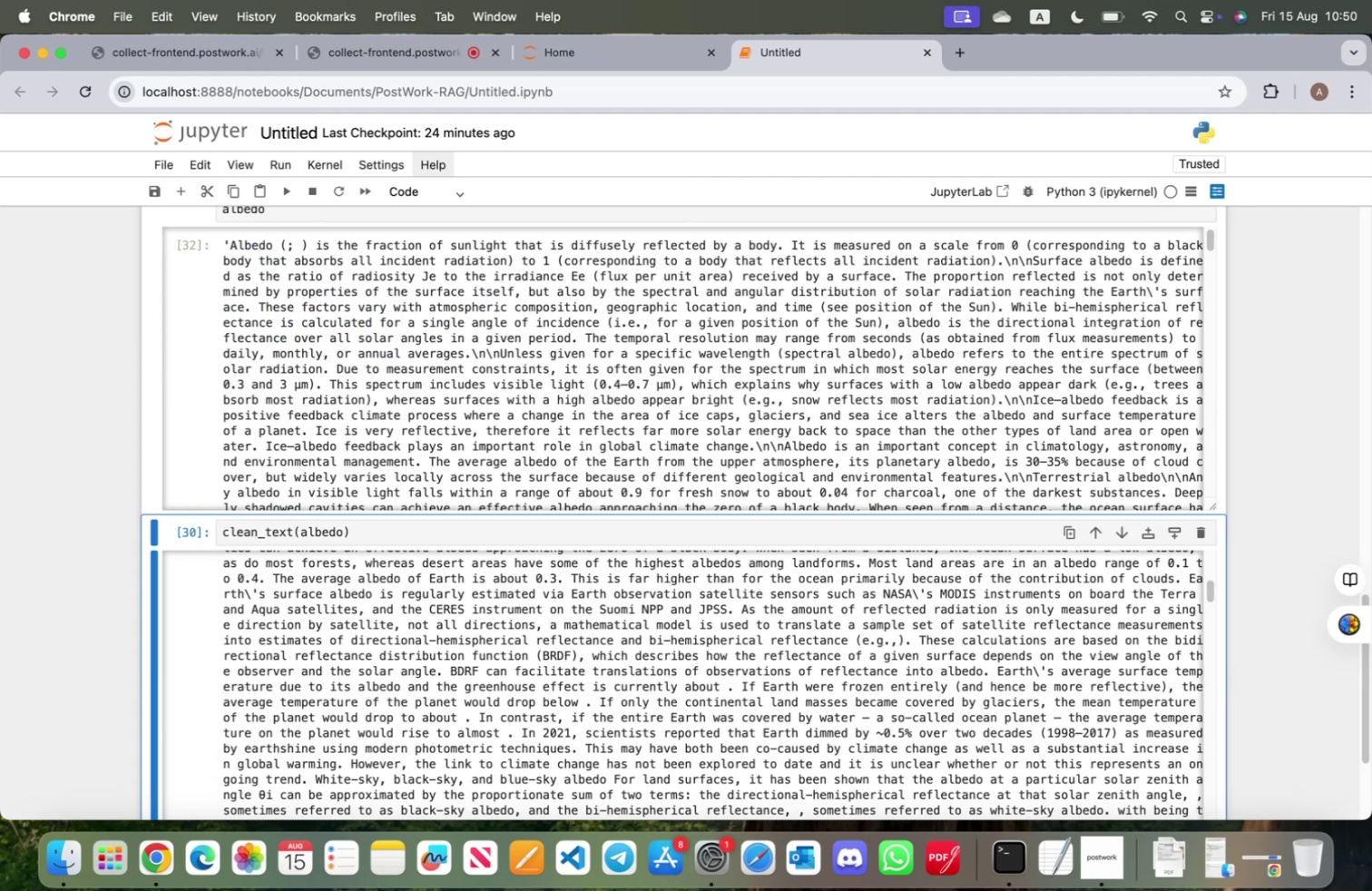 
key(Shift+ShiftRight)
 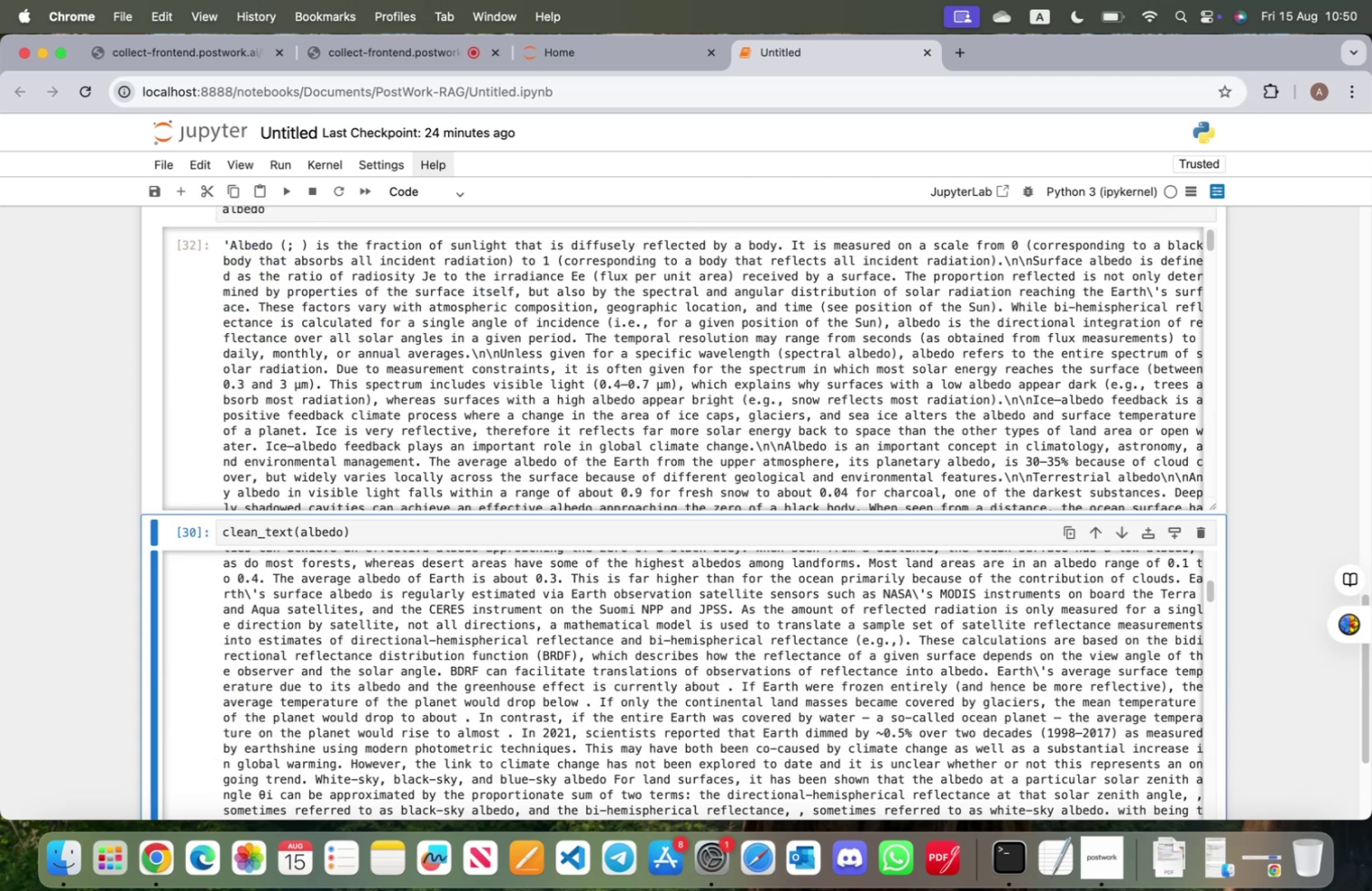 
hold_key(key=ShiftRight, duration=0.67)
 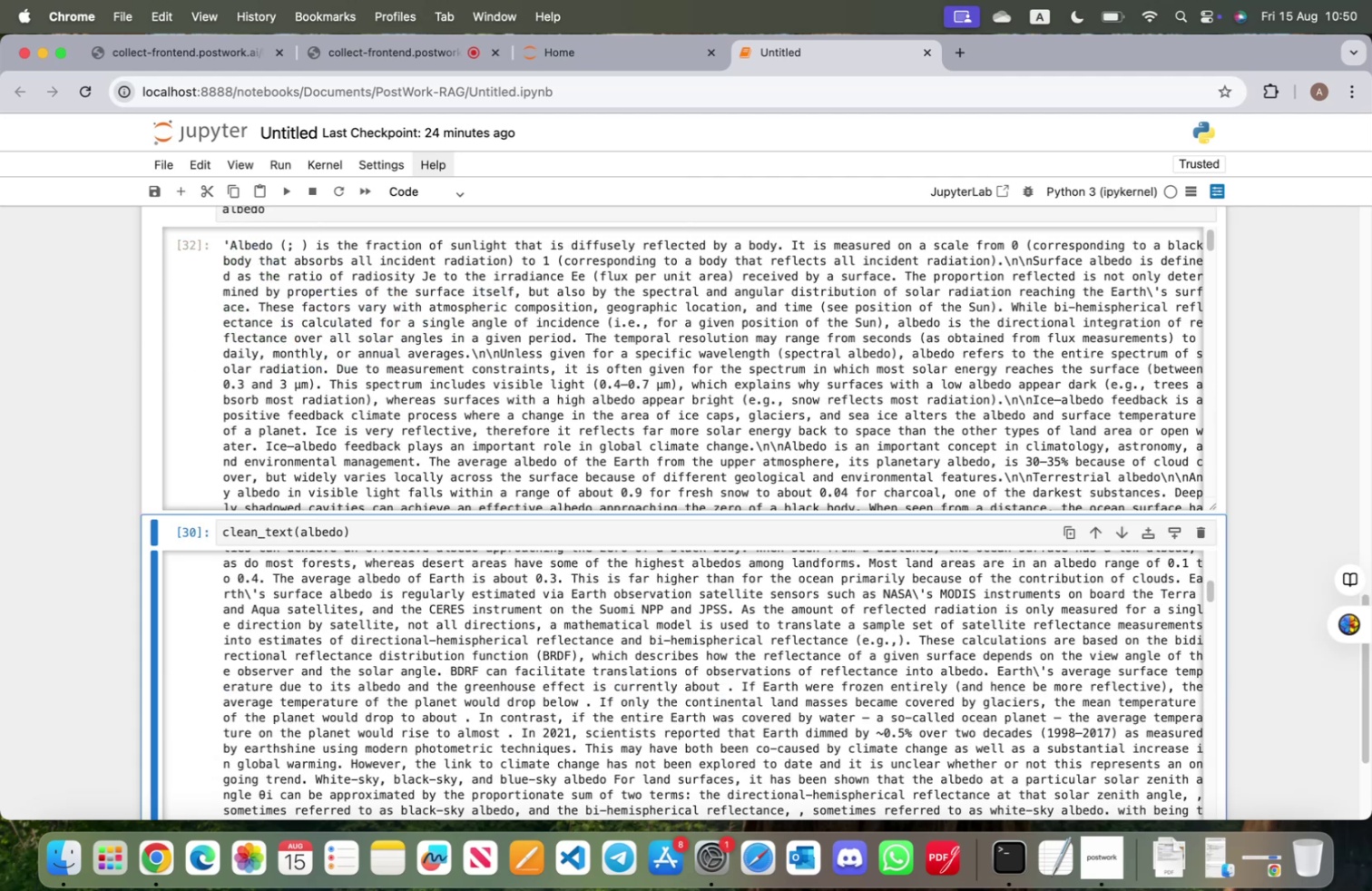 
key(Shift+Backslash)
 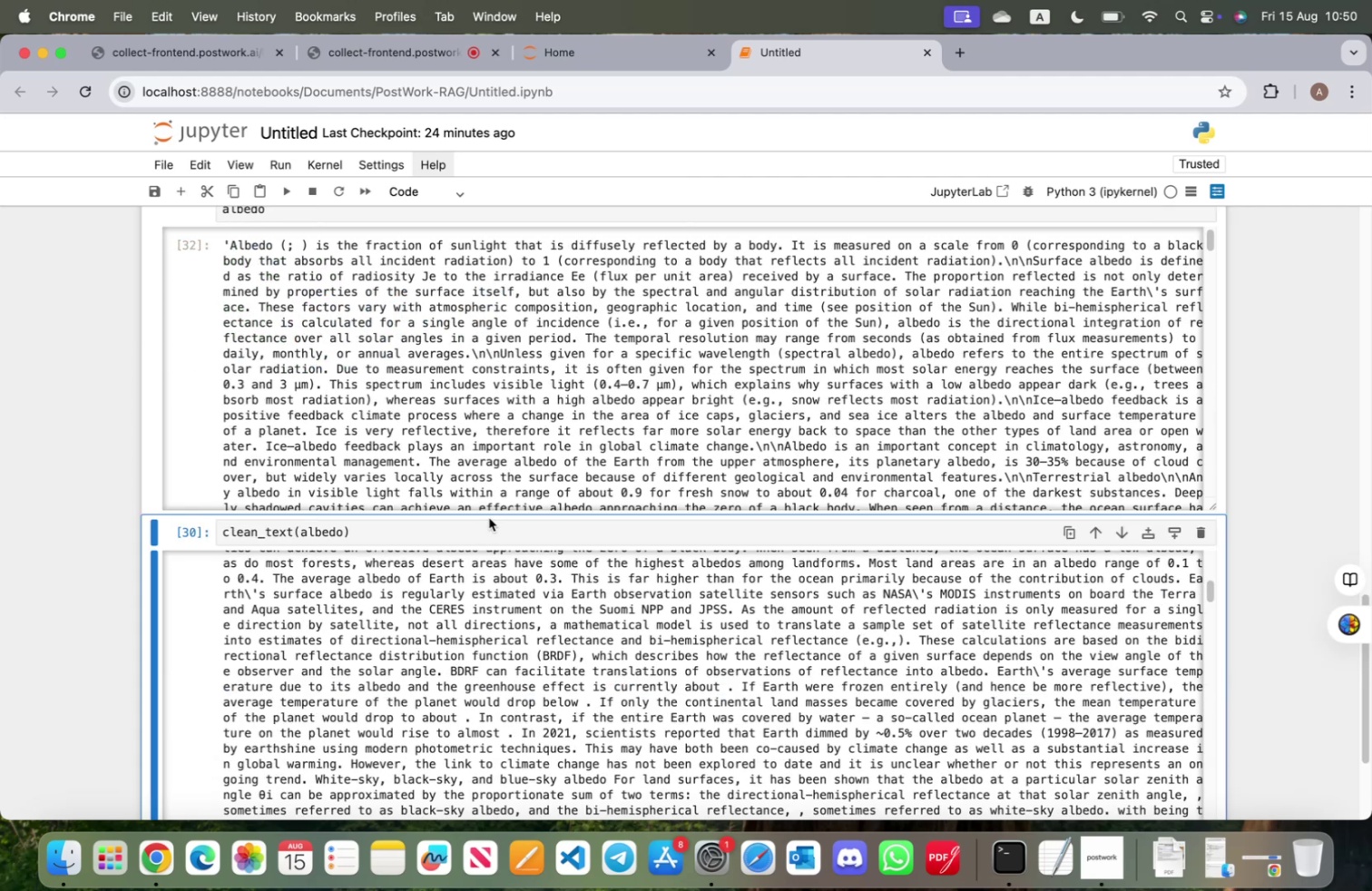 
left_click([485, 531])
 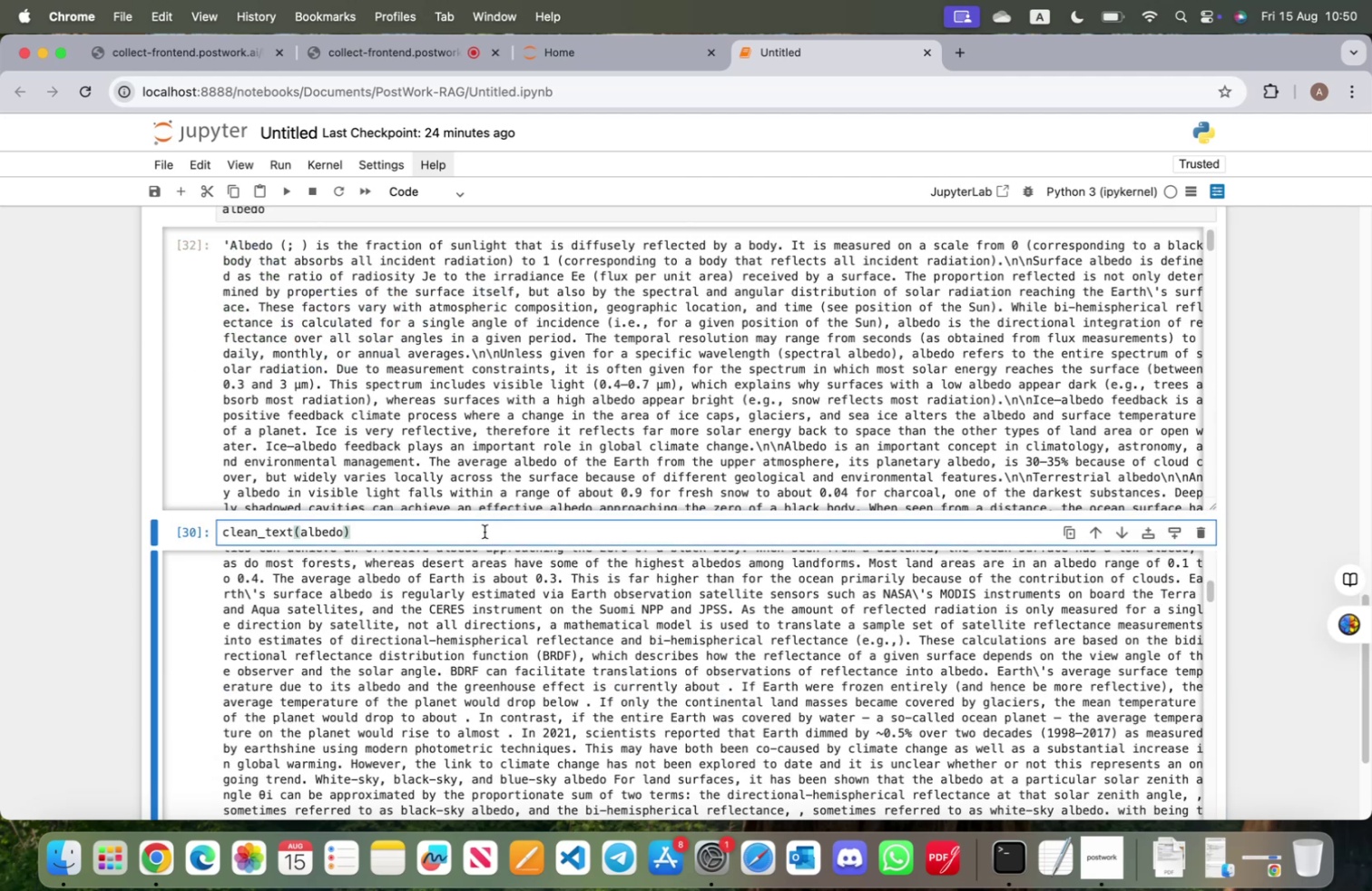 
key(Shift+ShiftRight)
 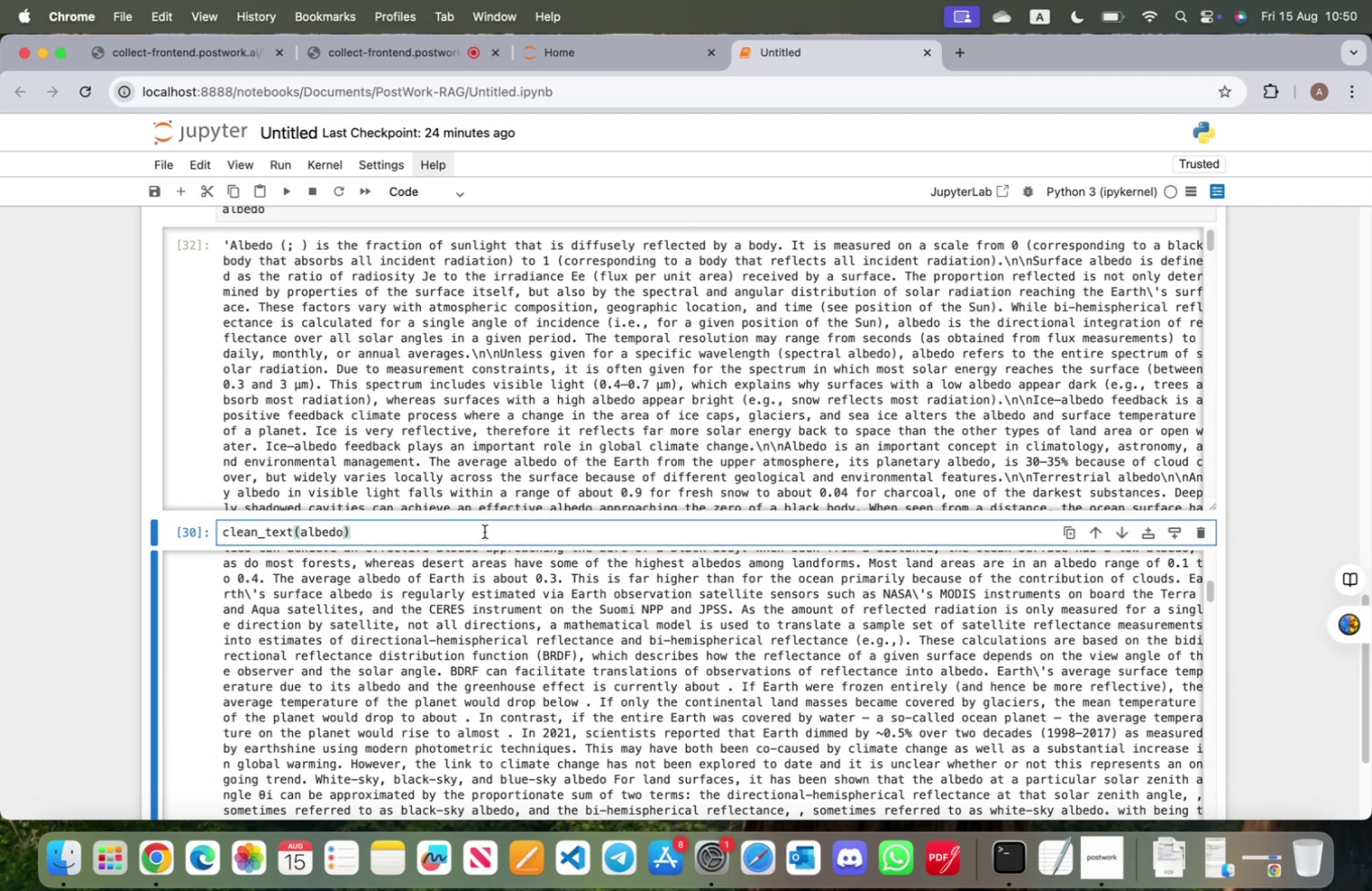 
key(Shift+Enter)
 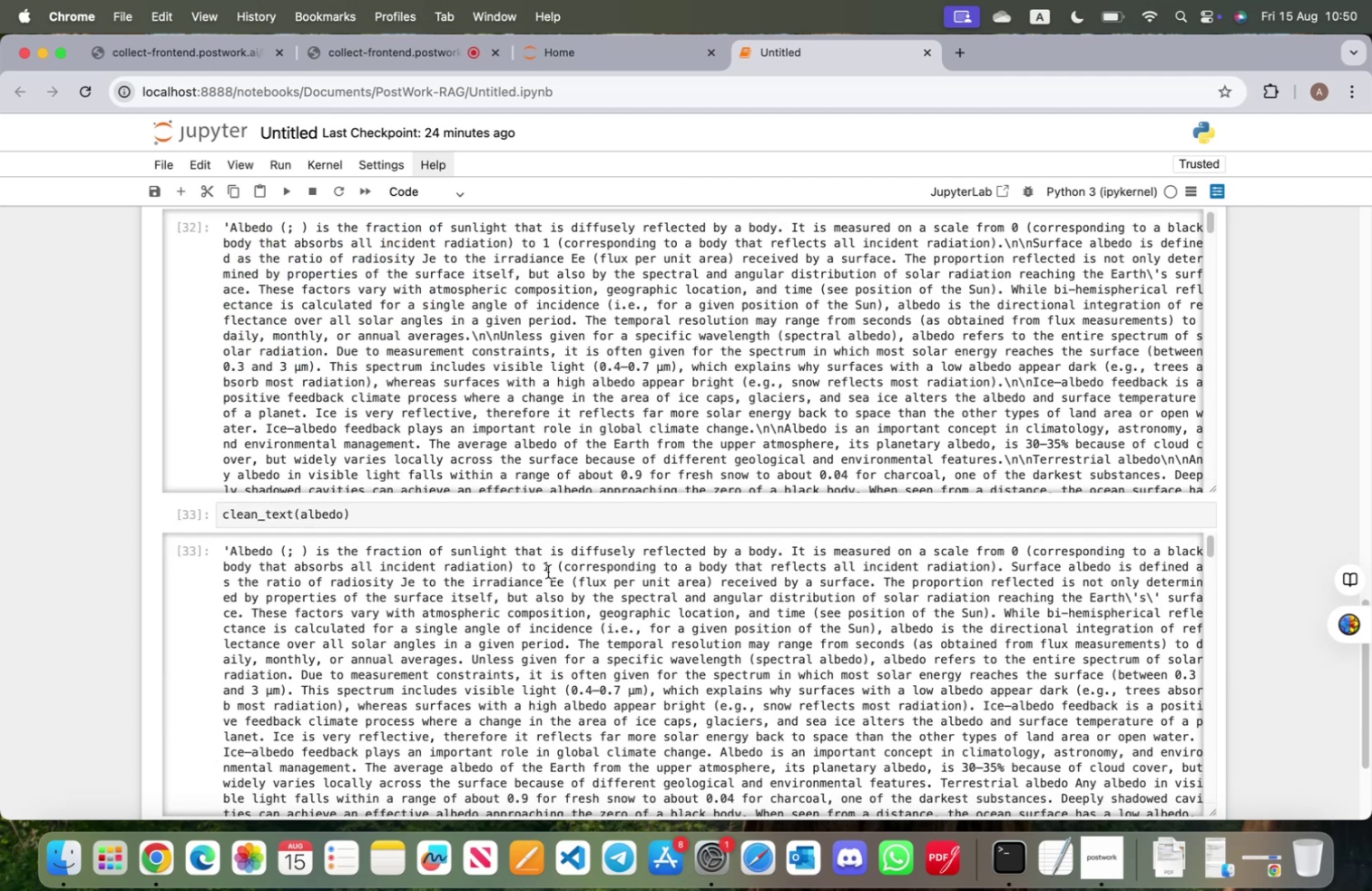 
scroll: coordinate [622, 569], scroll_direction: up, amount: 1.0
 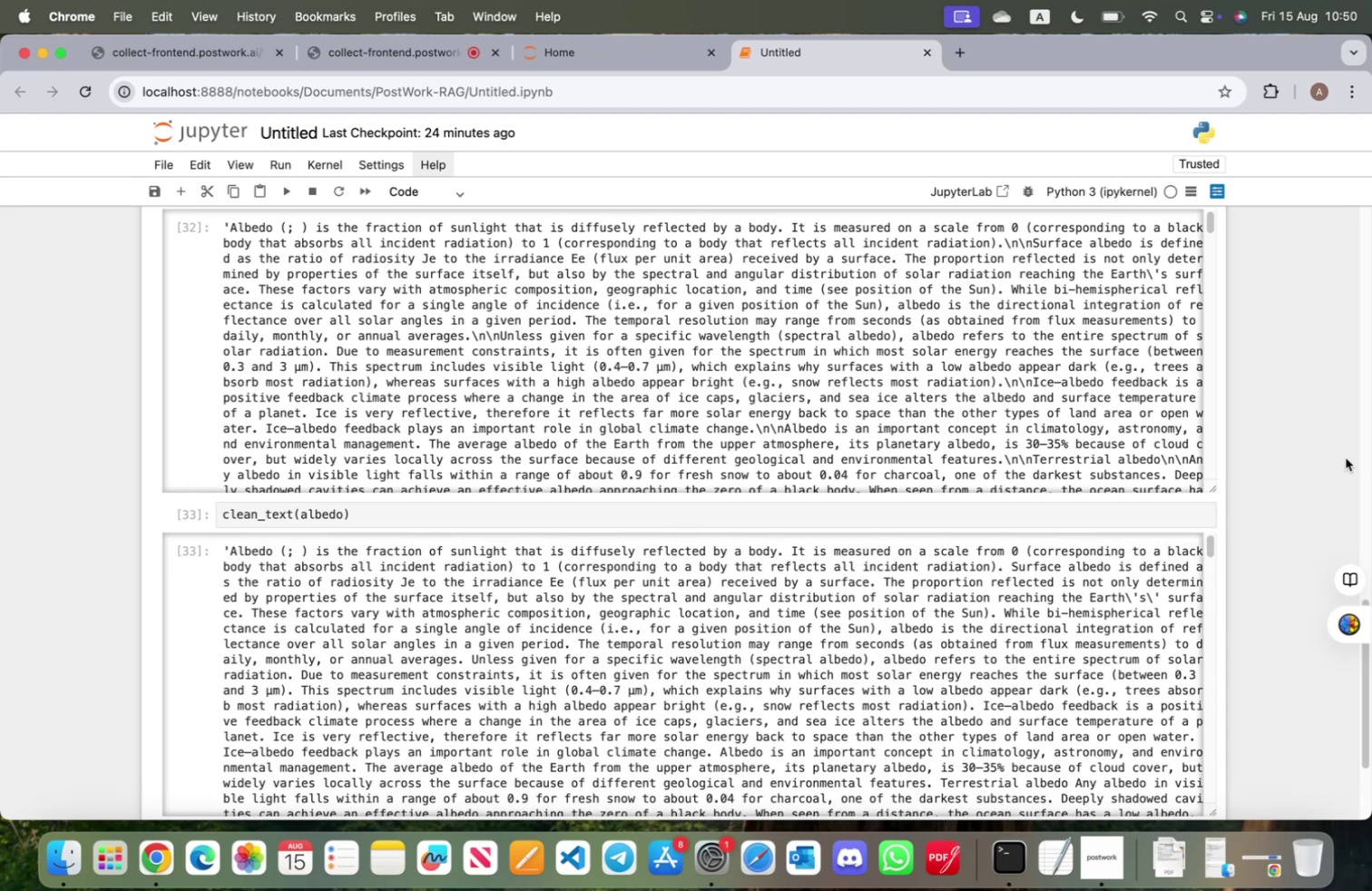 
scroll: coordinate [1262, 465], scroll_direction: down, amount: 11.0
 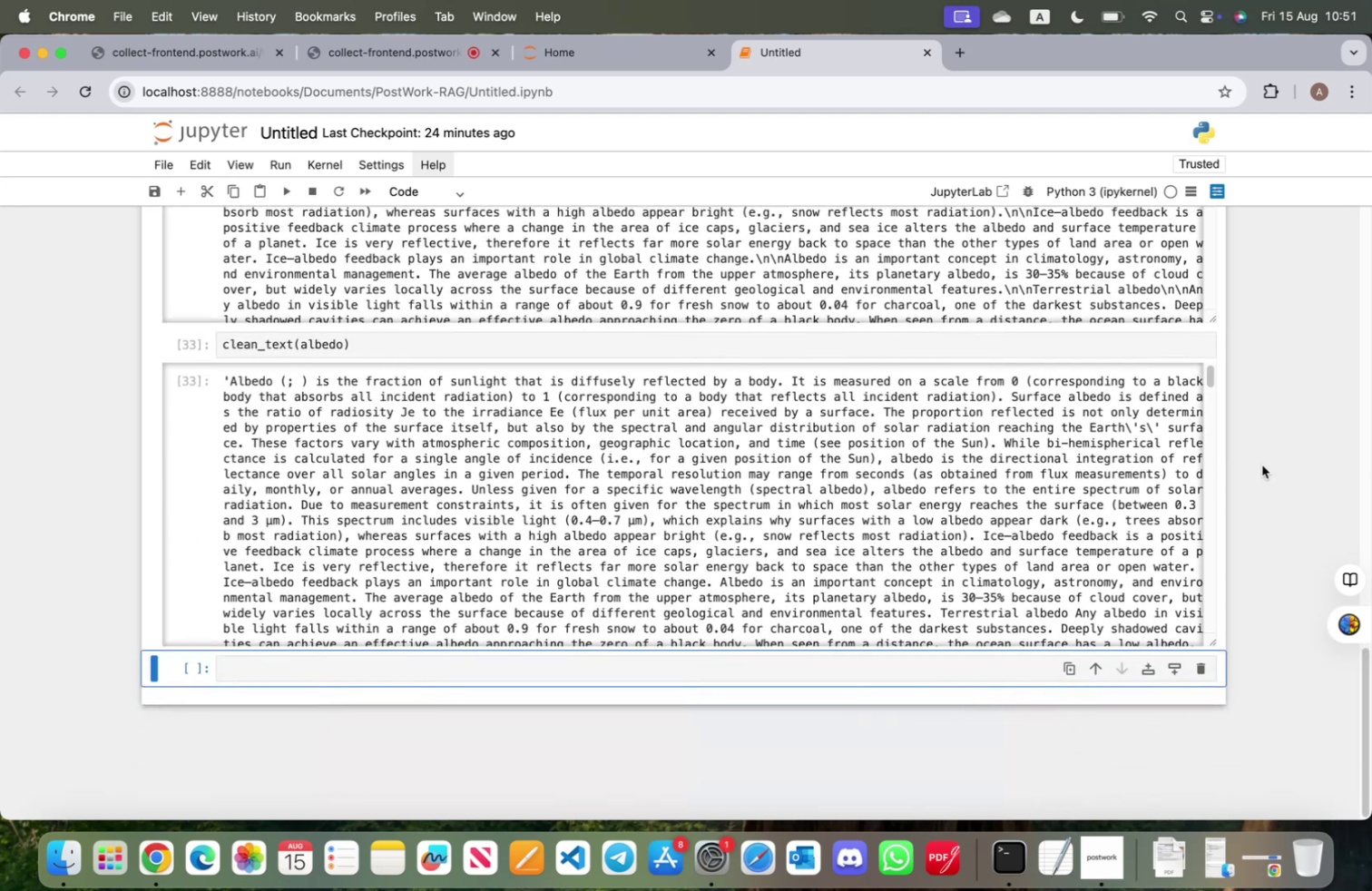 
wait(11.51)
 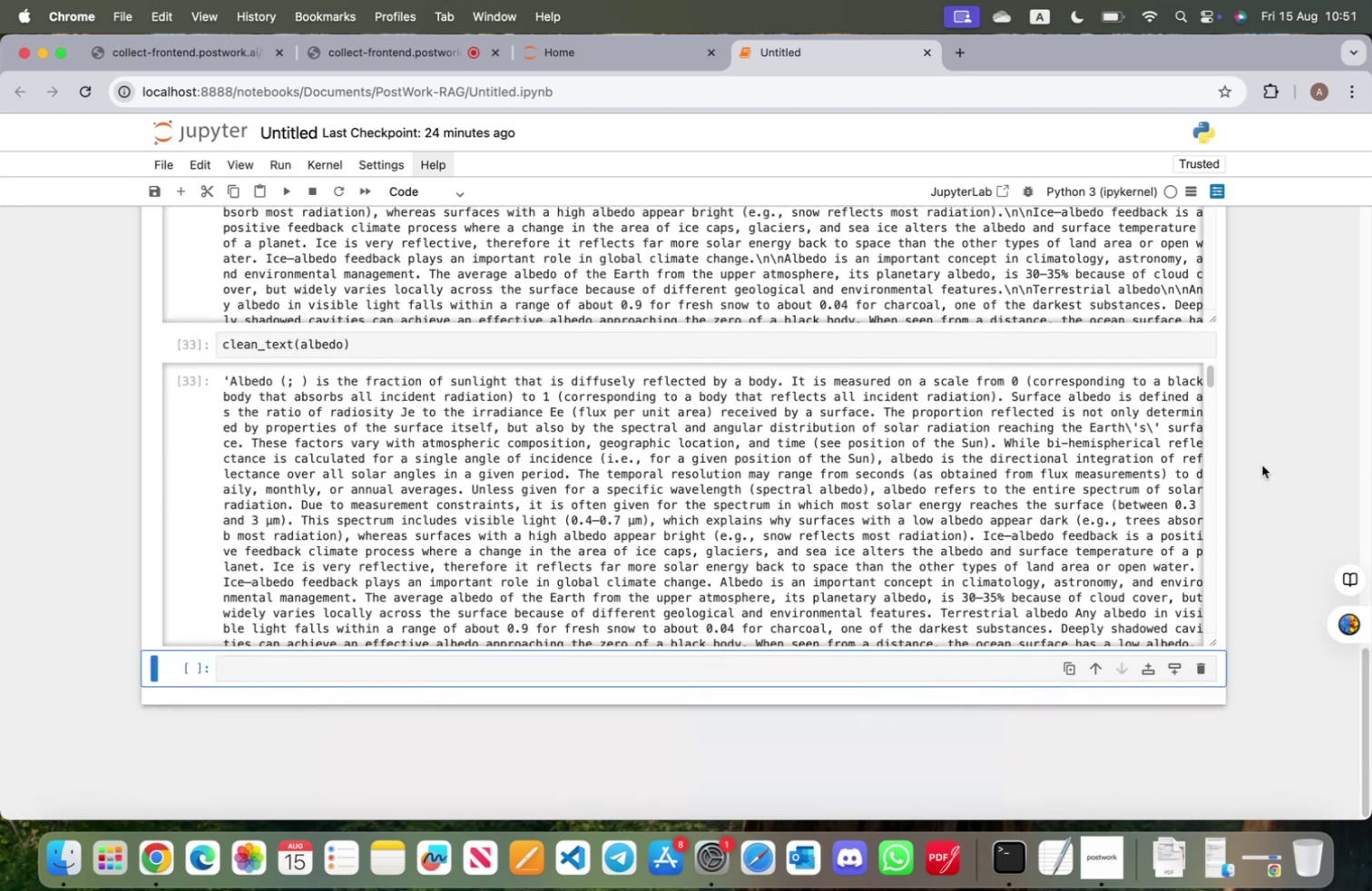 
scroll: coordinate [534, 488], scroll_direction: down, amount: 14.0
 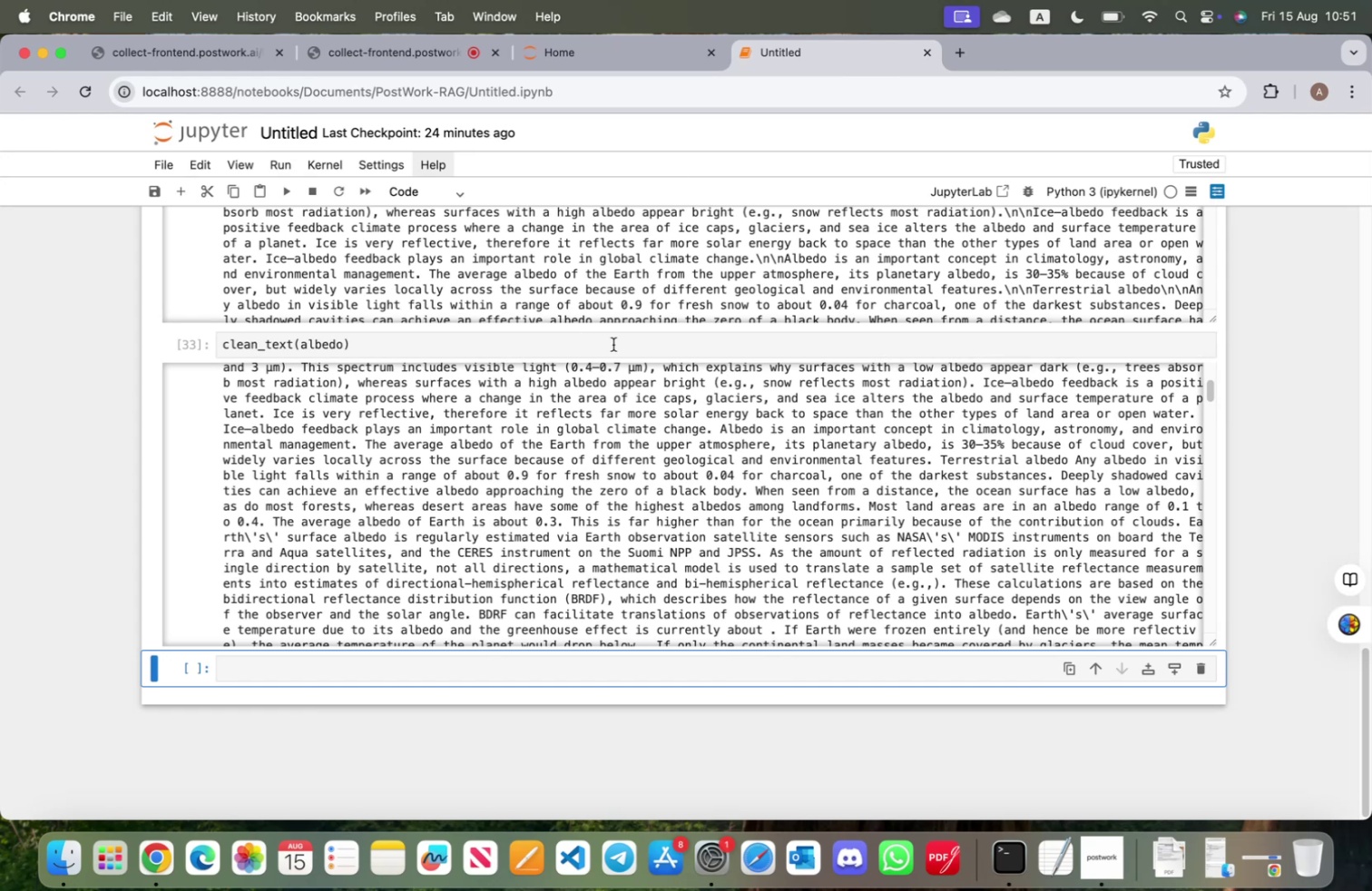 
scroll: coordinate [1307, 394], scroll_direction: up, amount: 10.0
 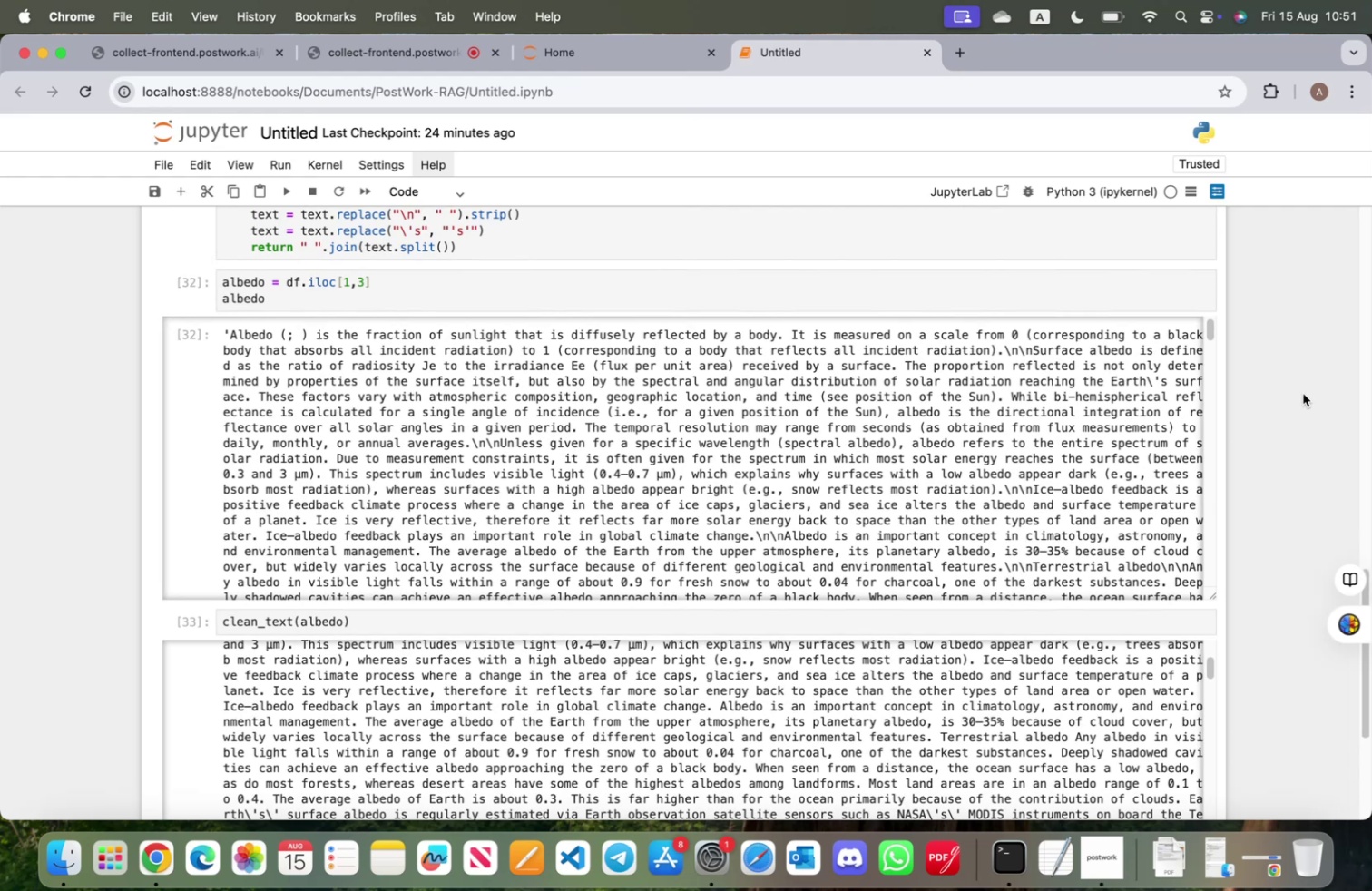 
wait(6.82)
 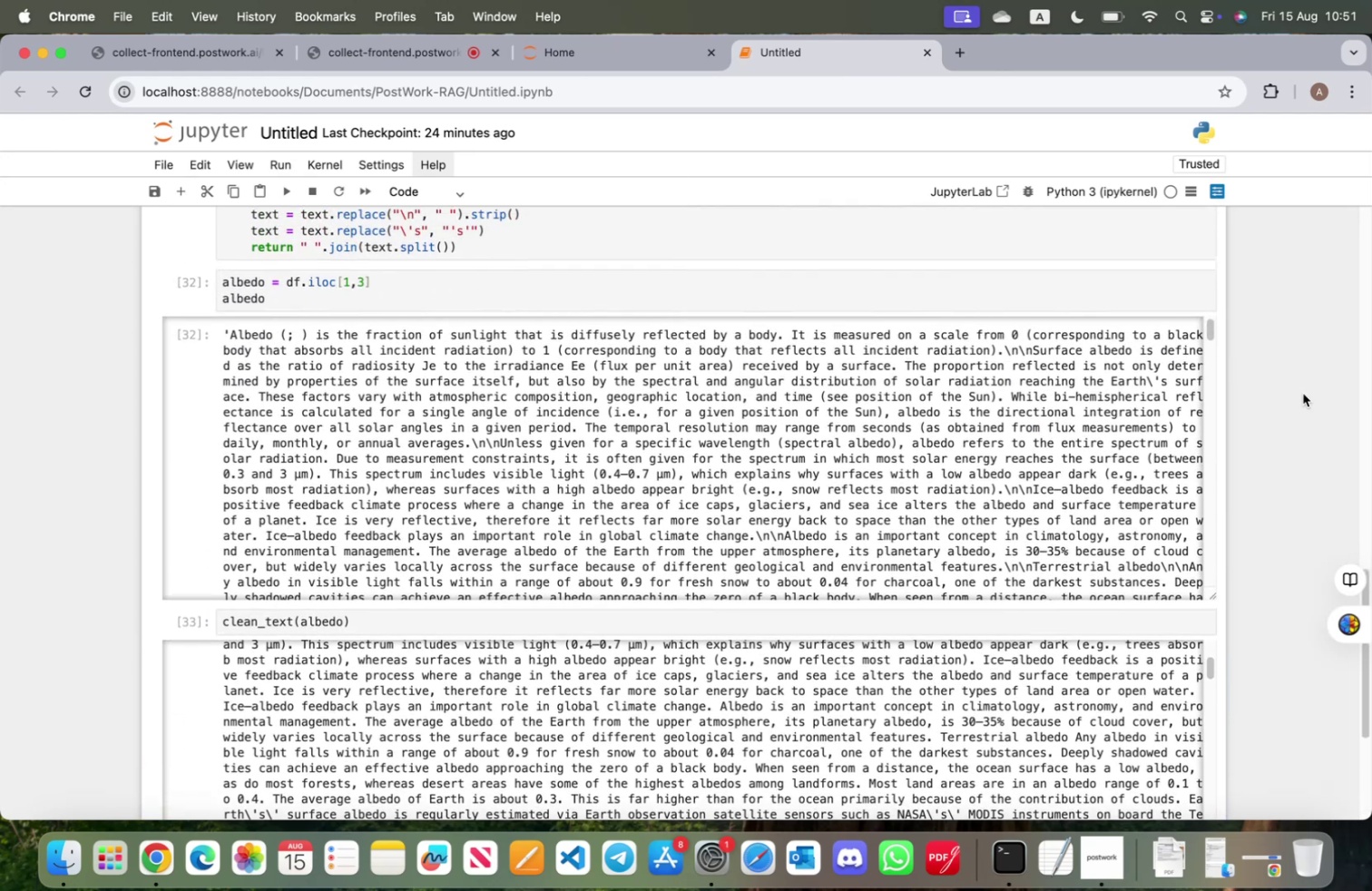 
scroll: coordinate [1303, 393], scroll_direction: down, amount: 3.0
 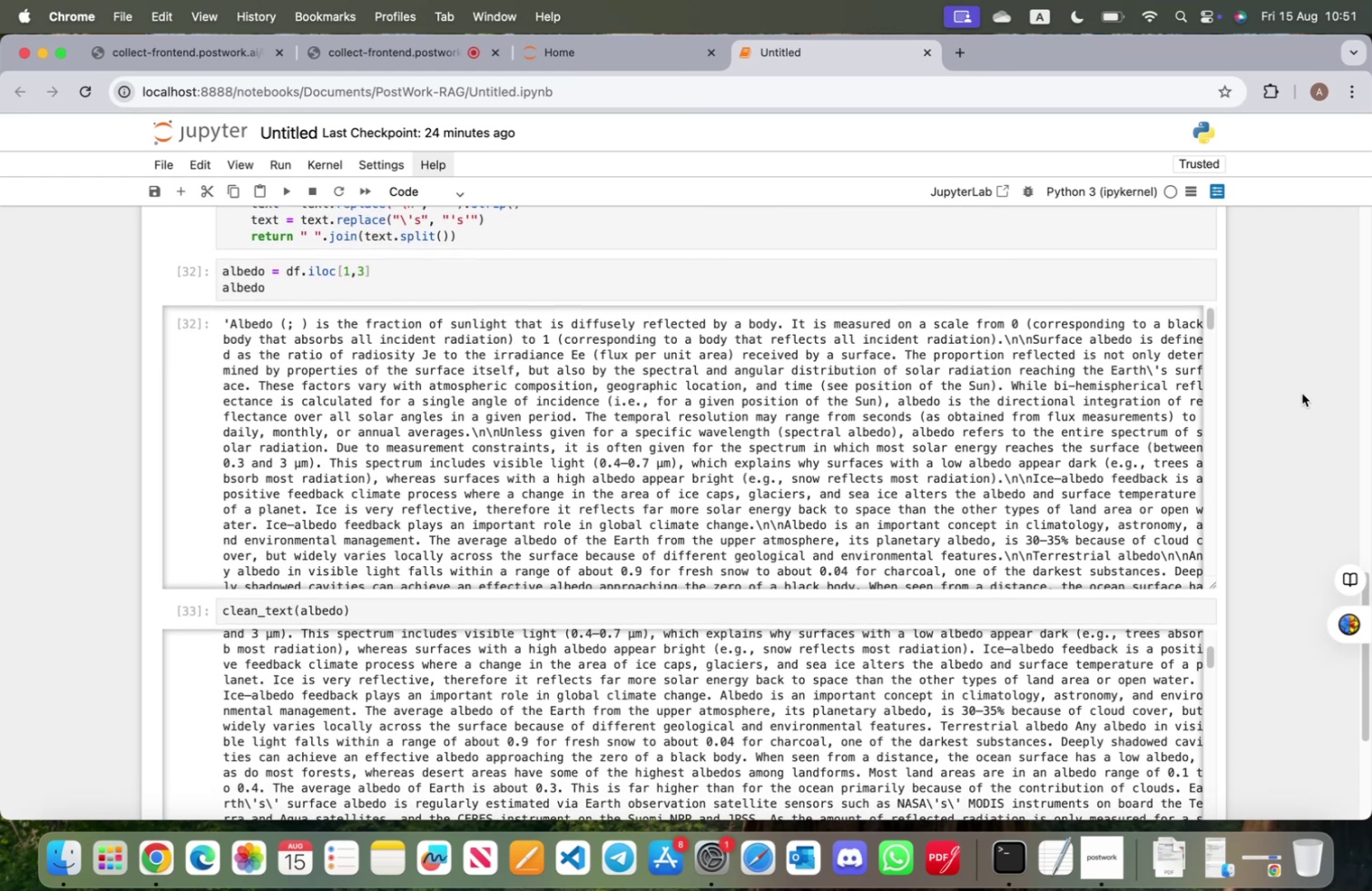 
scroll: coordinate [1302, 390], scroll_direction: up, amount: 6.0
 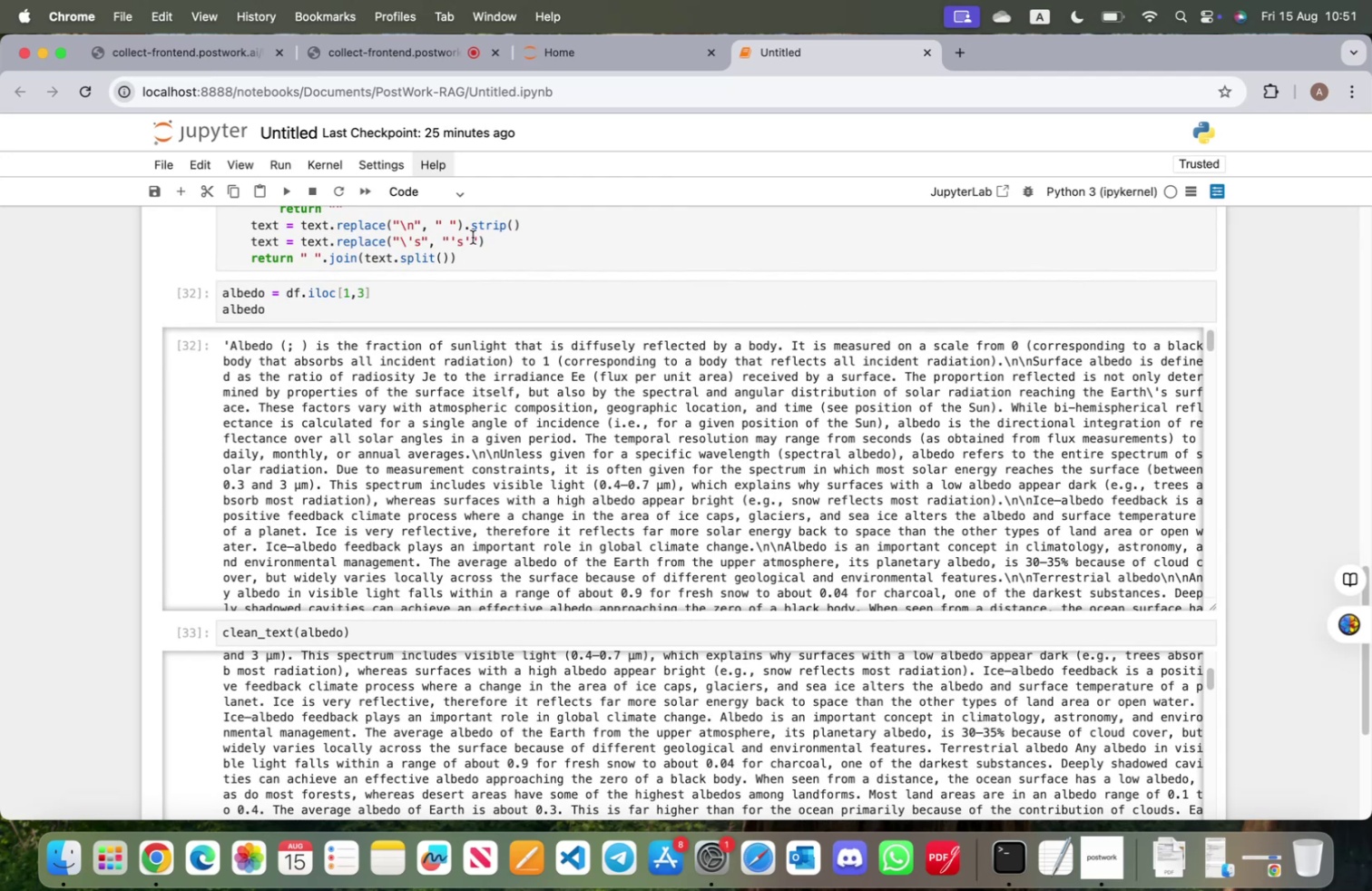 
left_click([470, 240])
 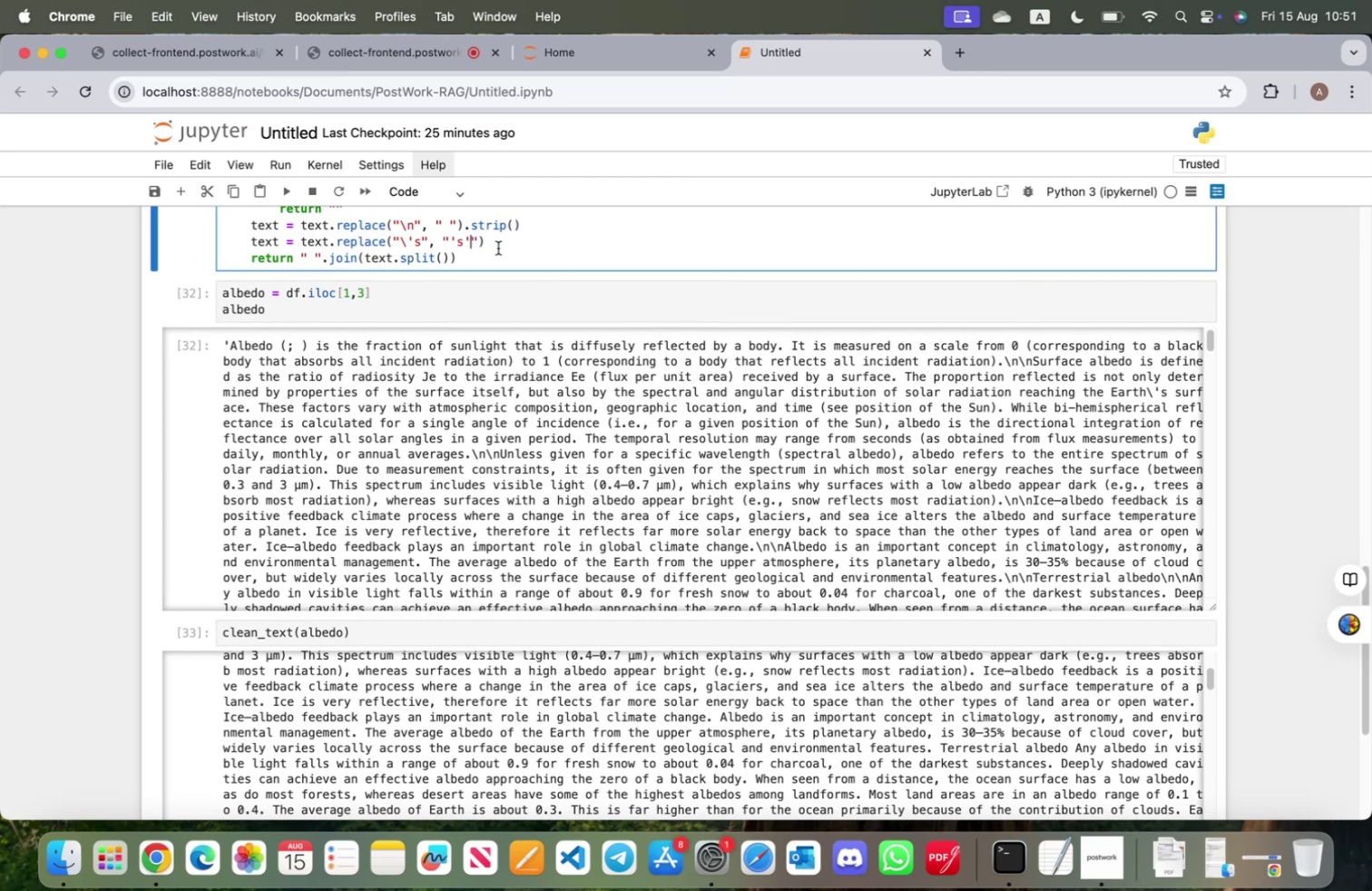 
key(Backspace)
 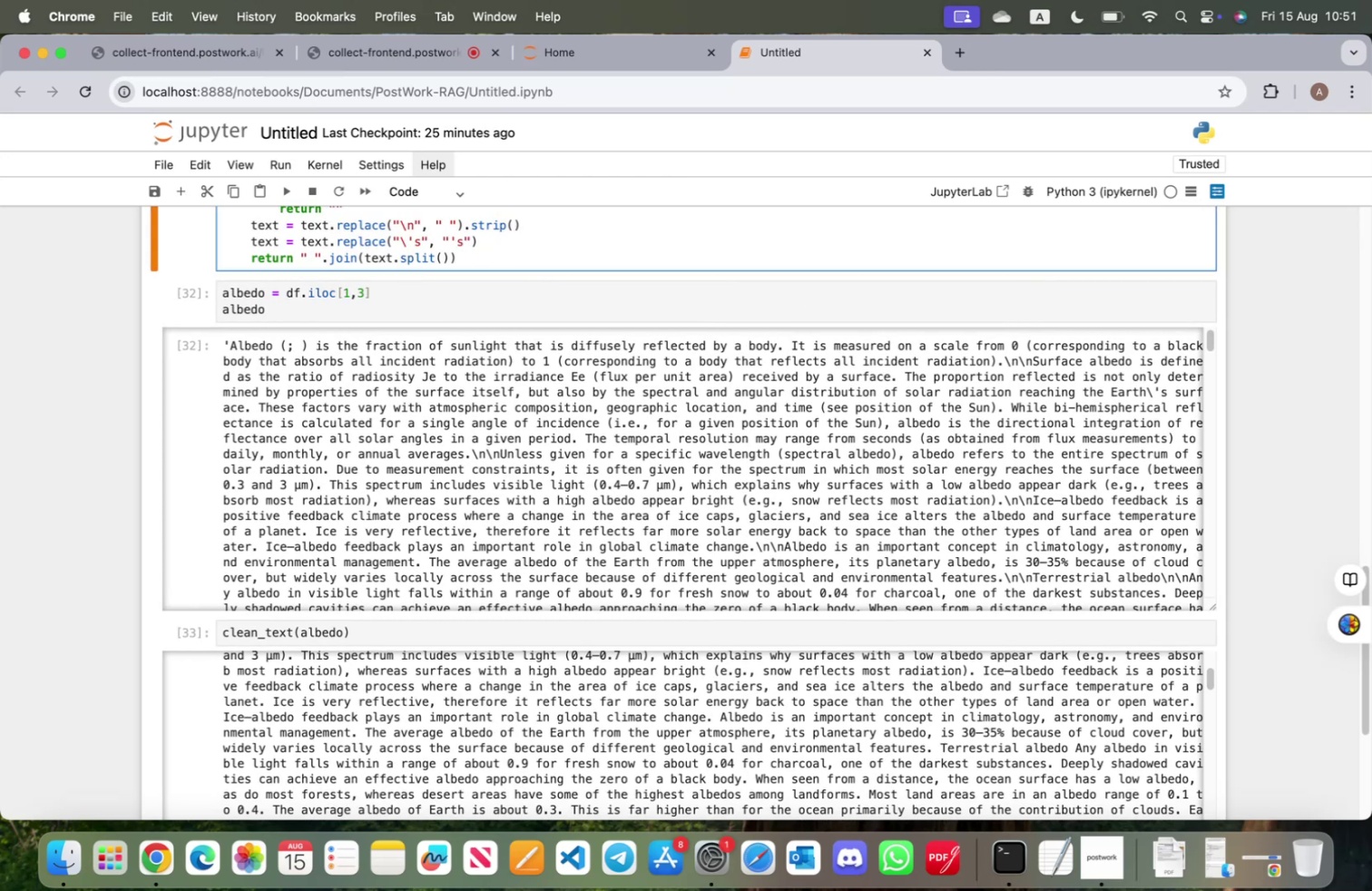 
key(Shift+ShiftRight)
 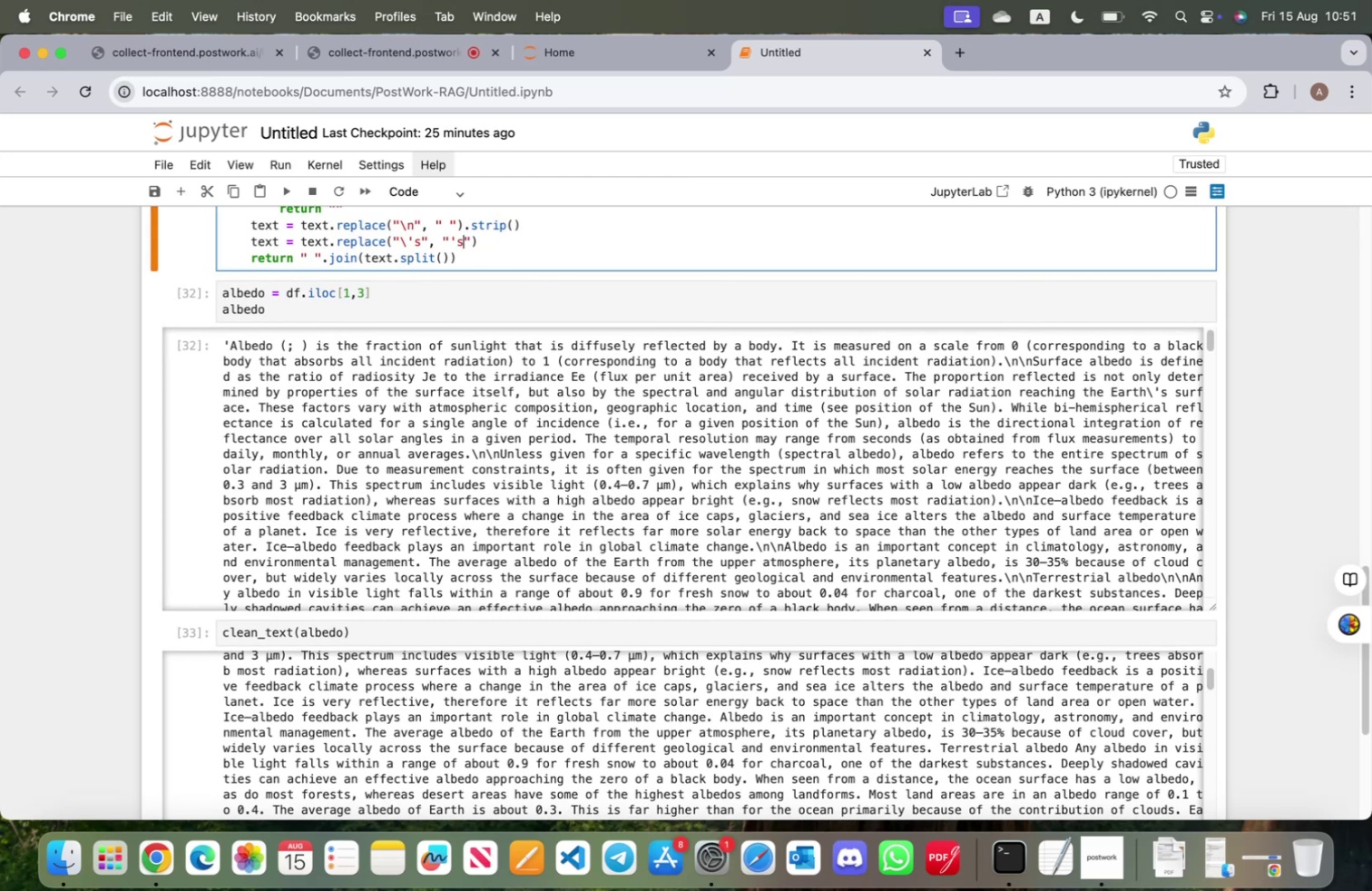 
key(Shift+Enter)
 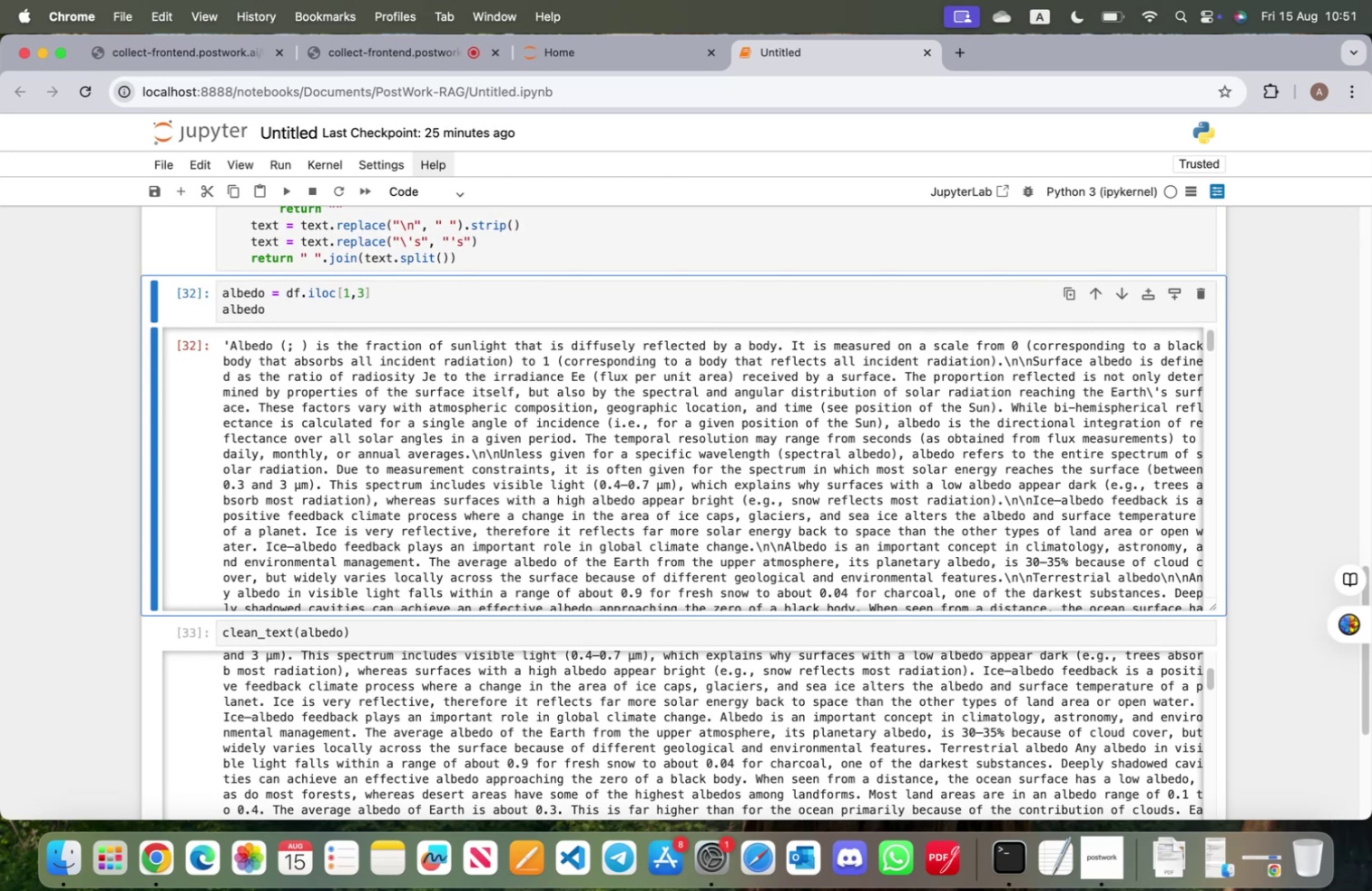 
key(Shift+ShiftRight)
 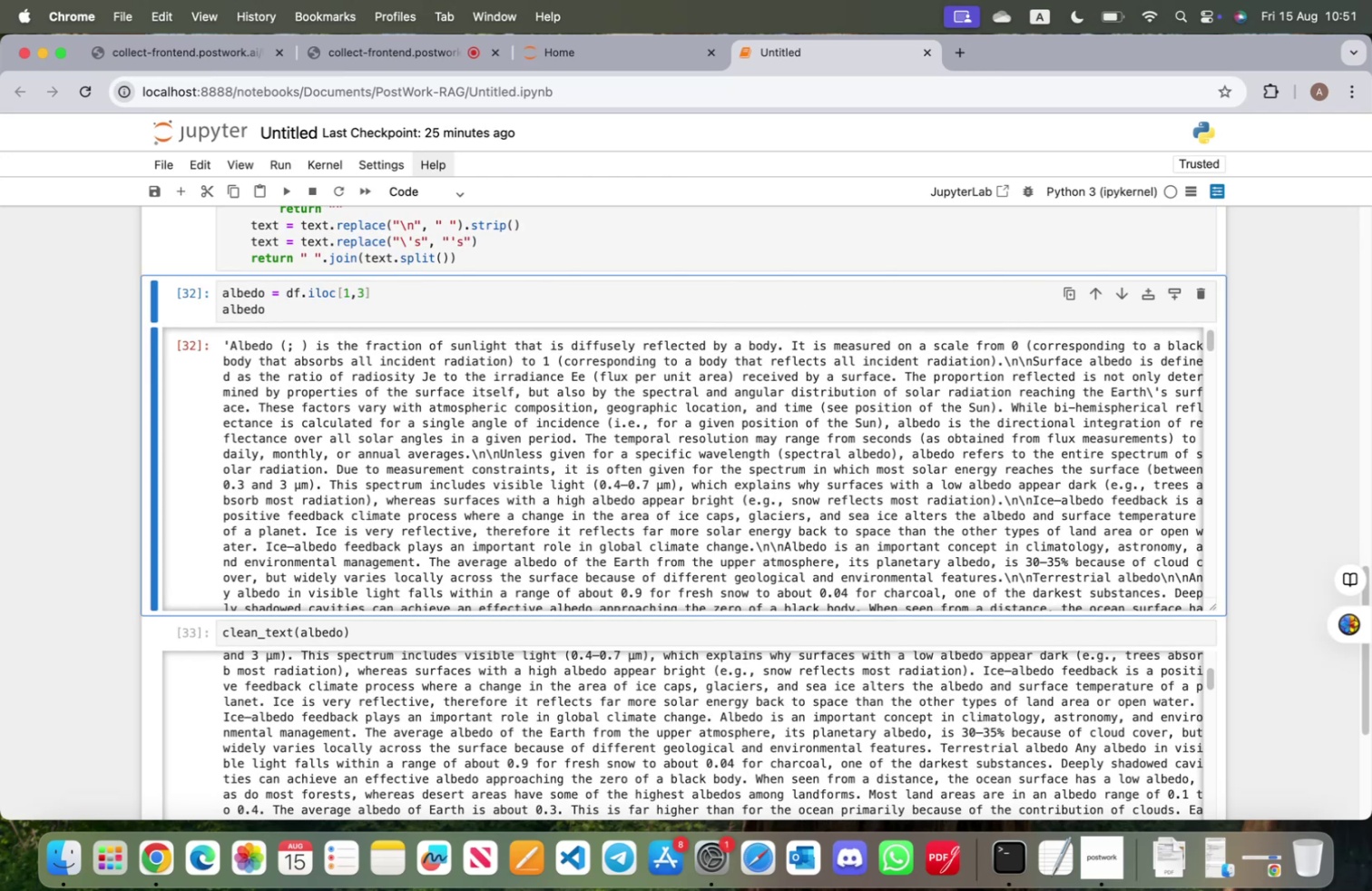 
key(Shift+Enter)
 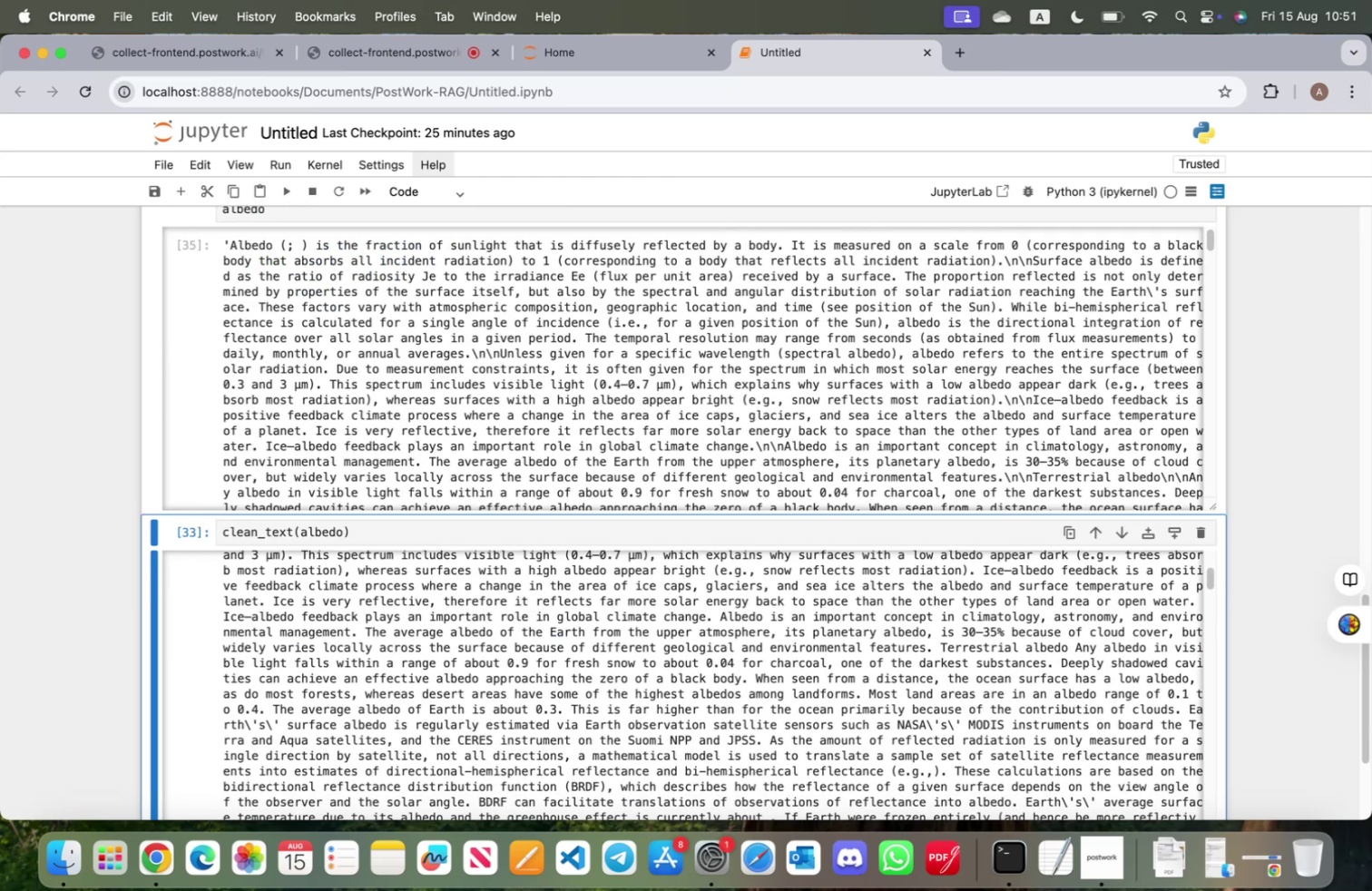 
key(Shift+Enter)
 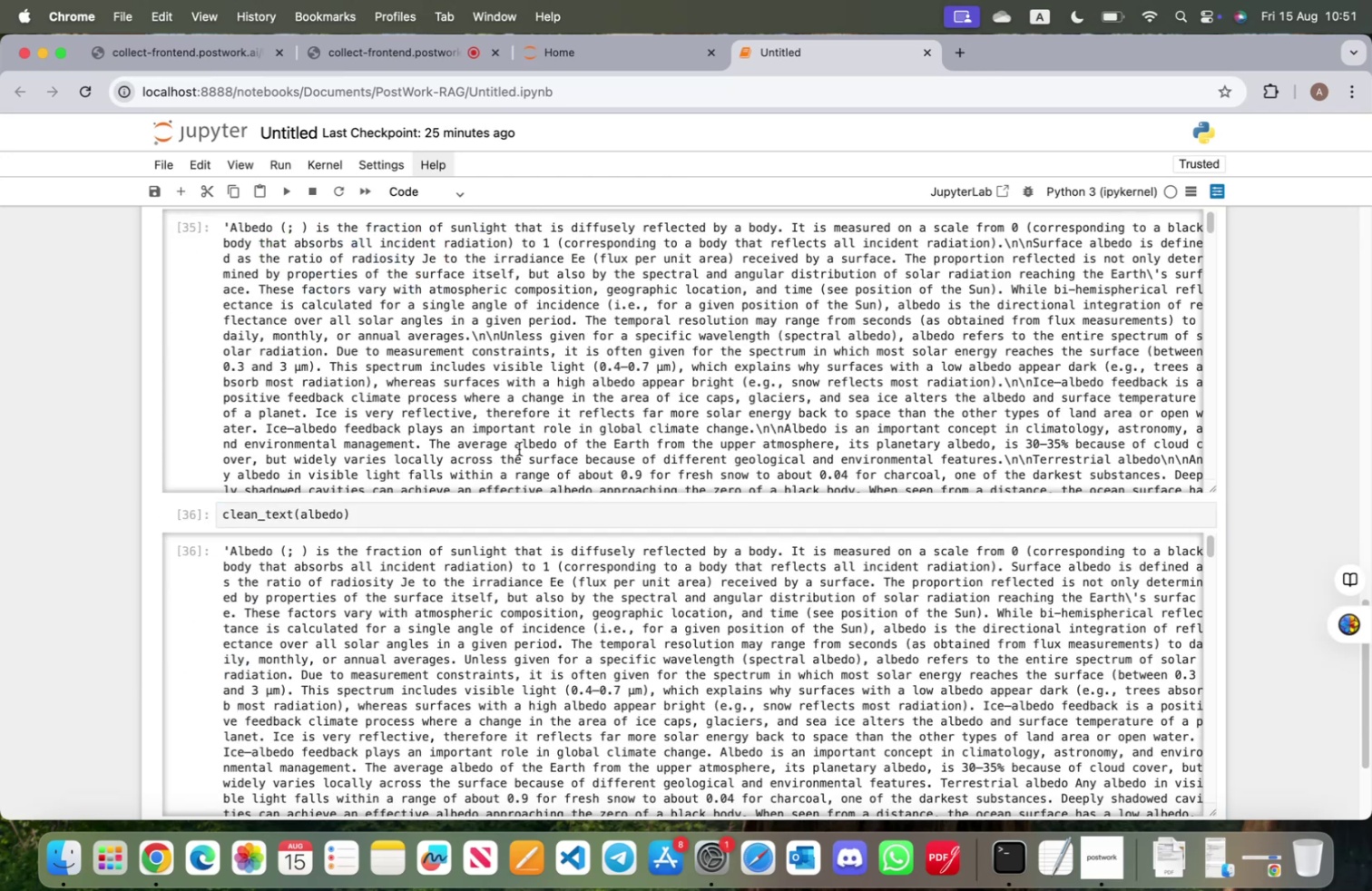 
scroll: coordinate [965, 602], scroll_direction: down, amount: 9.0
 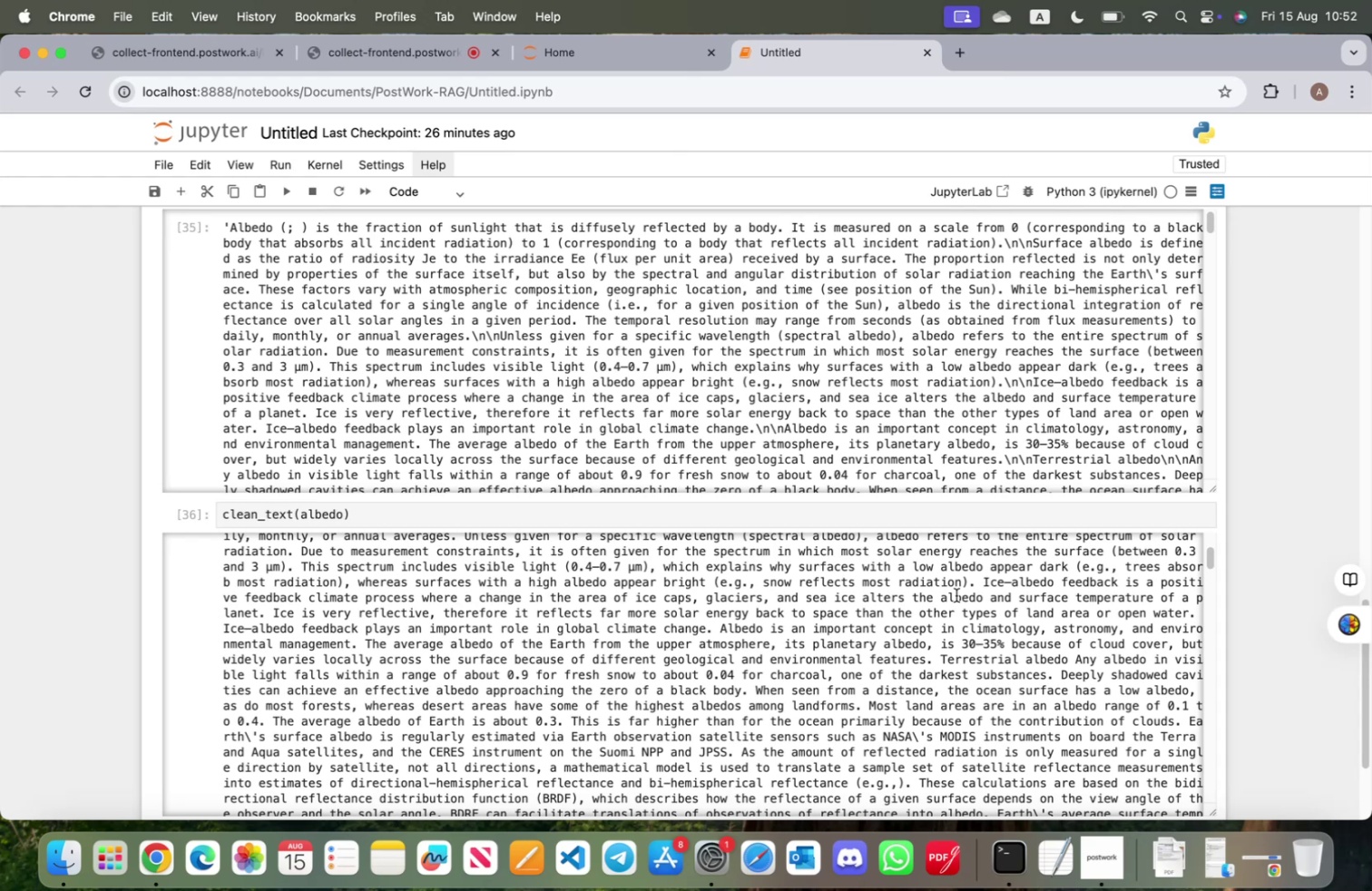 
wait(66.84)
 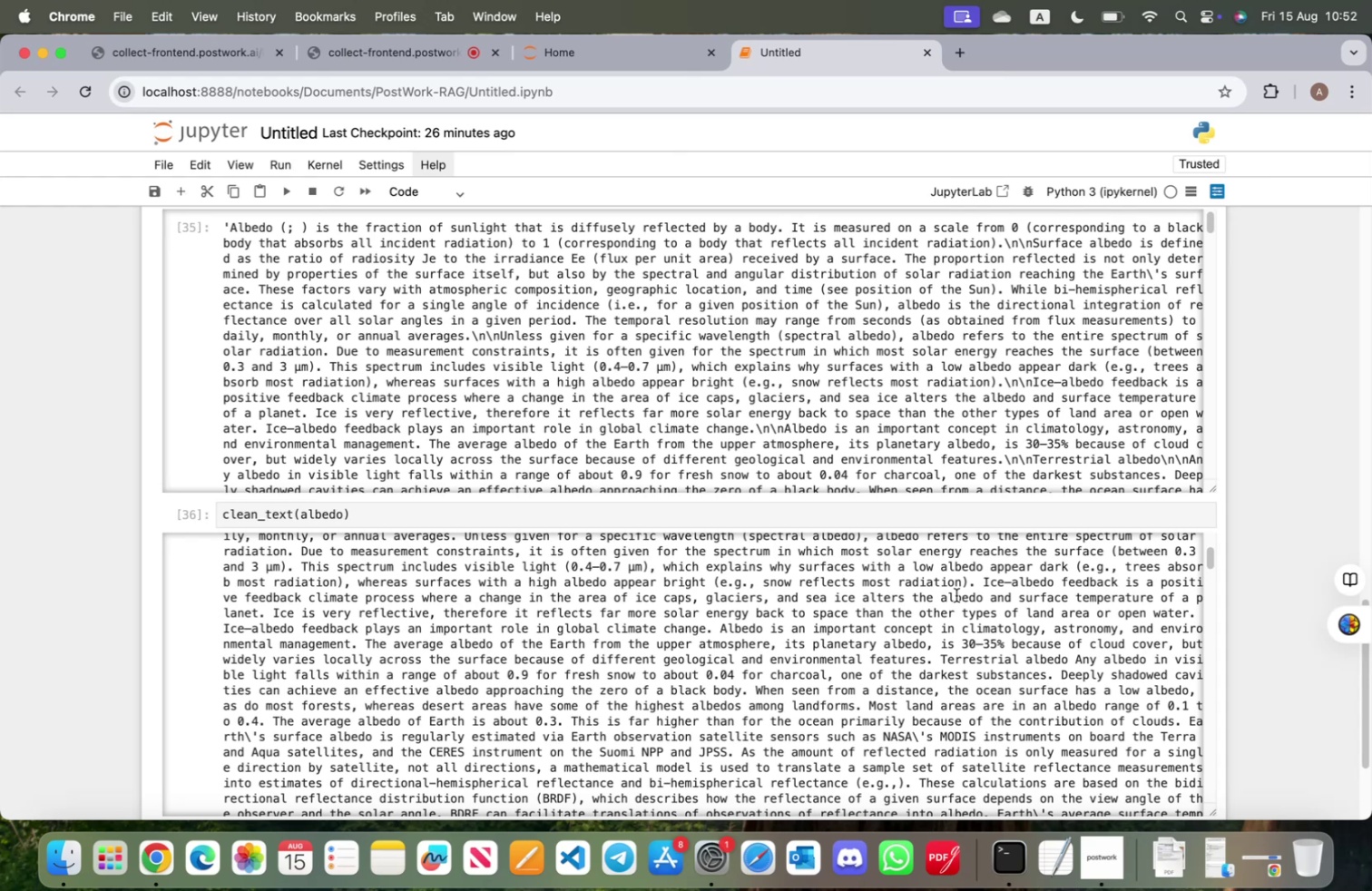 
scroll: coordinate [452, 522], scroll_direction: up, amount: 9.0
 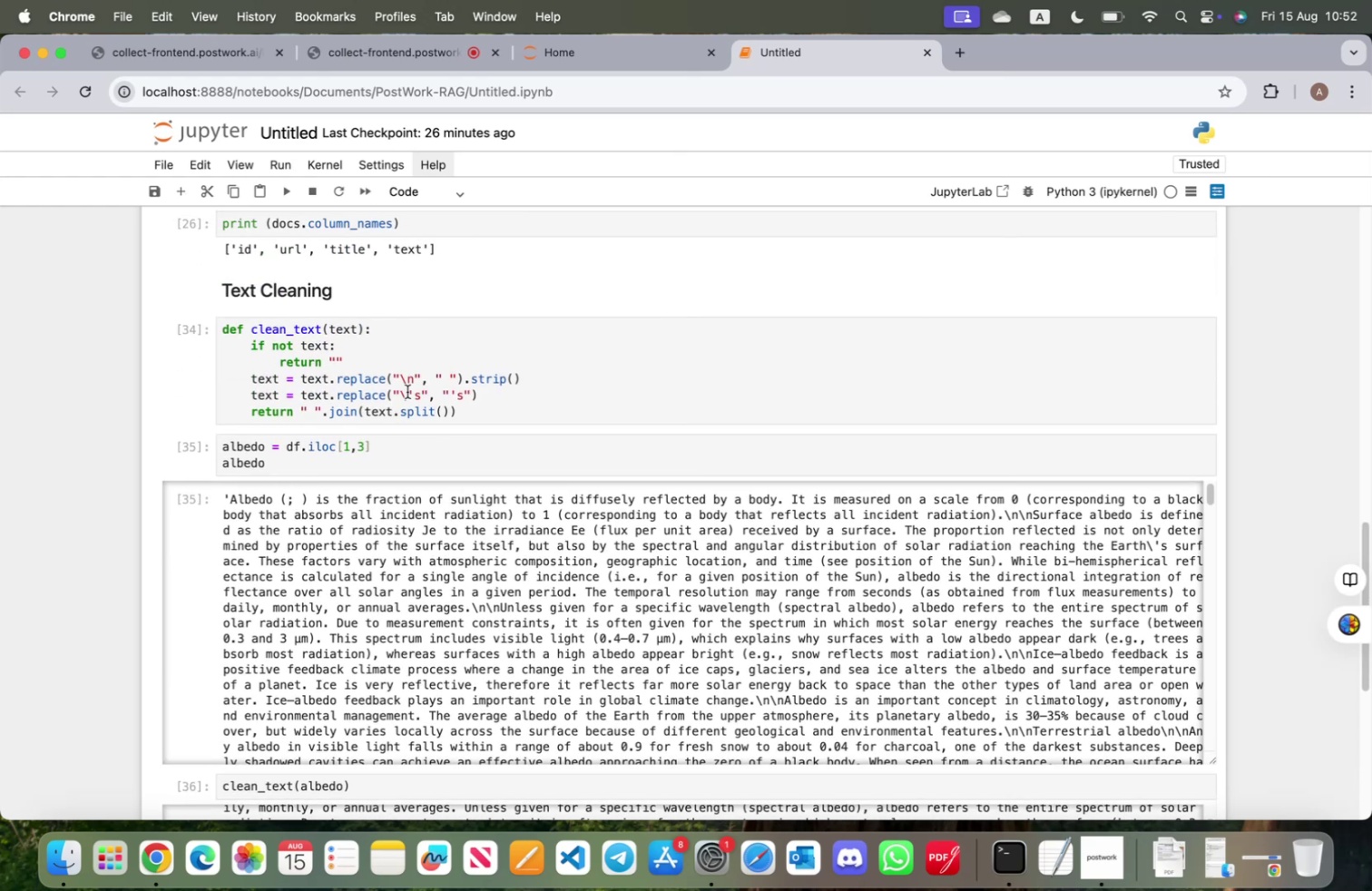 
left_click([407, 391])
 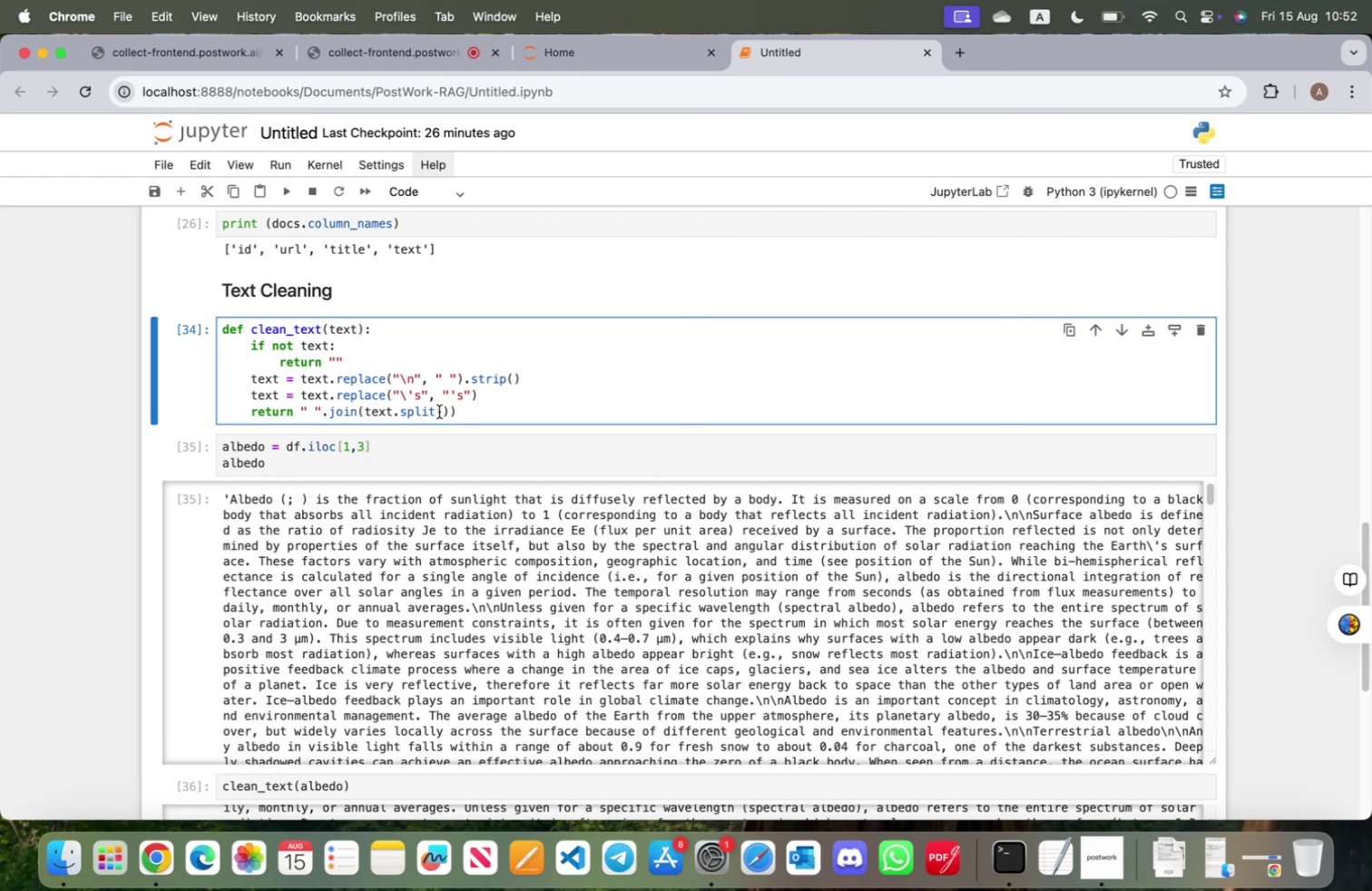 
key(Backslash)
 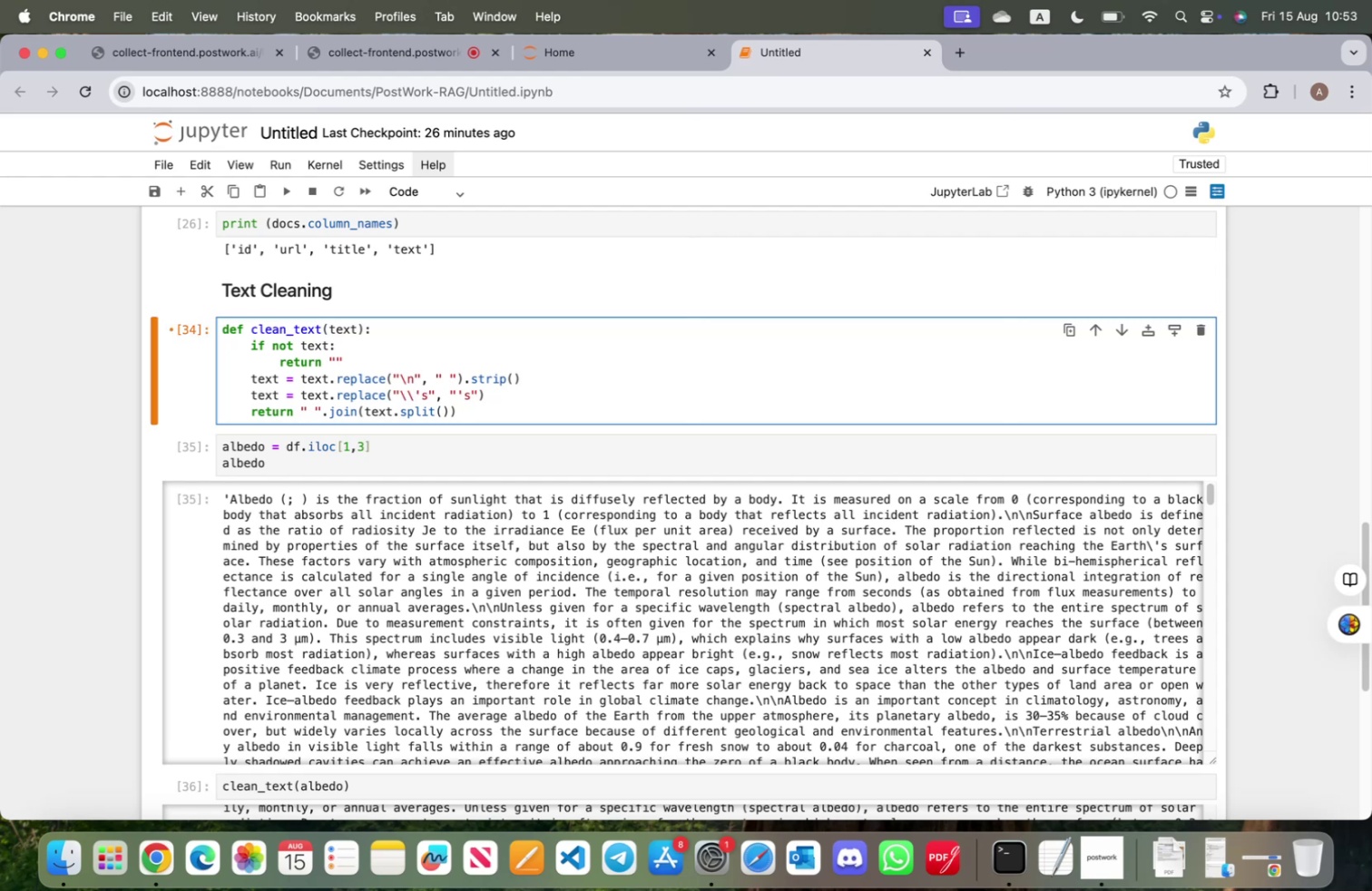 
key(ArrowRight)
 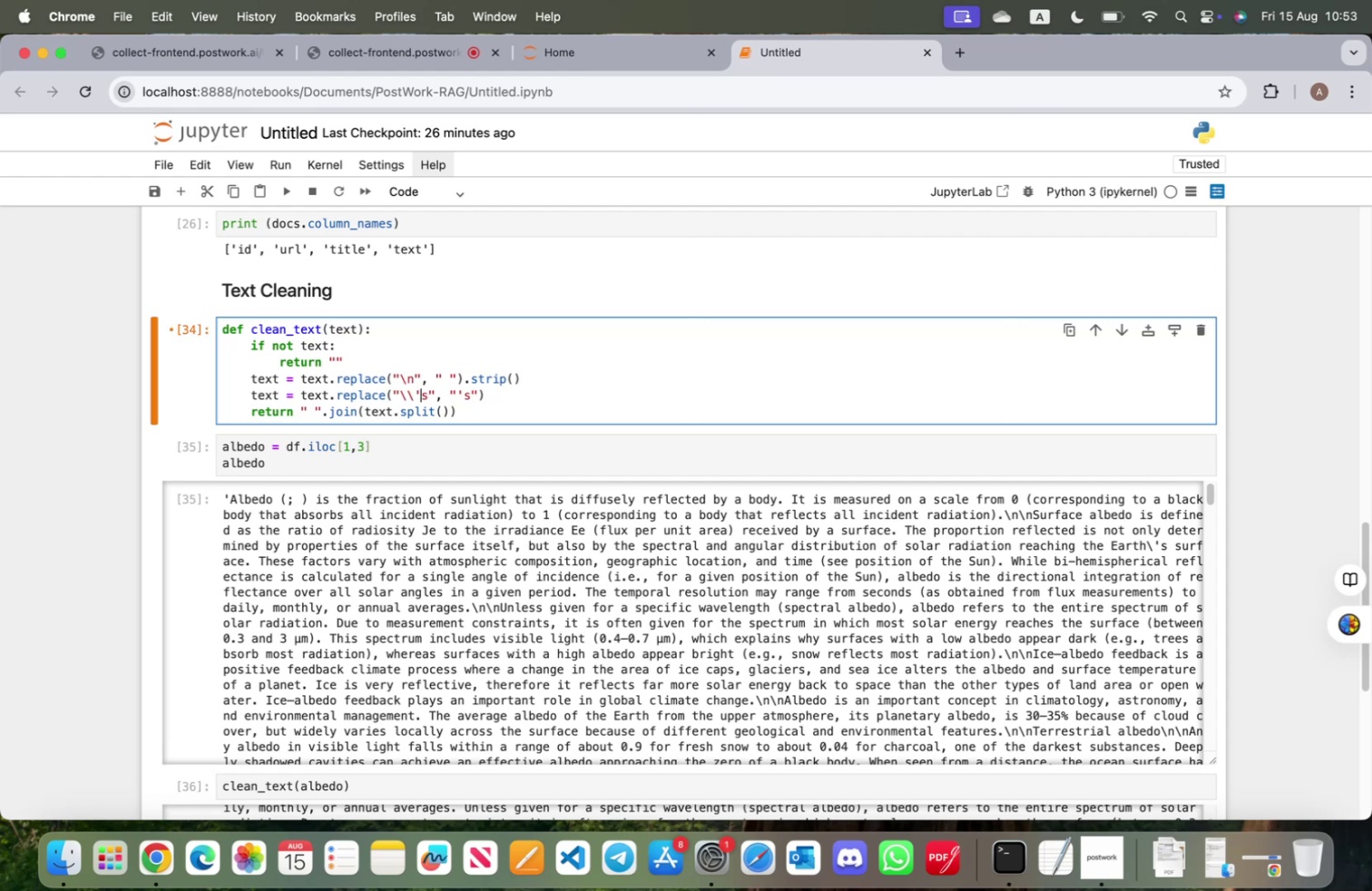 
key(ArrowRight)
 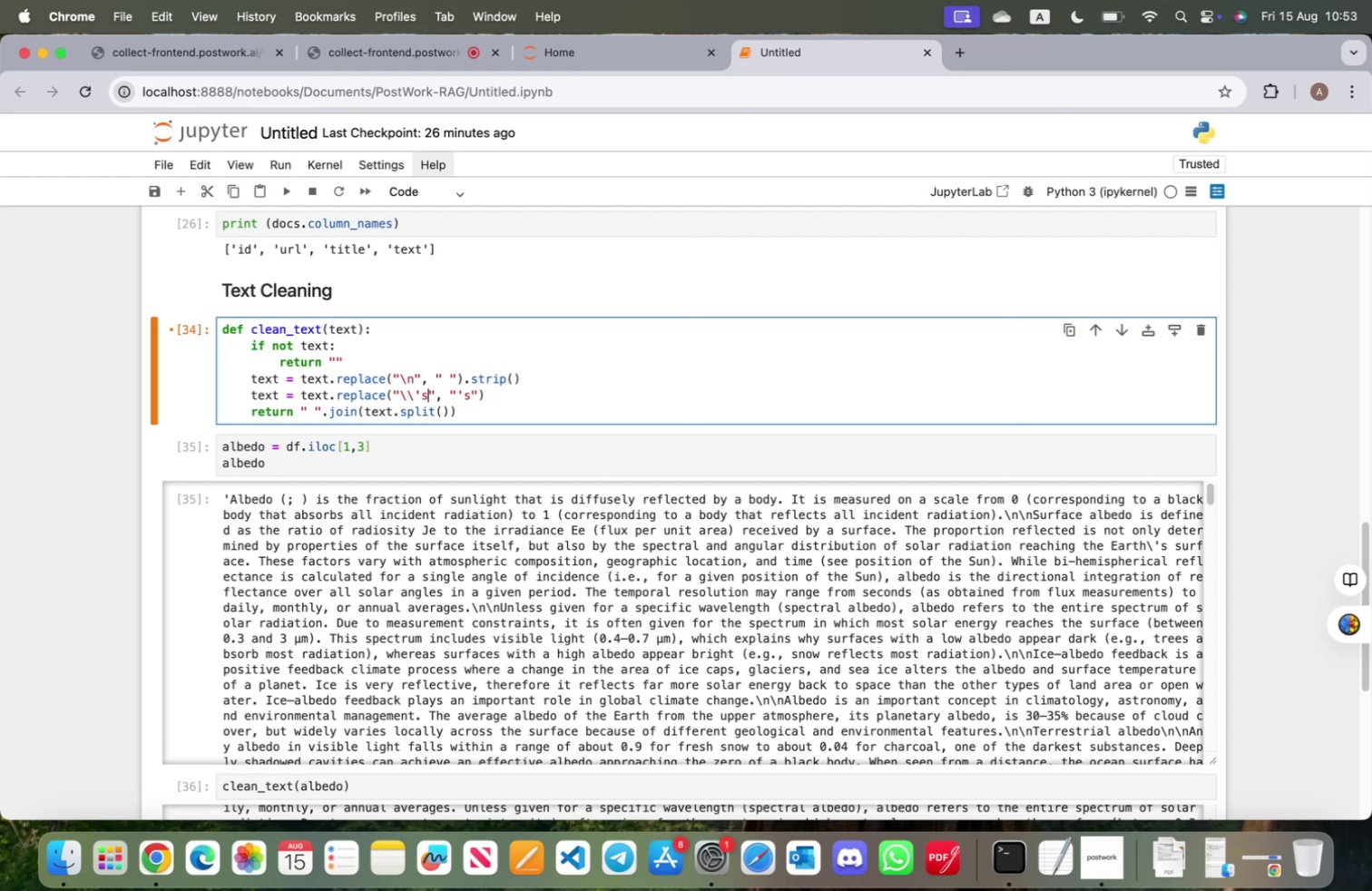 
key(Backspace)
 